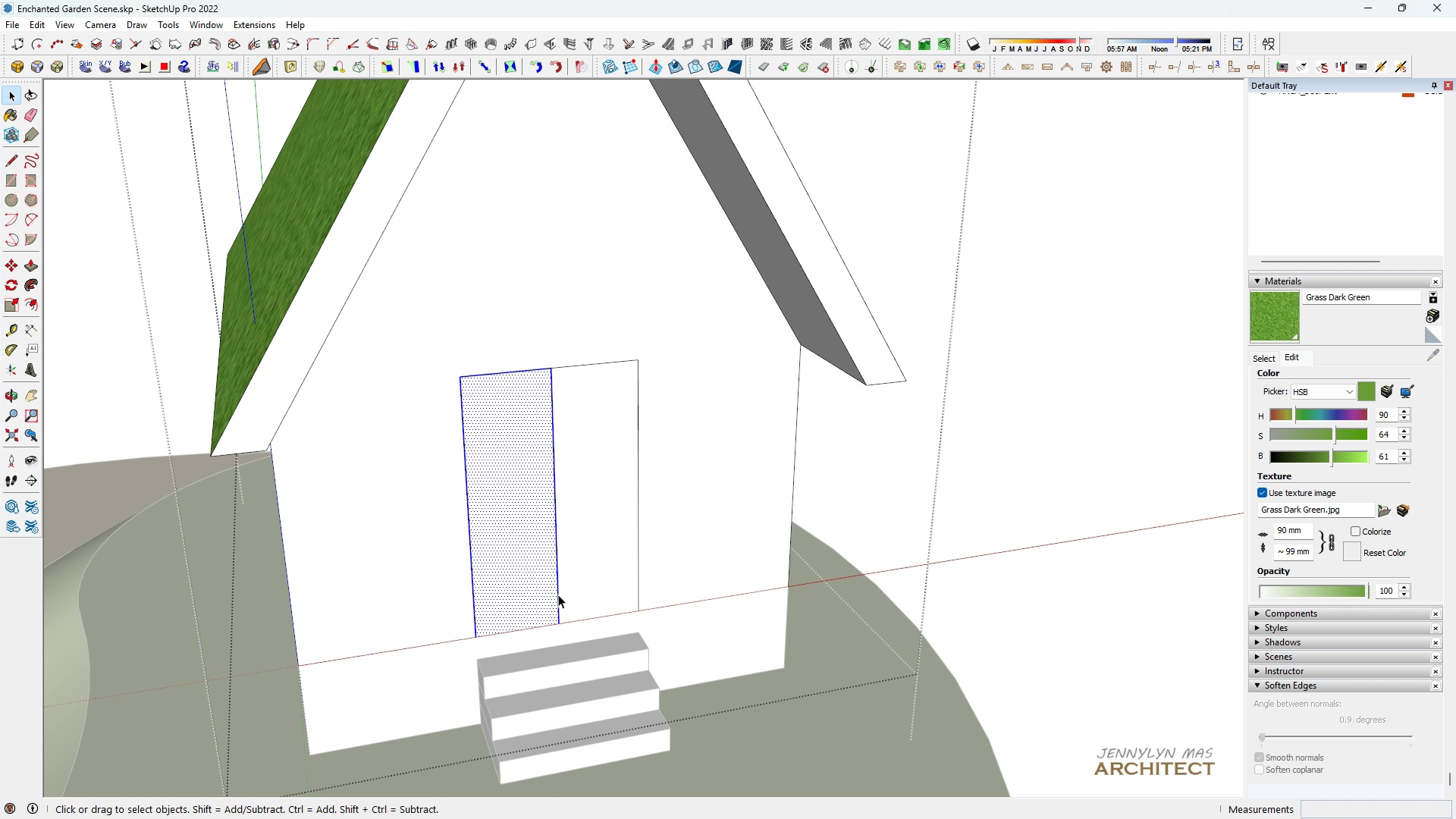 
key(Space)
 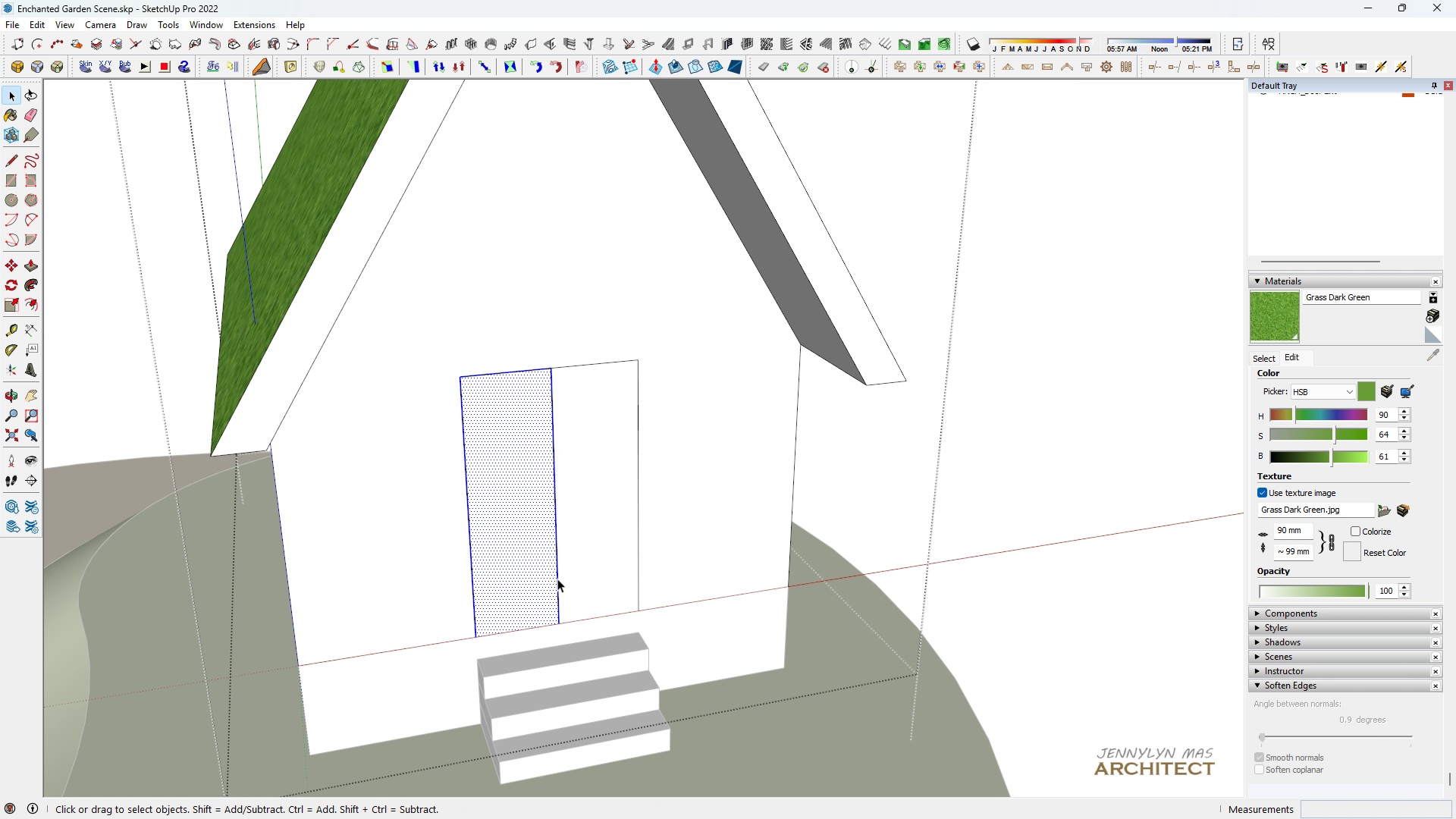 
key(E)
 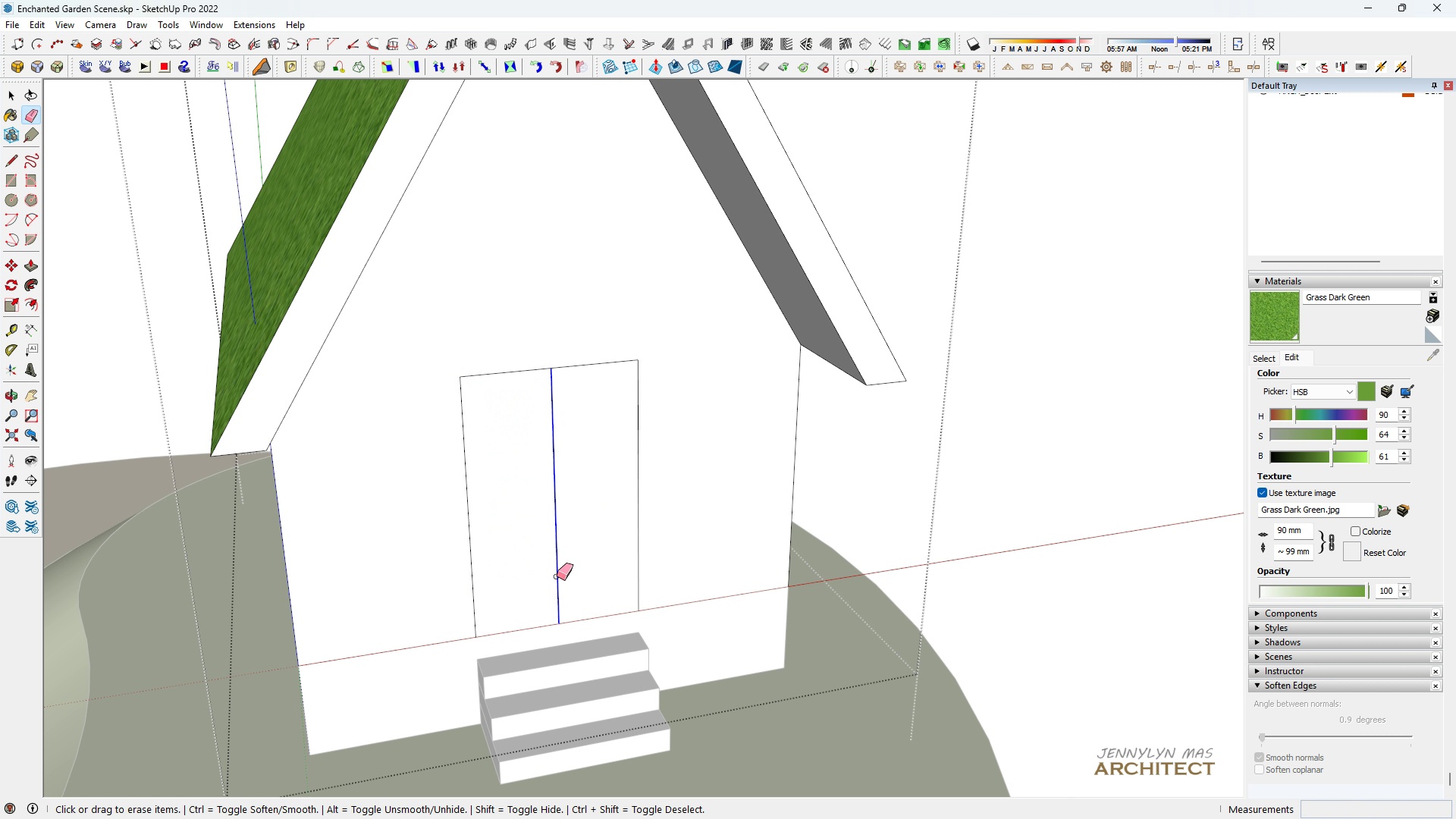 
left_click_drag(start_coordinate=[557, 578], to_coordinate=[563, 568])
 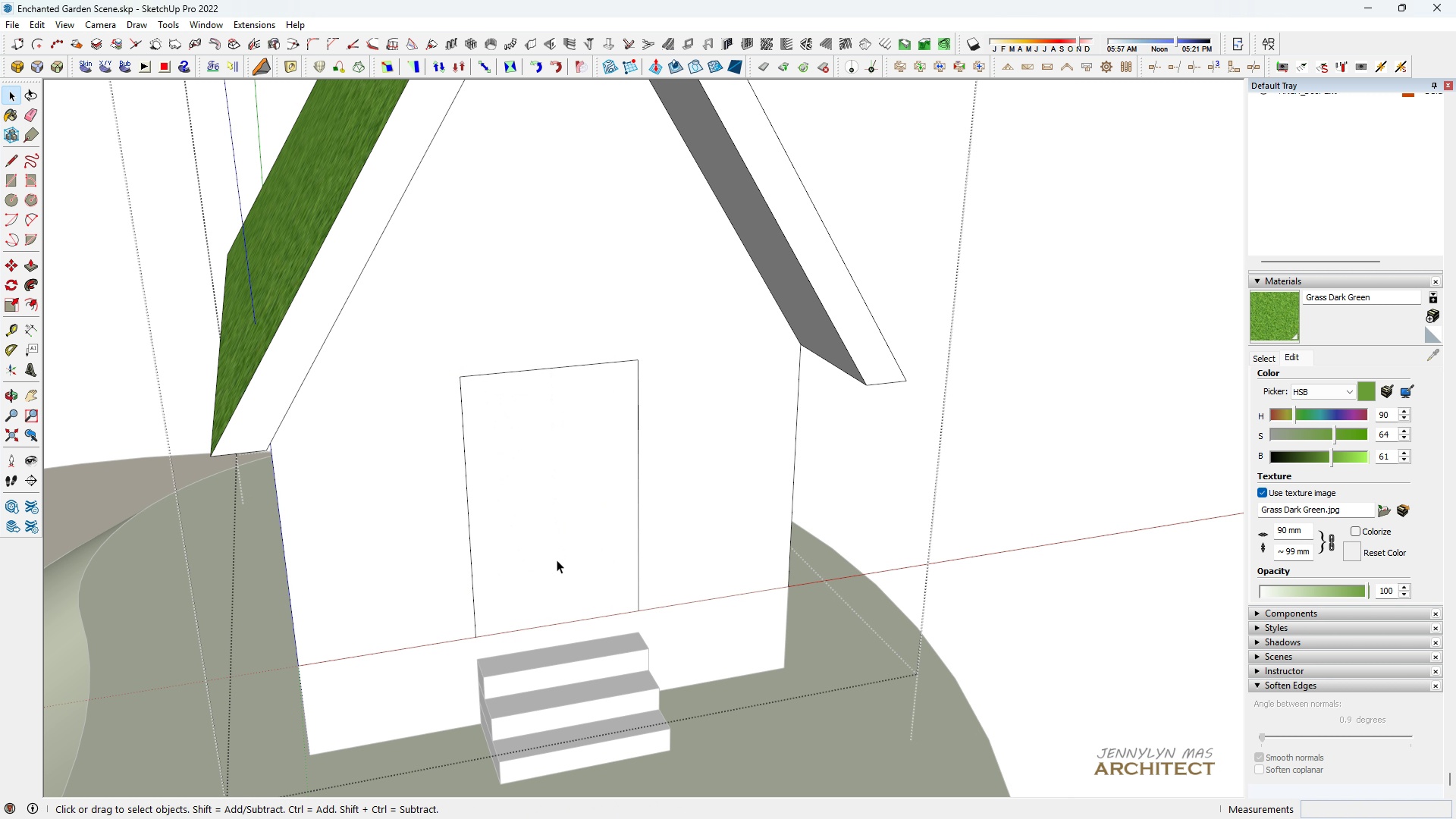 
key(Space)
 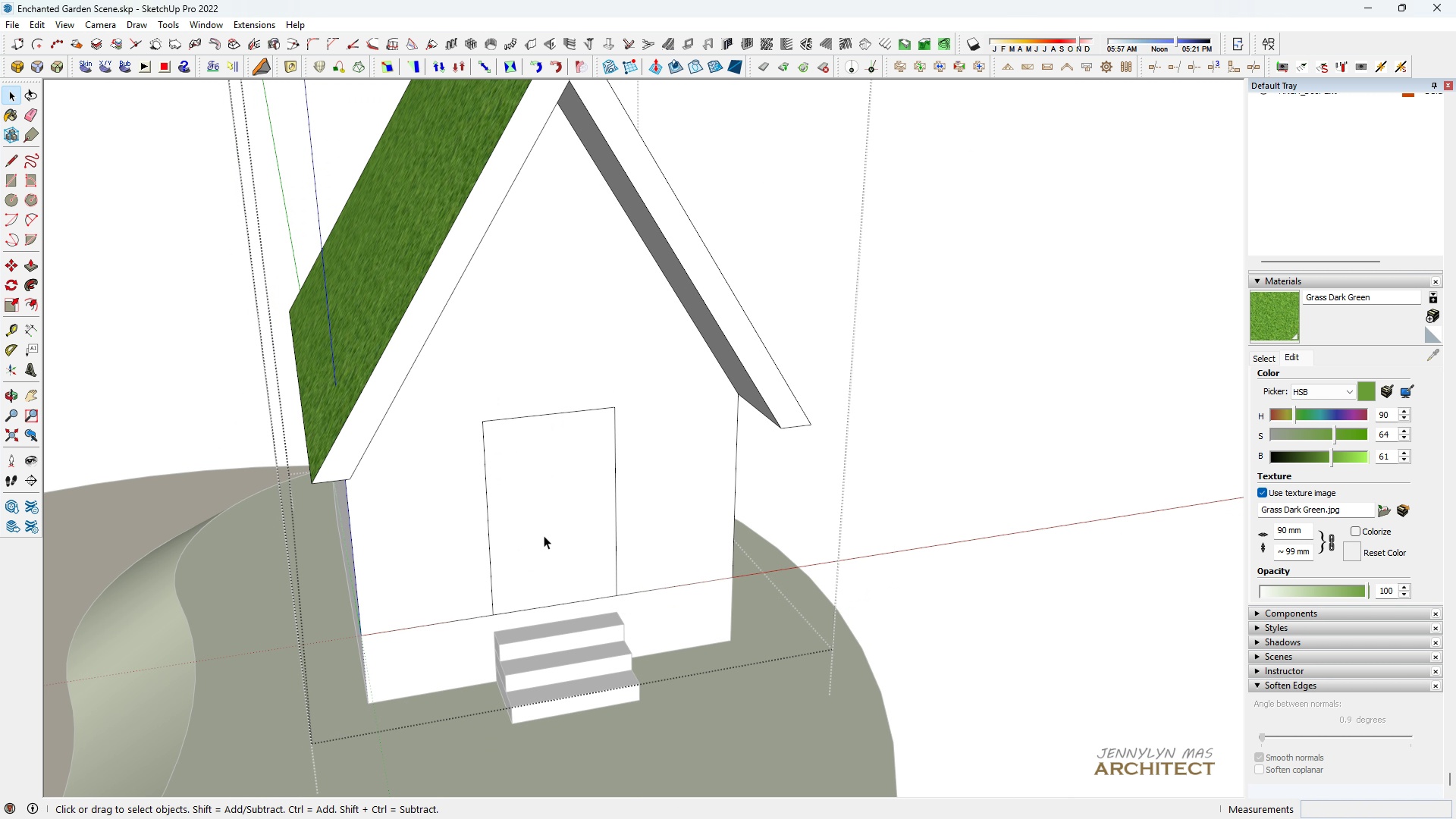 
scroll: coordinate [551, 362], scroll_direction: down, amount: 3.0
 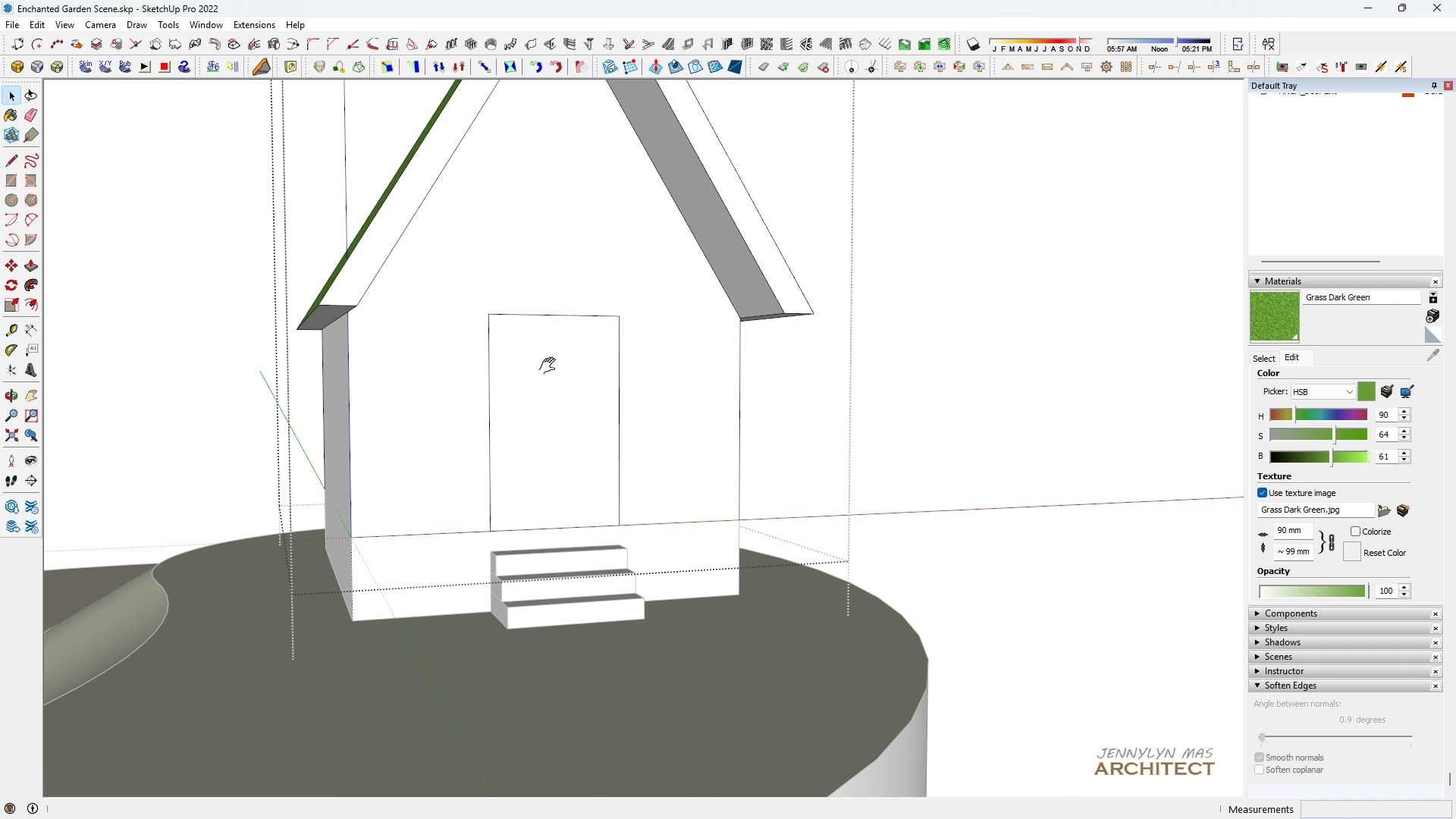 
key(H)
 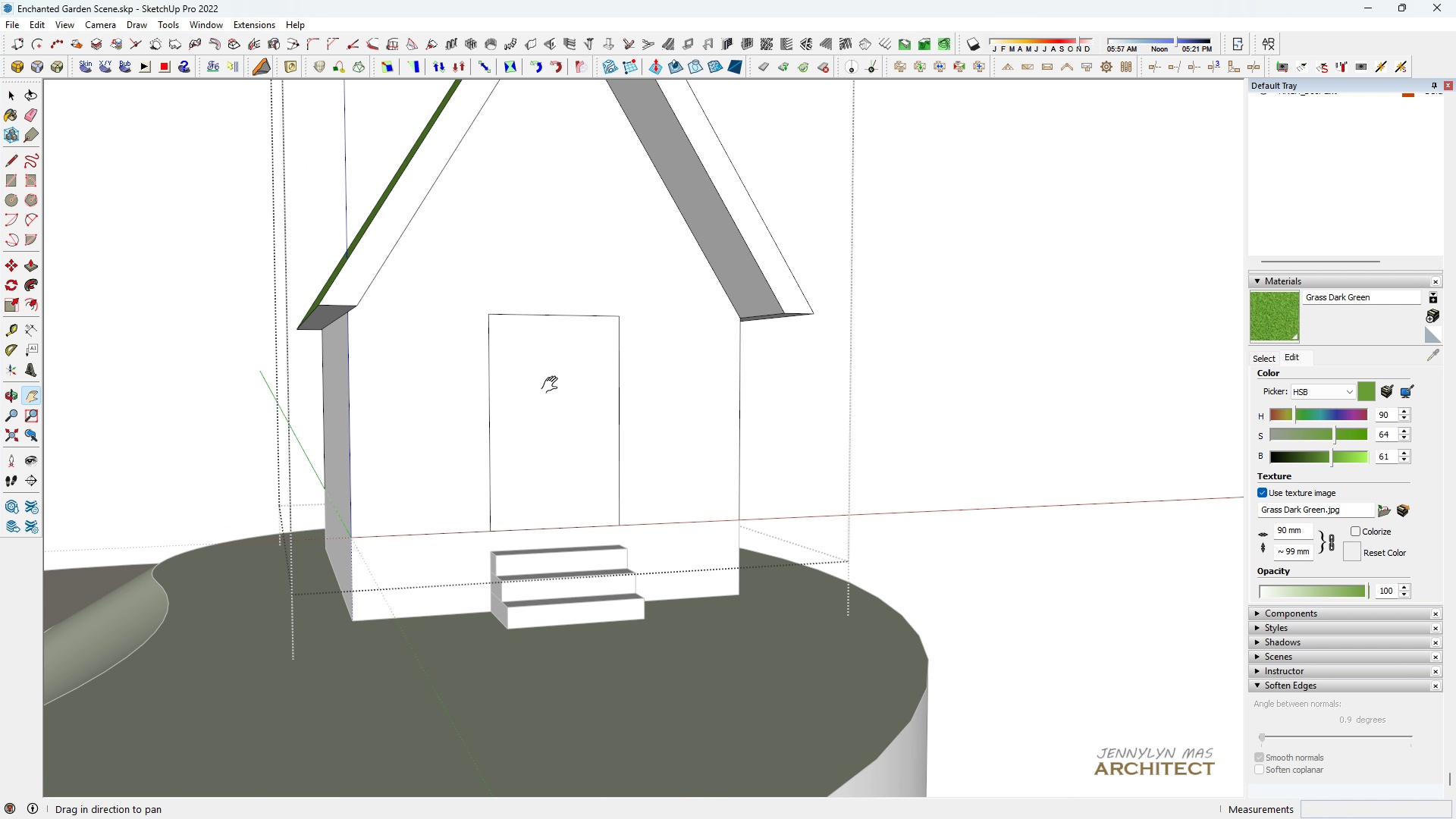 
left_click_drag(start_coordinate=[553, 378], to_coordinate=[567, 497])
 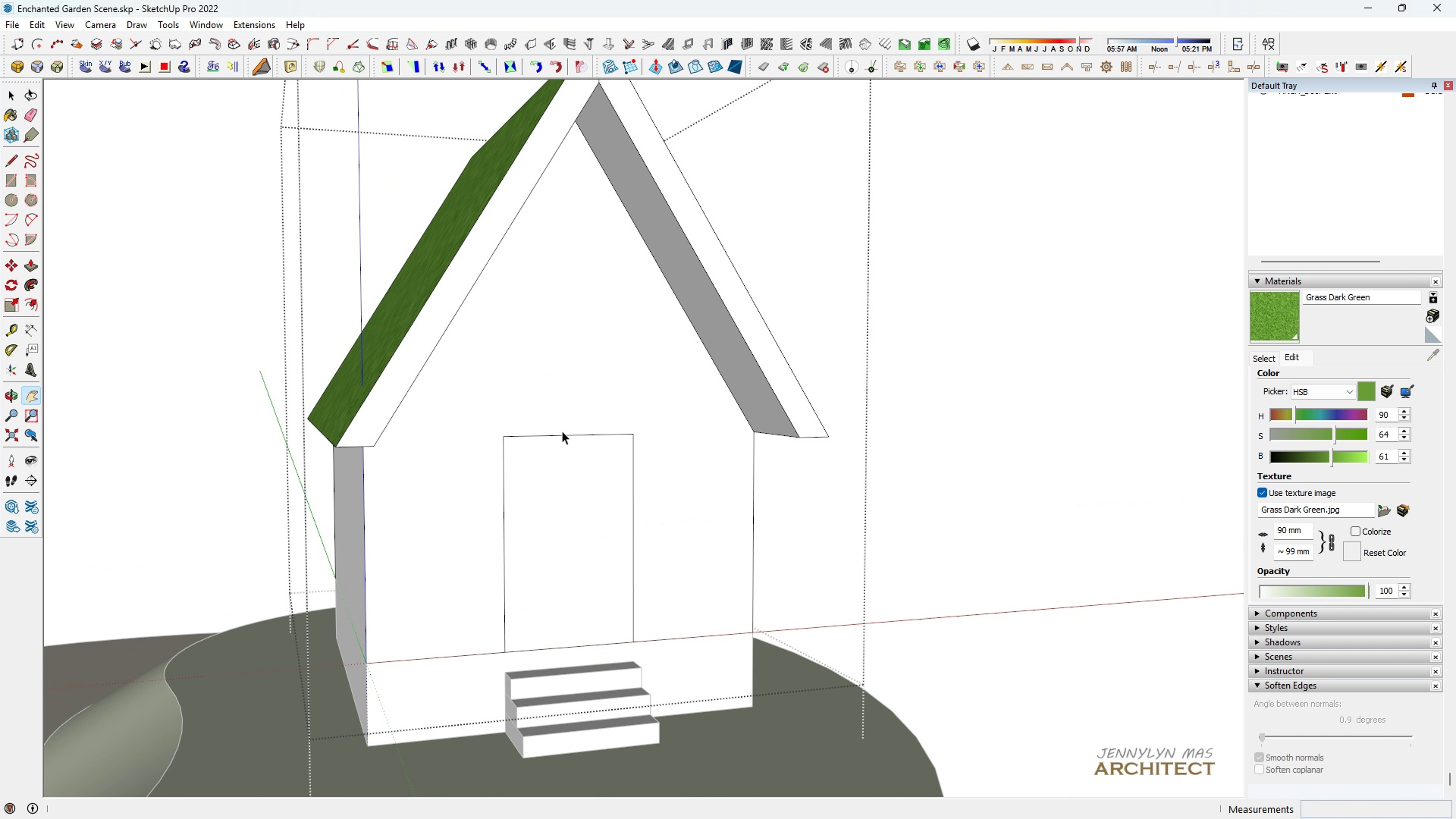 
key(Space)
 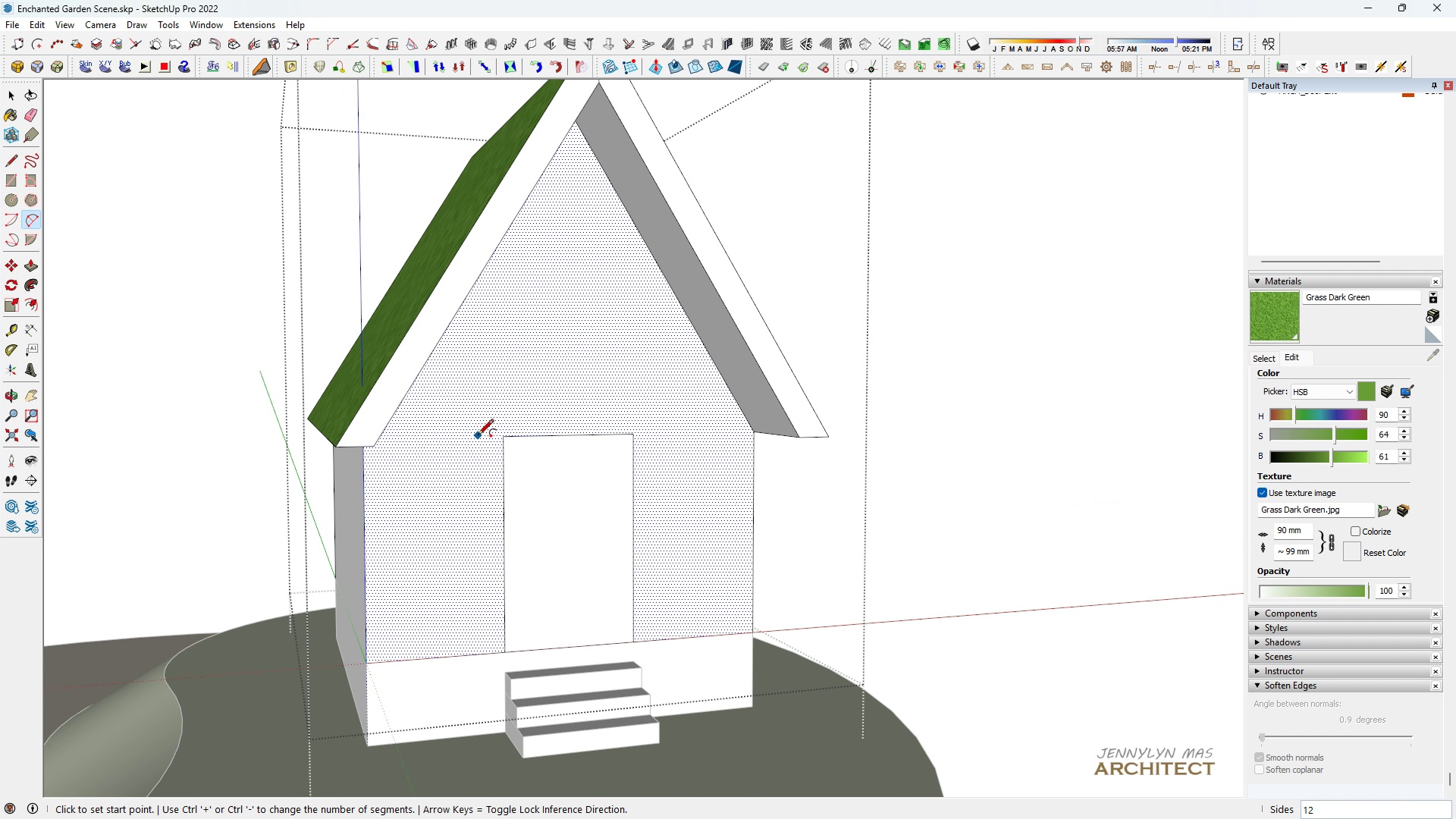 
scroll: coordinate [629, 566], scroll_direction: up, amount: 2.0
 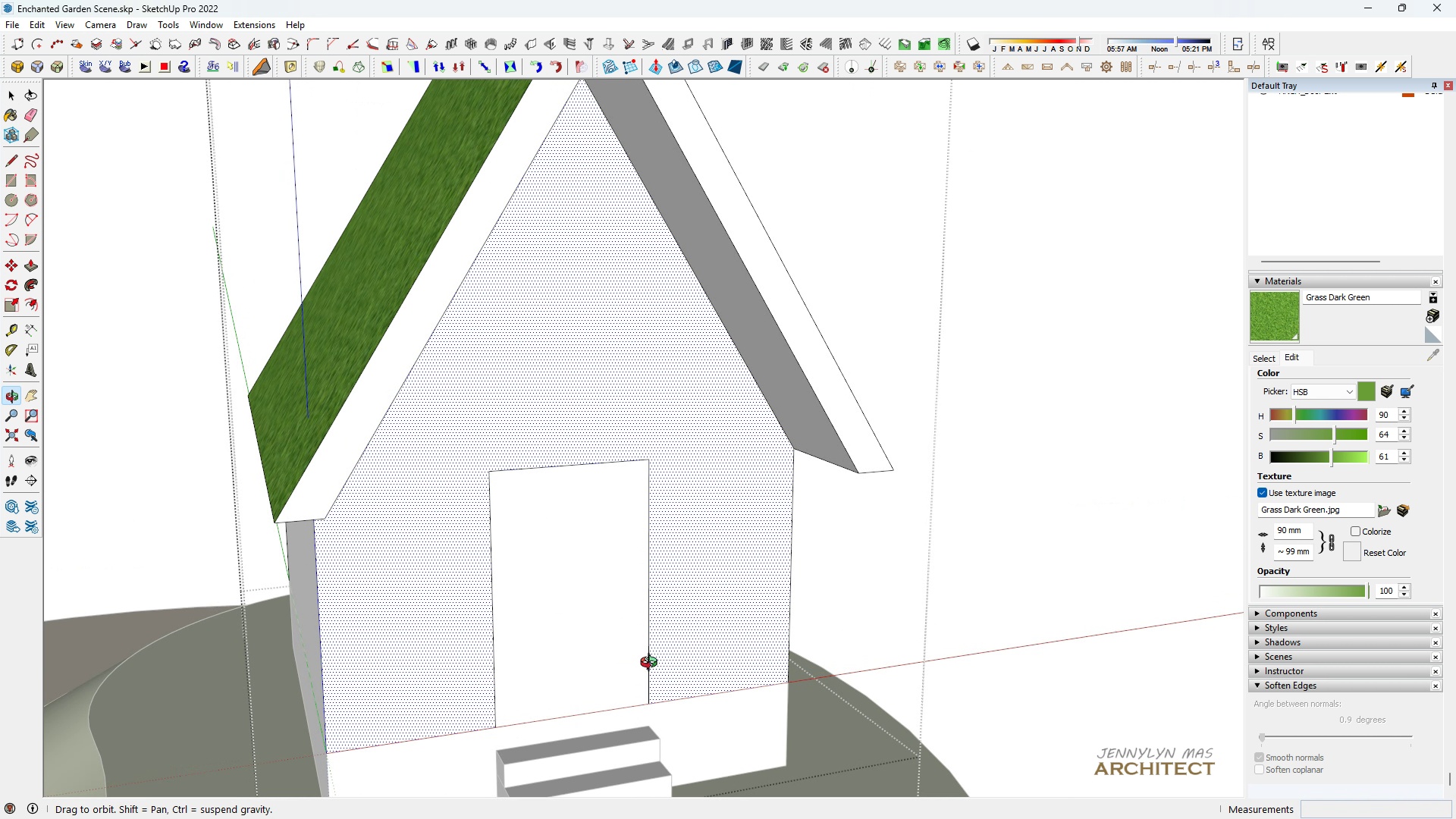 
scroll: coordinate [618, 604], scroll_direction: down, amount: 2.0
 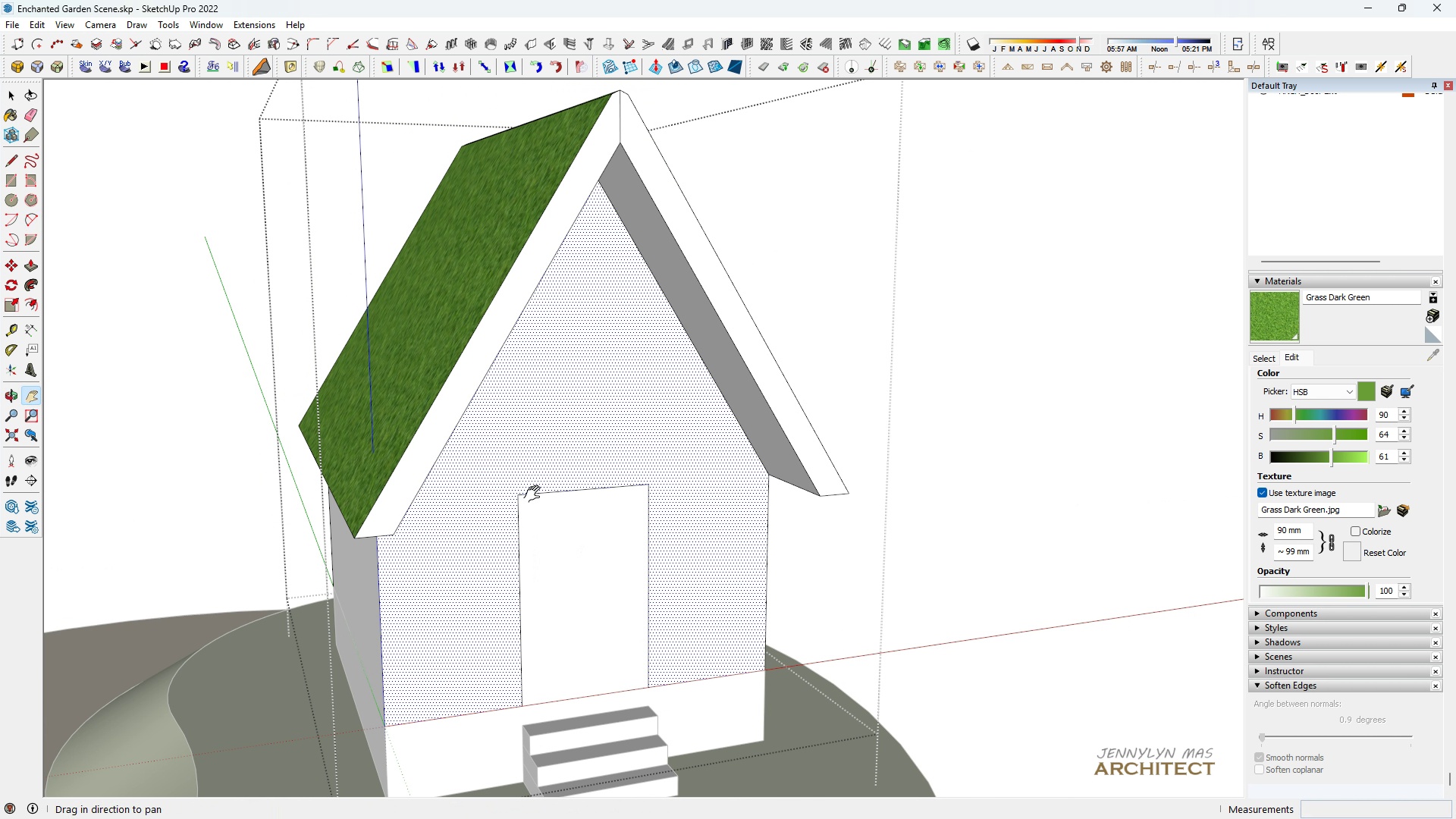 
key(H)
 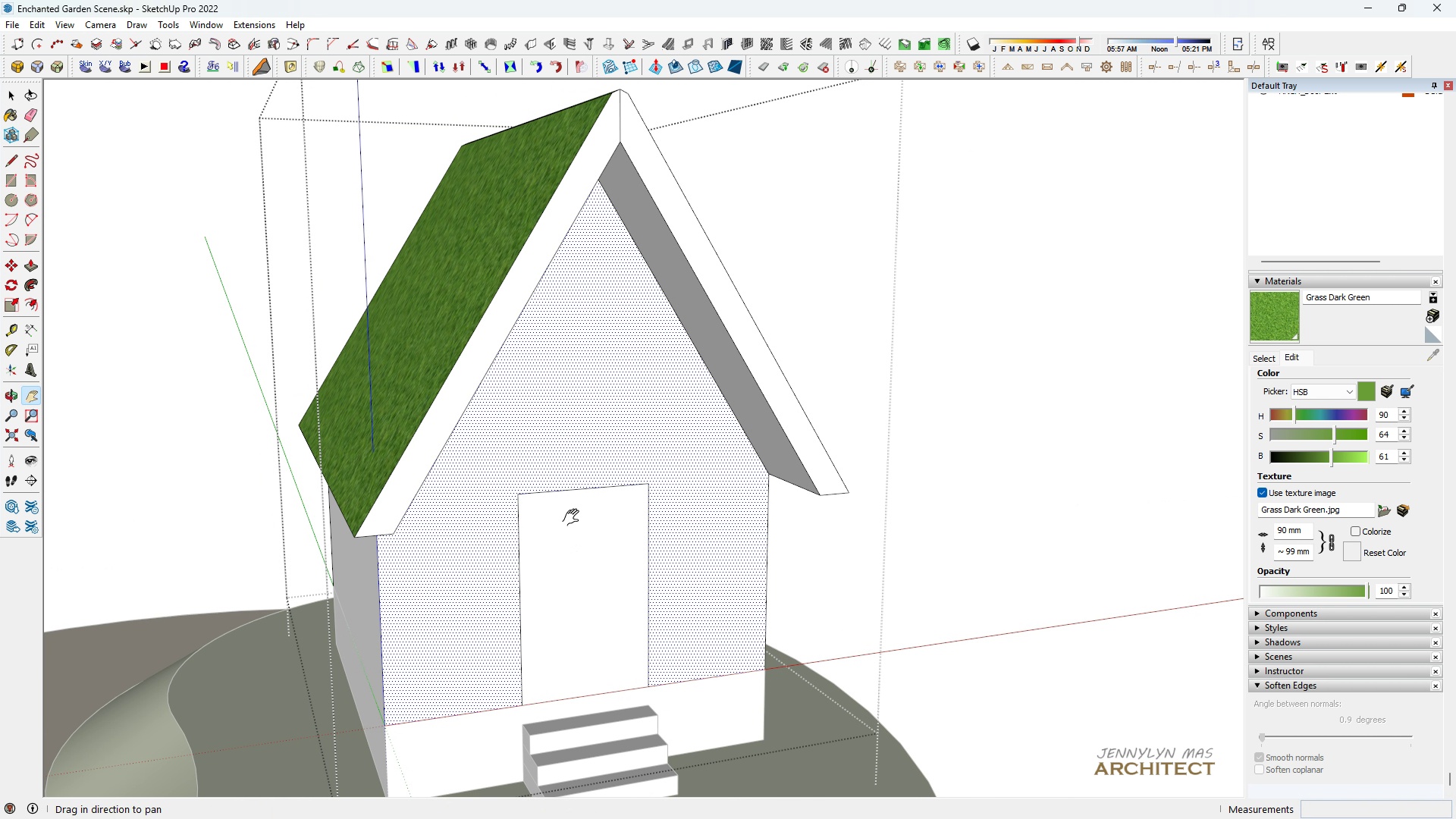 
key(Space)
 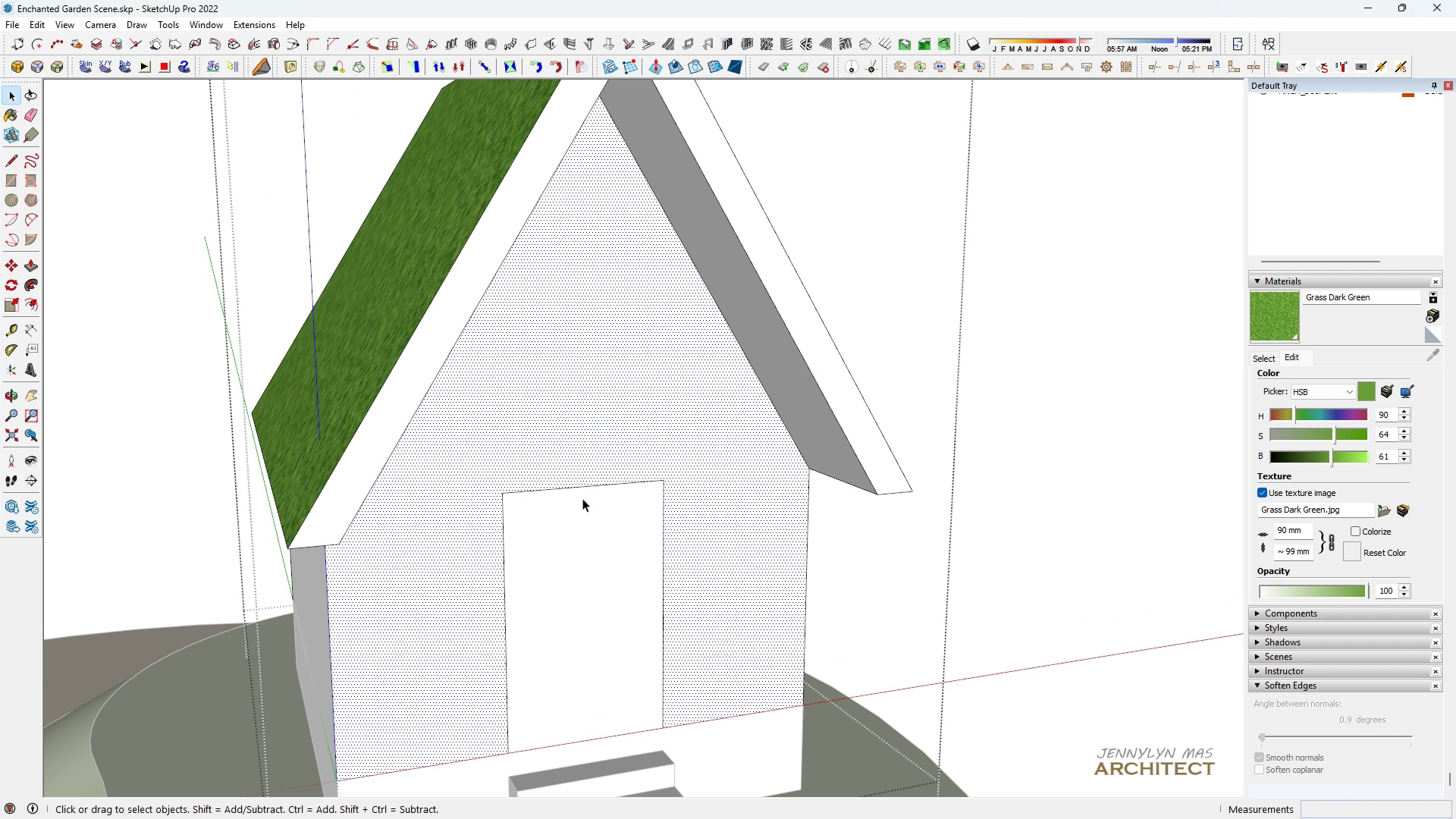 
scroll: coordinate [583, 498], scroll_direction: up, amount: 3.0
 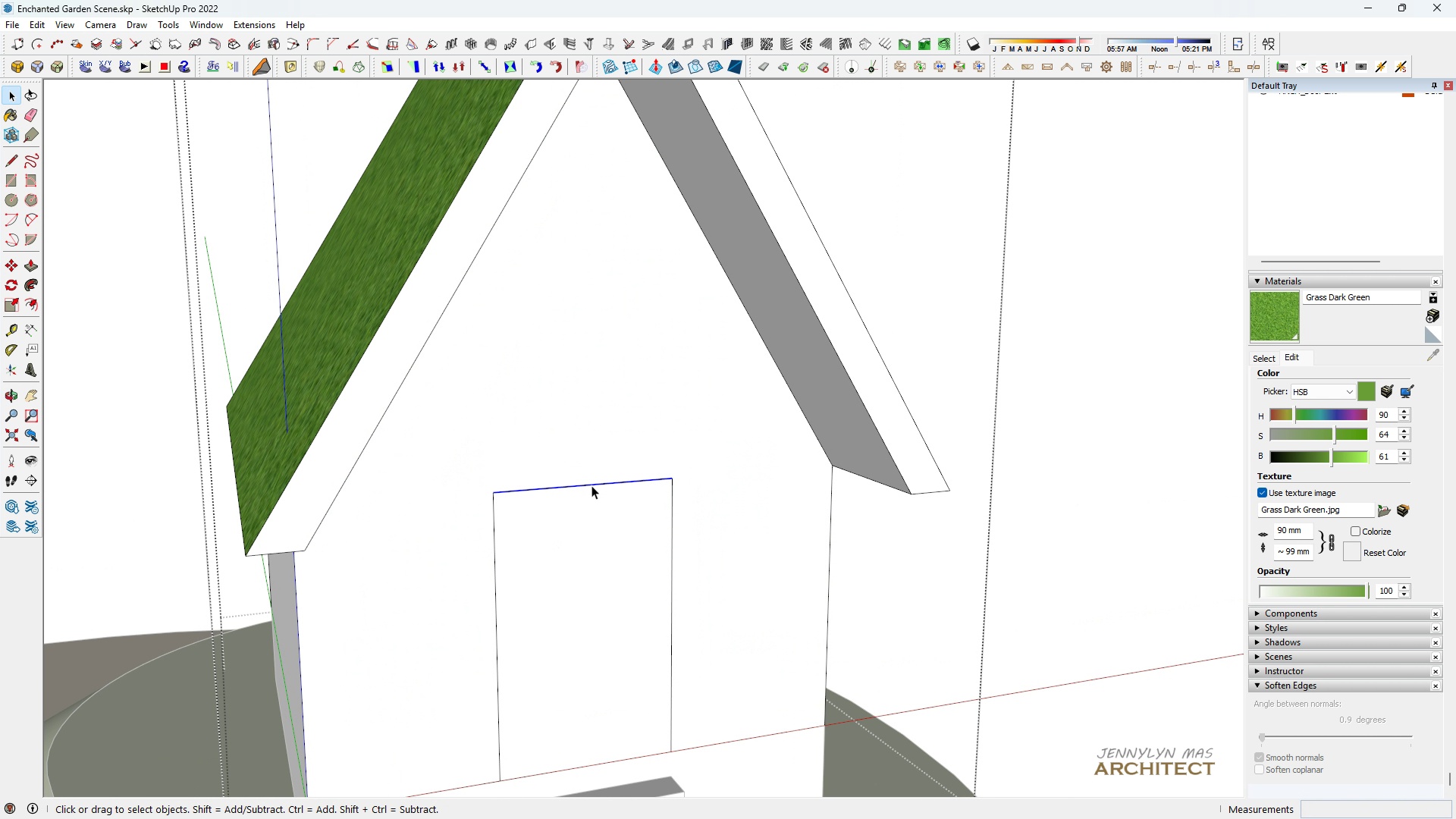 
left_click([592, 485])
 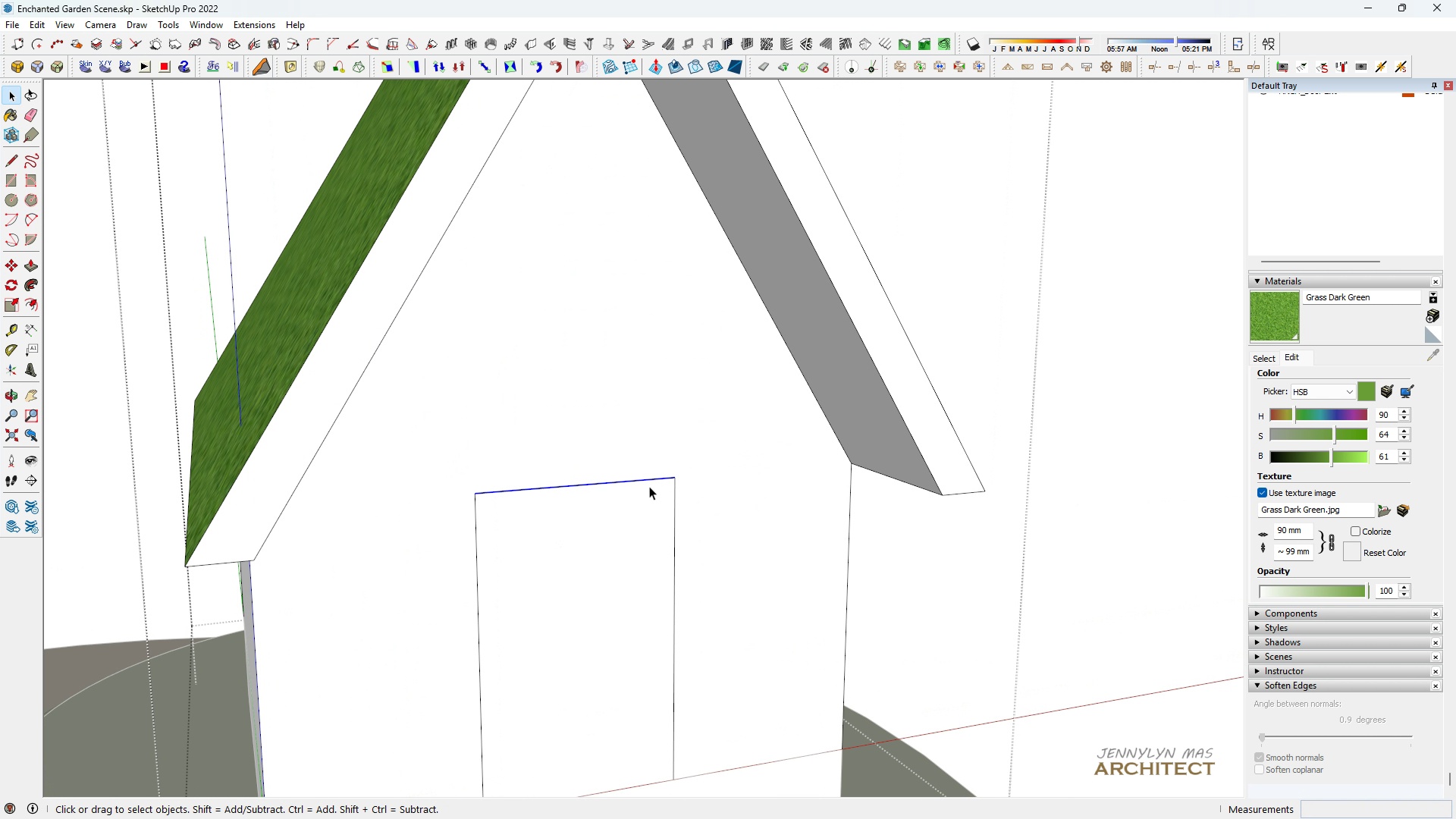 
key(Space)
 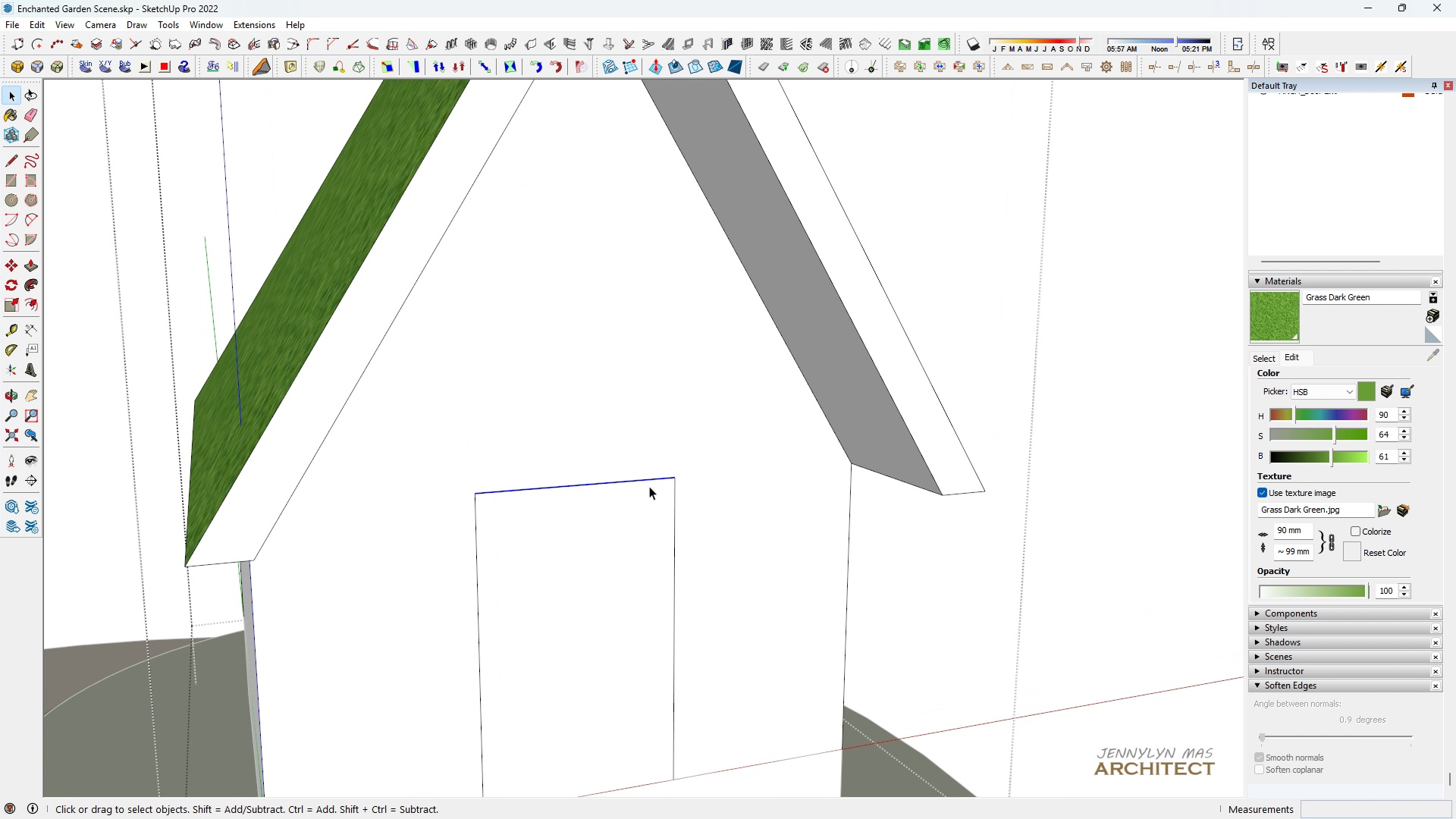 
scroll: coordinate [648, 485], scroll_direction: up, amount: 1.0
 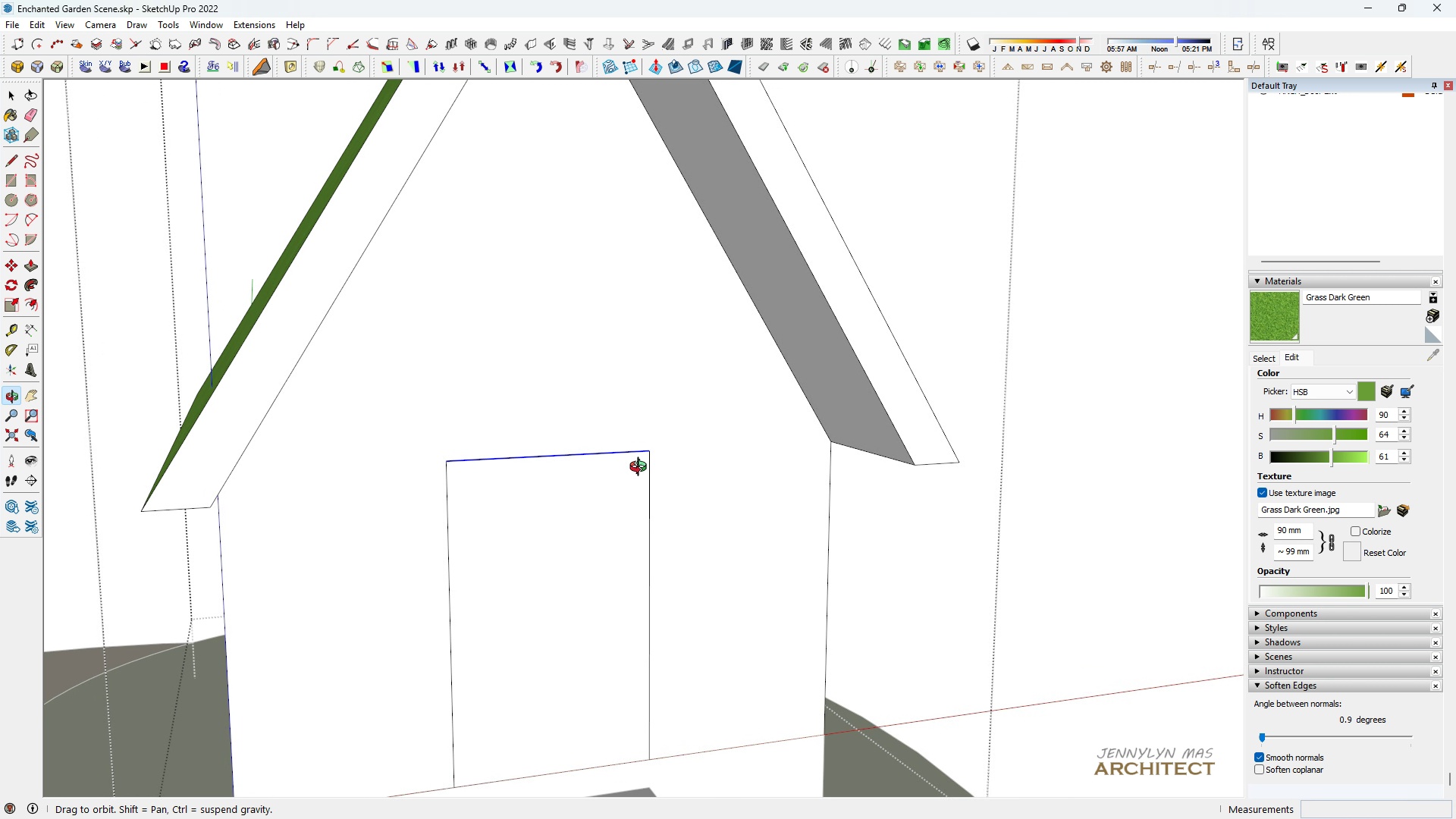 
scroll: coordinate [642, 469], scroll_direction: down, amount: 2.0
 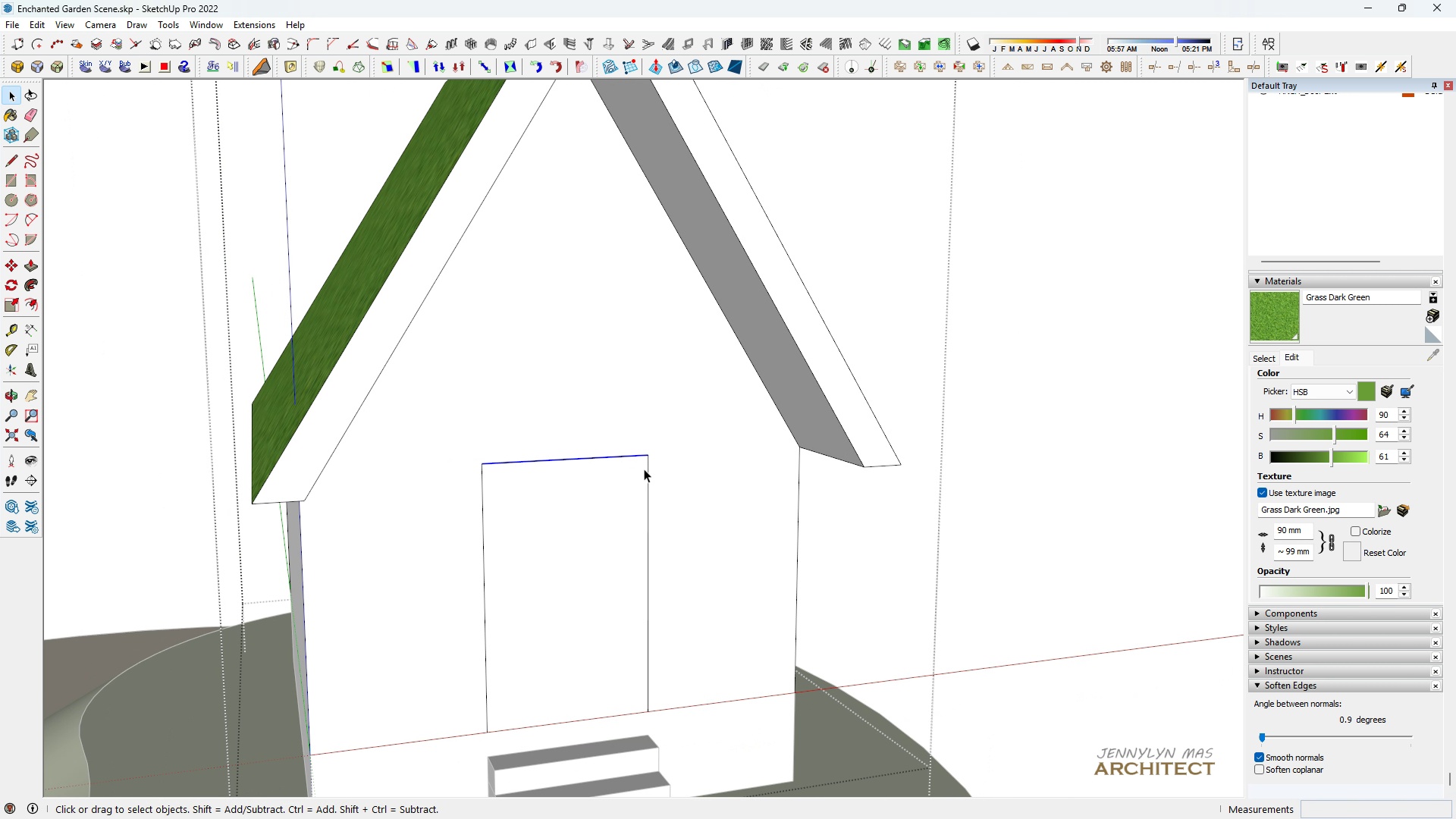 
key(L)
 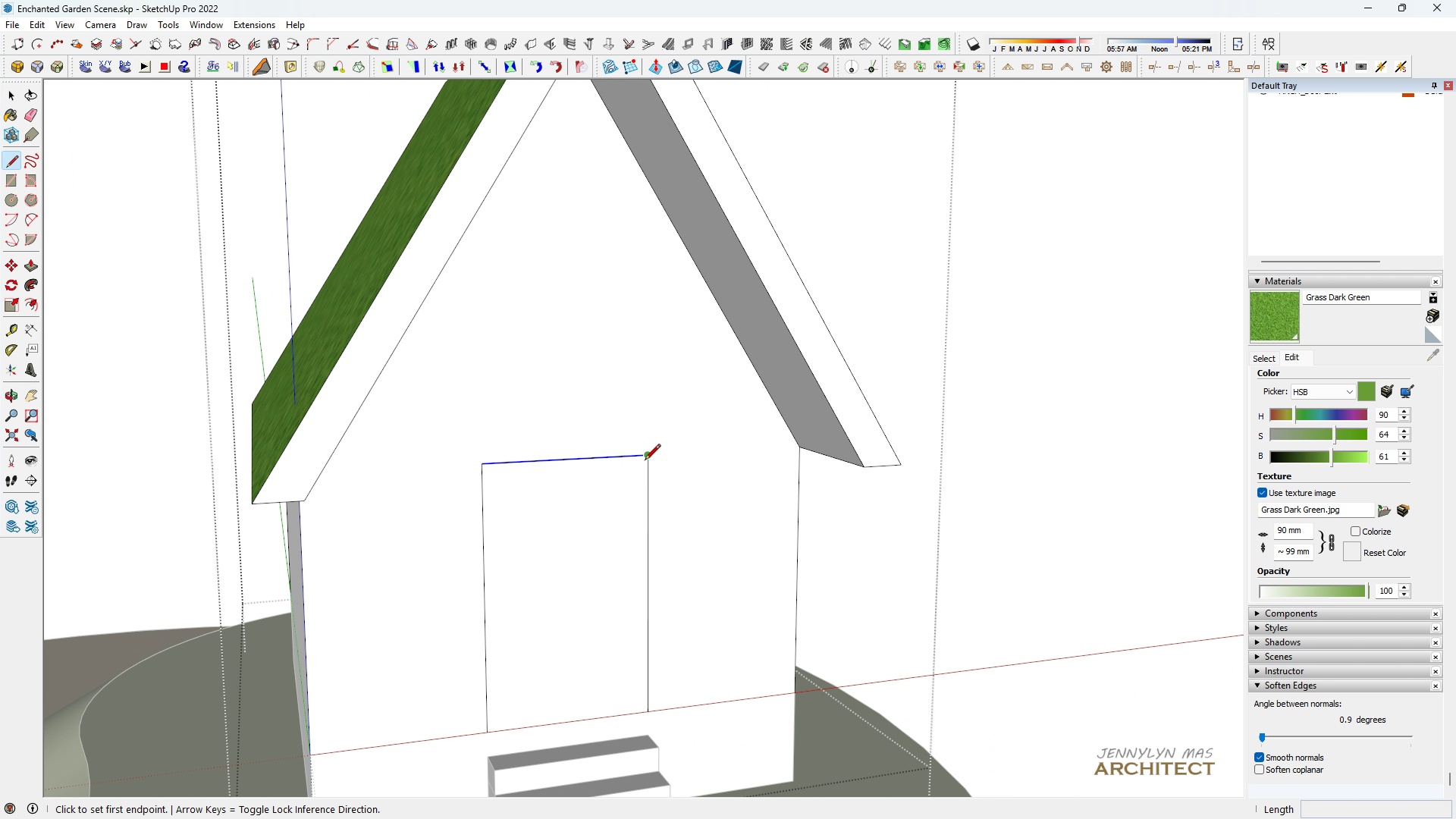 
key(Space)
 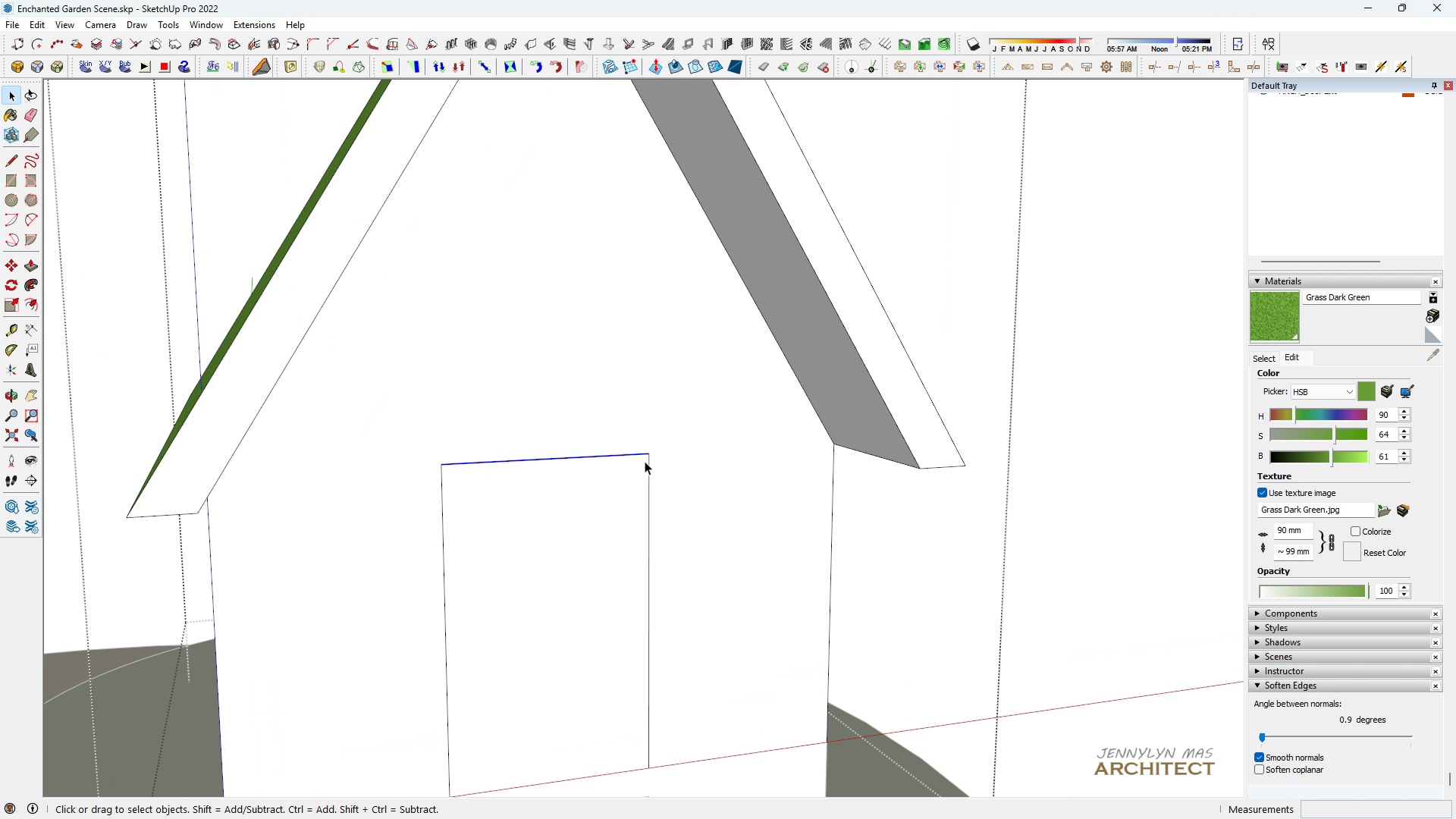 
scroll: coordinate [645, 461], scroll_direction: up, amount: 4.0
 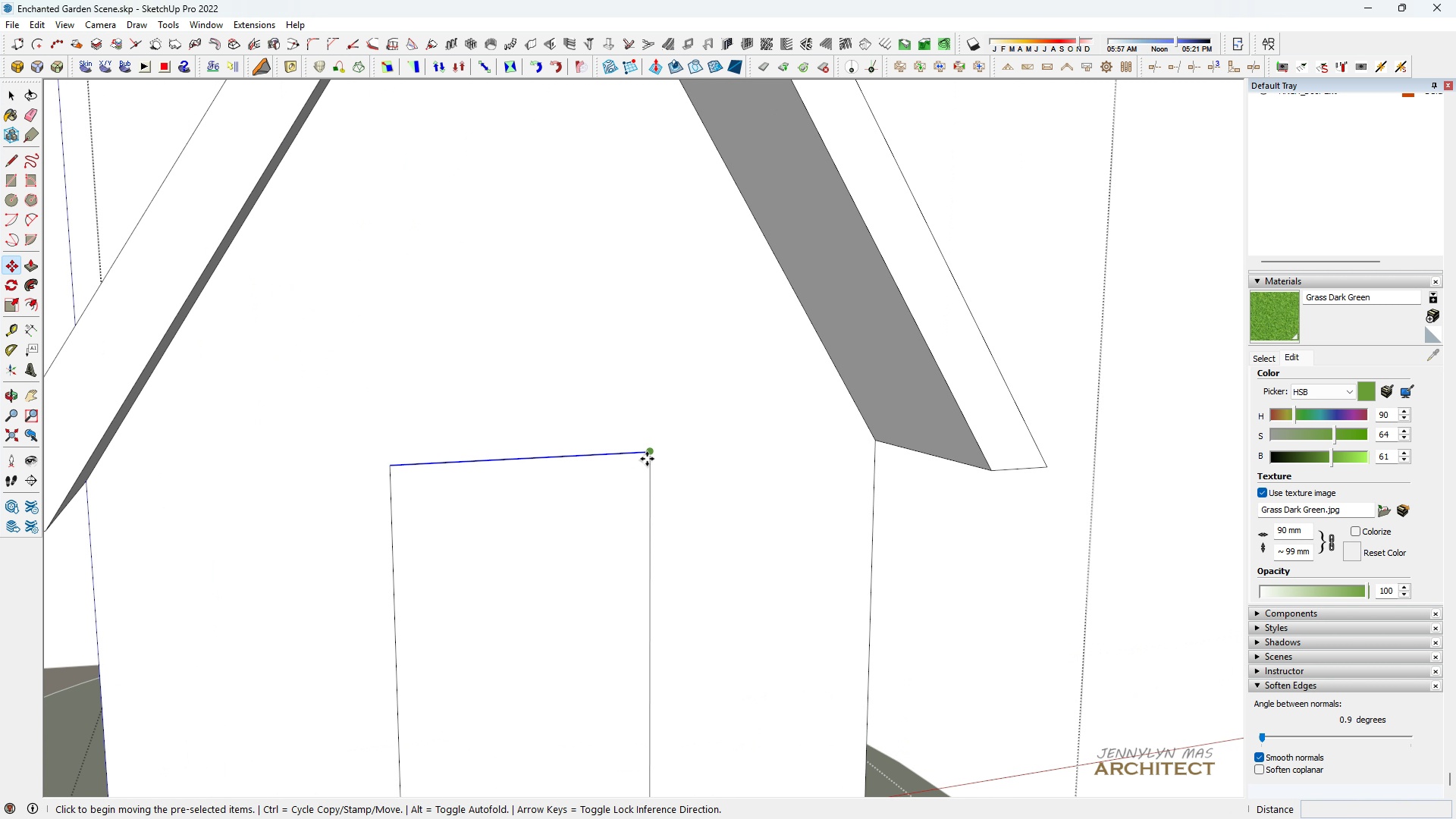 
key(M)
 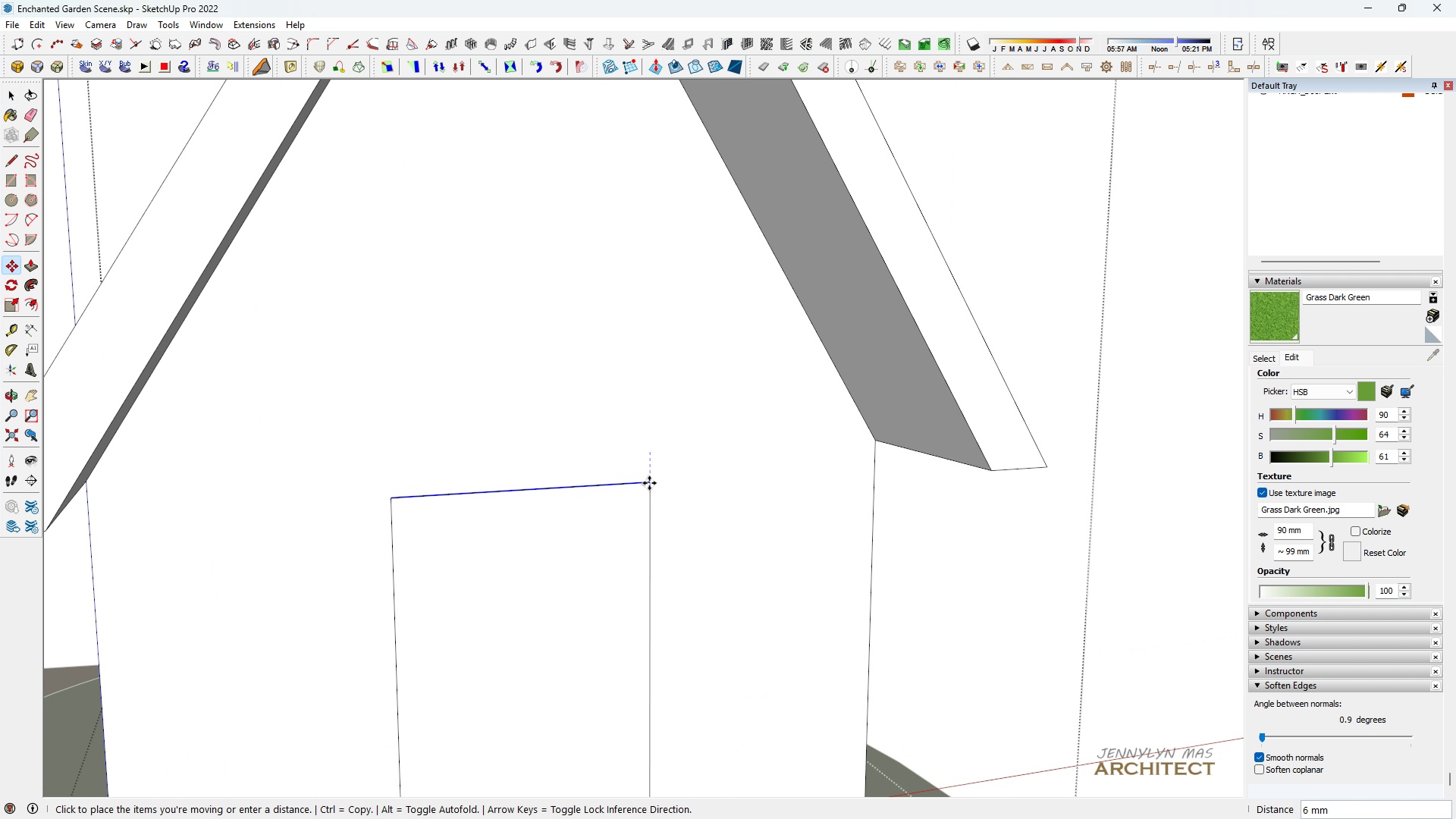 
hold_key(key=ShiftLeft, duration=1.53)
 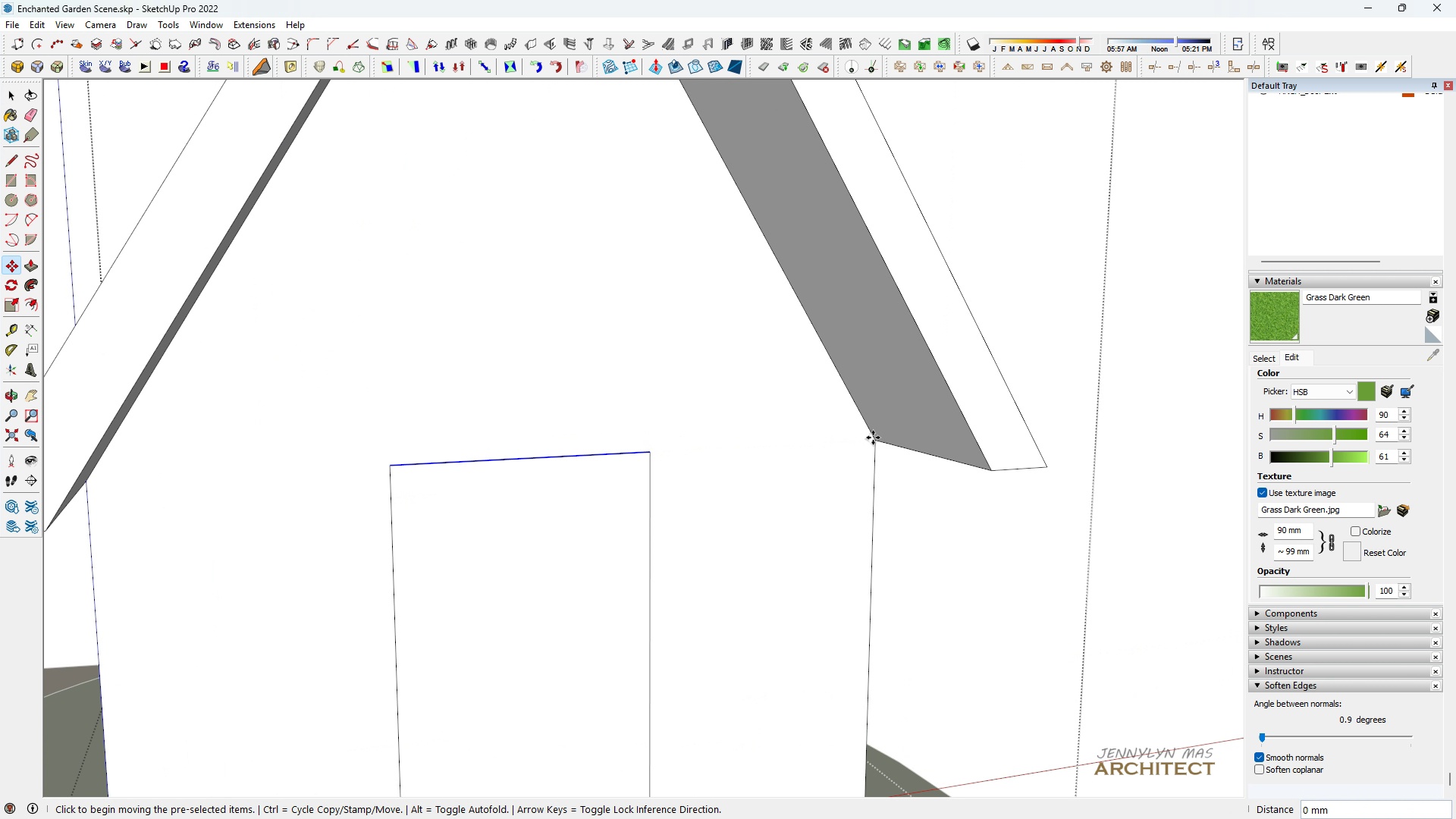 
key(Shift+ShiftLeft)
 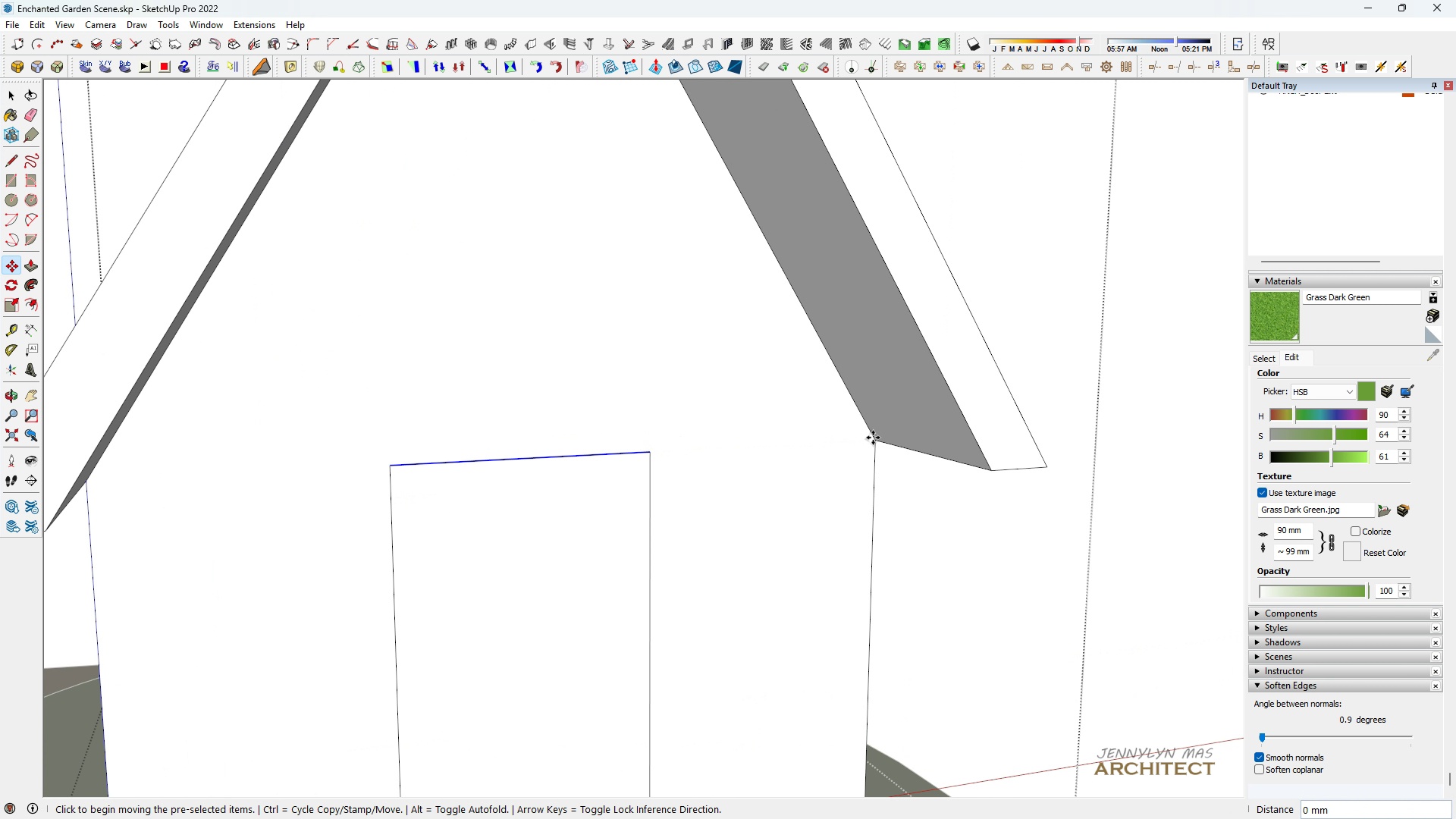 
left_click([876, 437])
 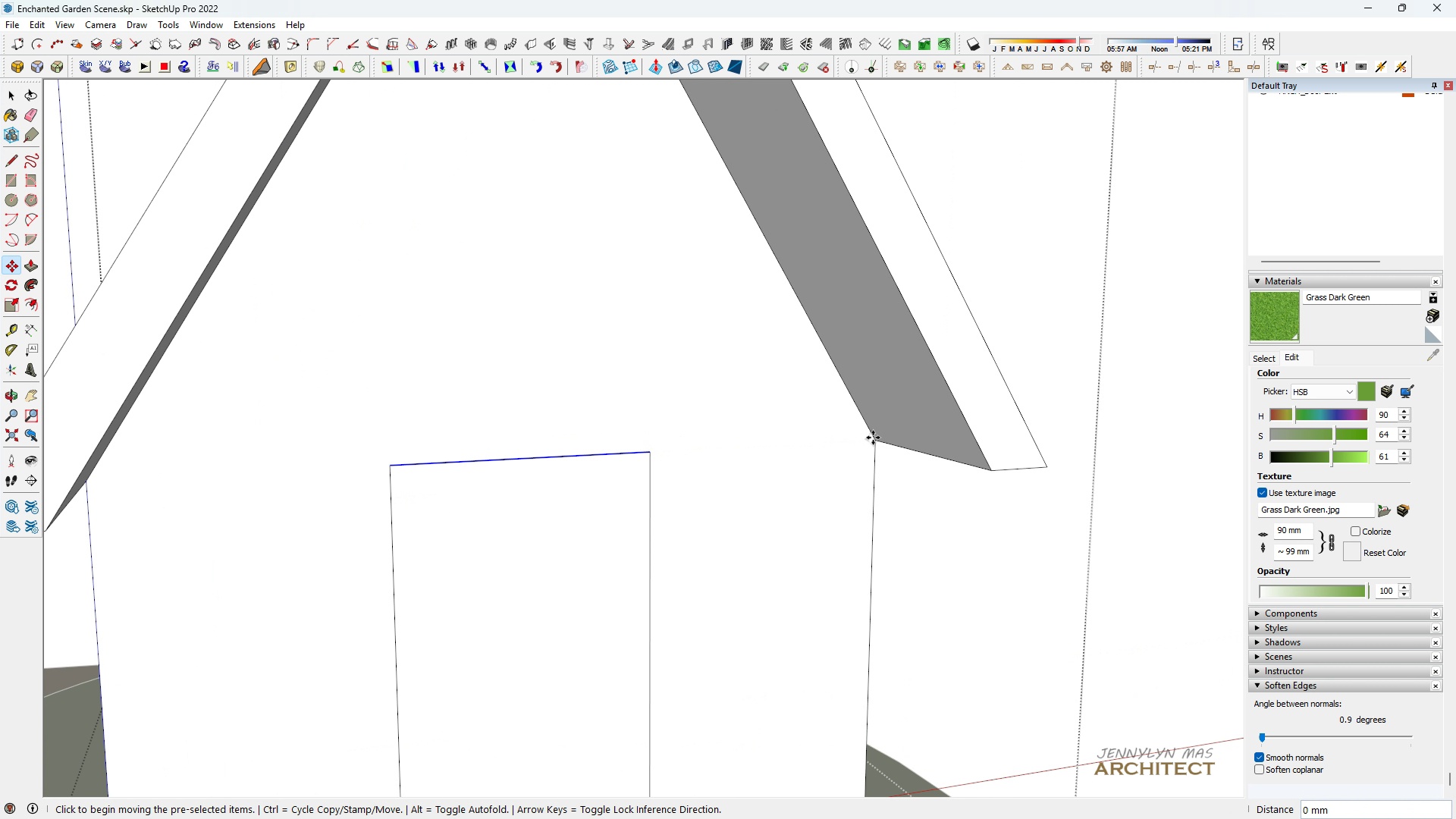 
key(Shift+ShiftLeft)
 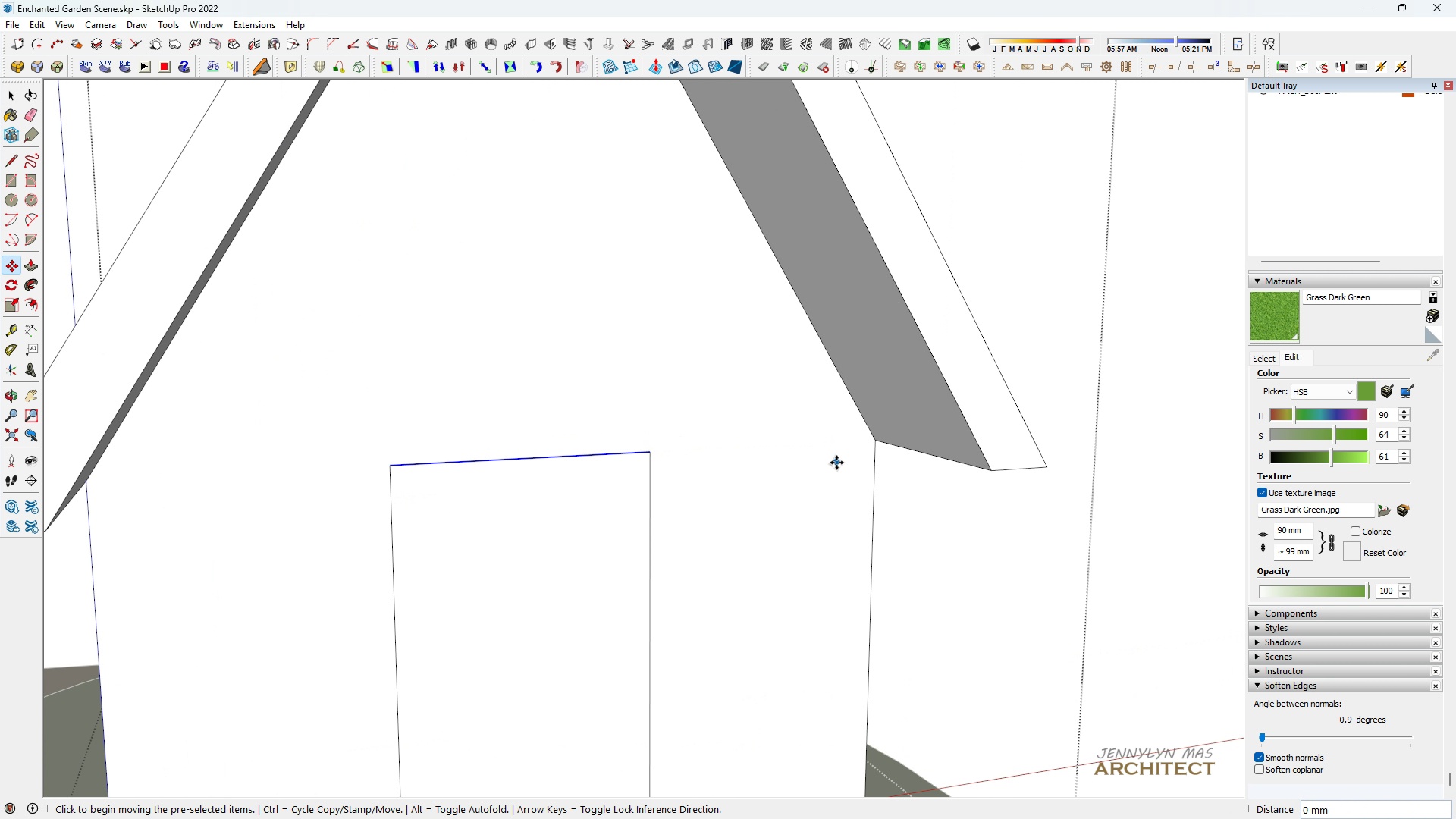 
key(Shift+ShiftLeft)
 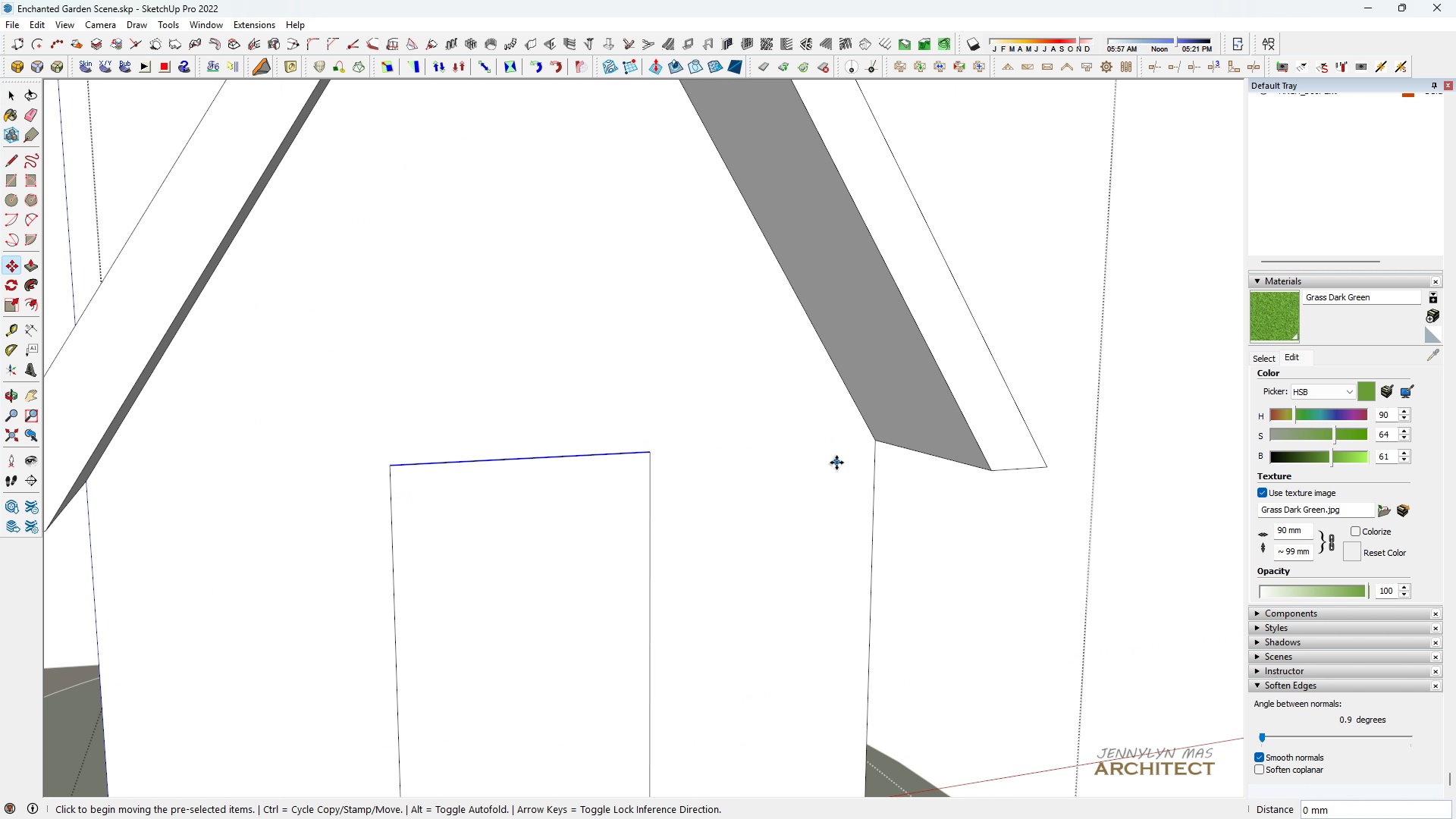 
key(Shift+ShiftLeft)
 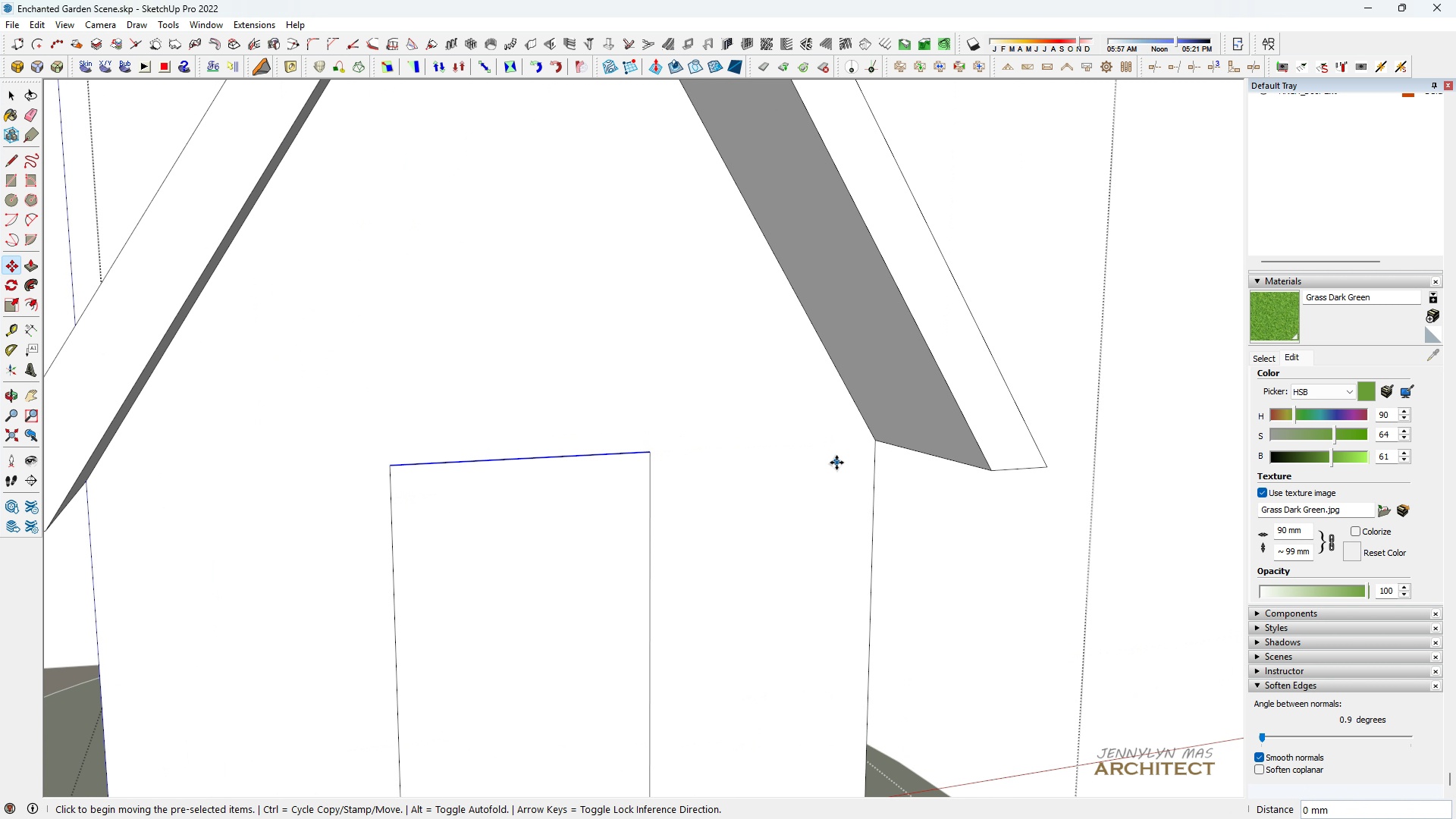 
key(Shift+ShiftLeft)
 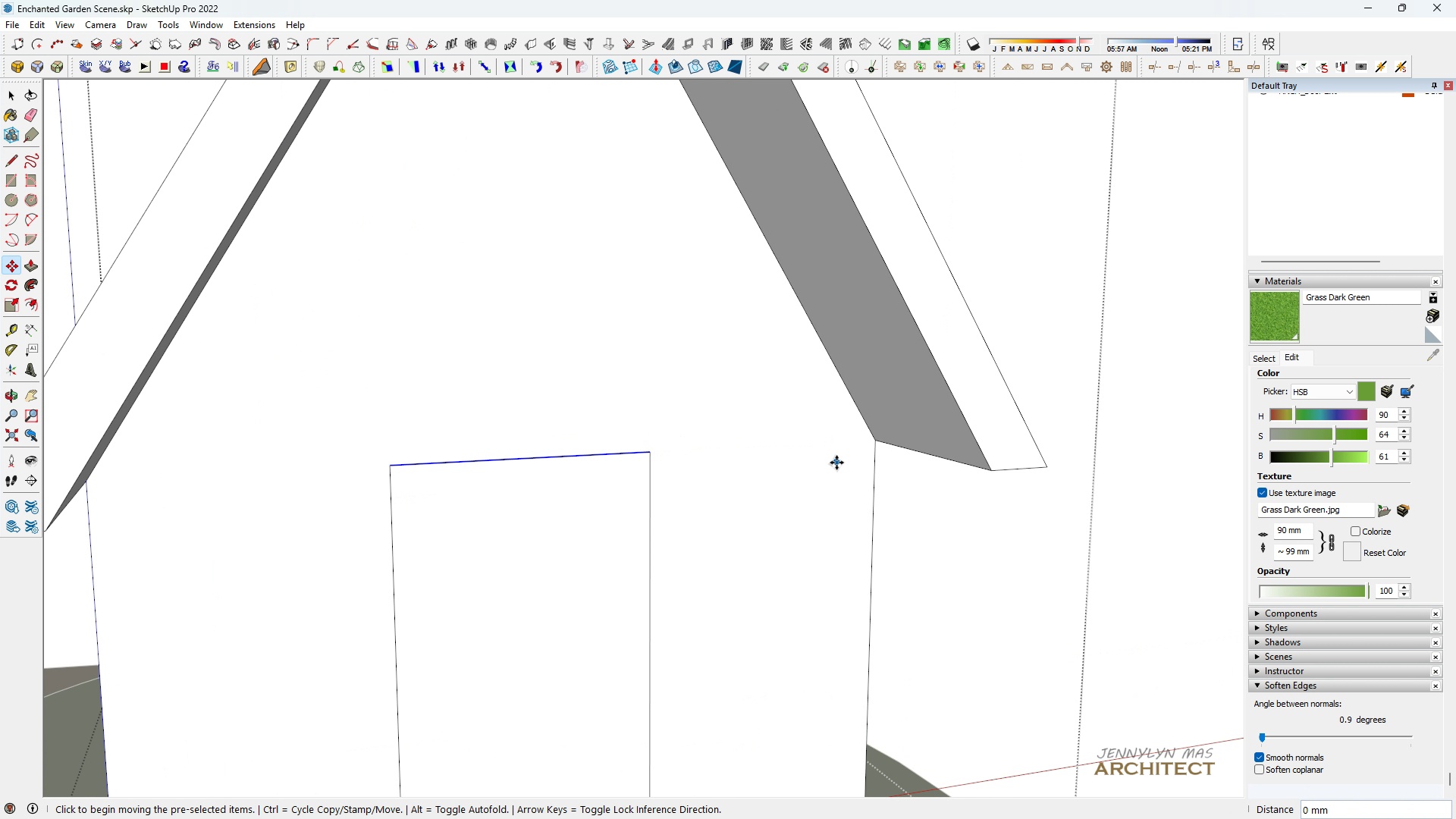 
key(Shift+ShiftLeft)
 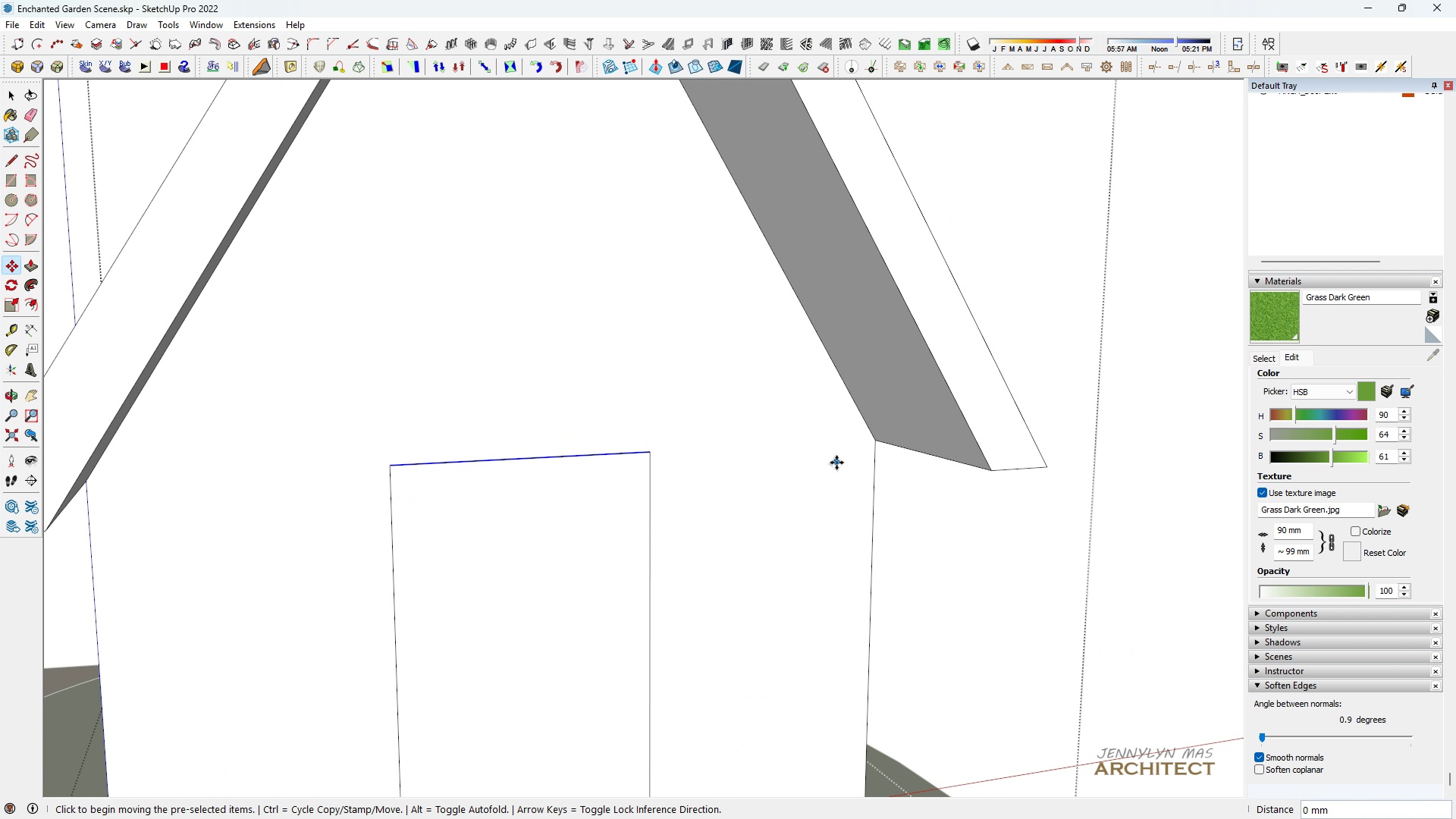 
key(Space)
 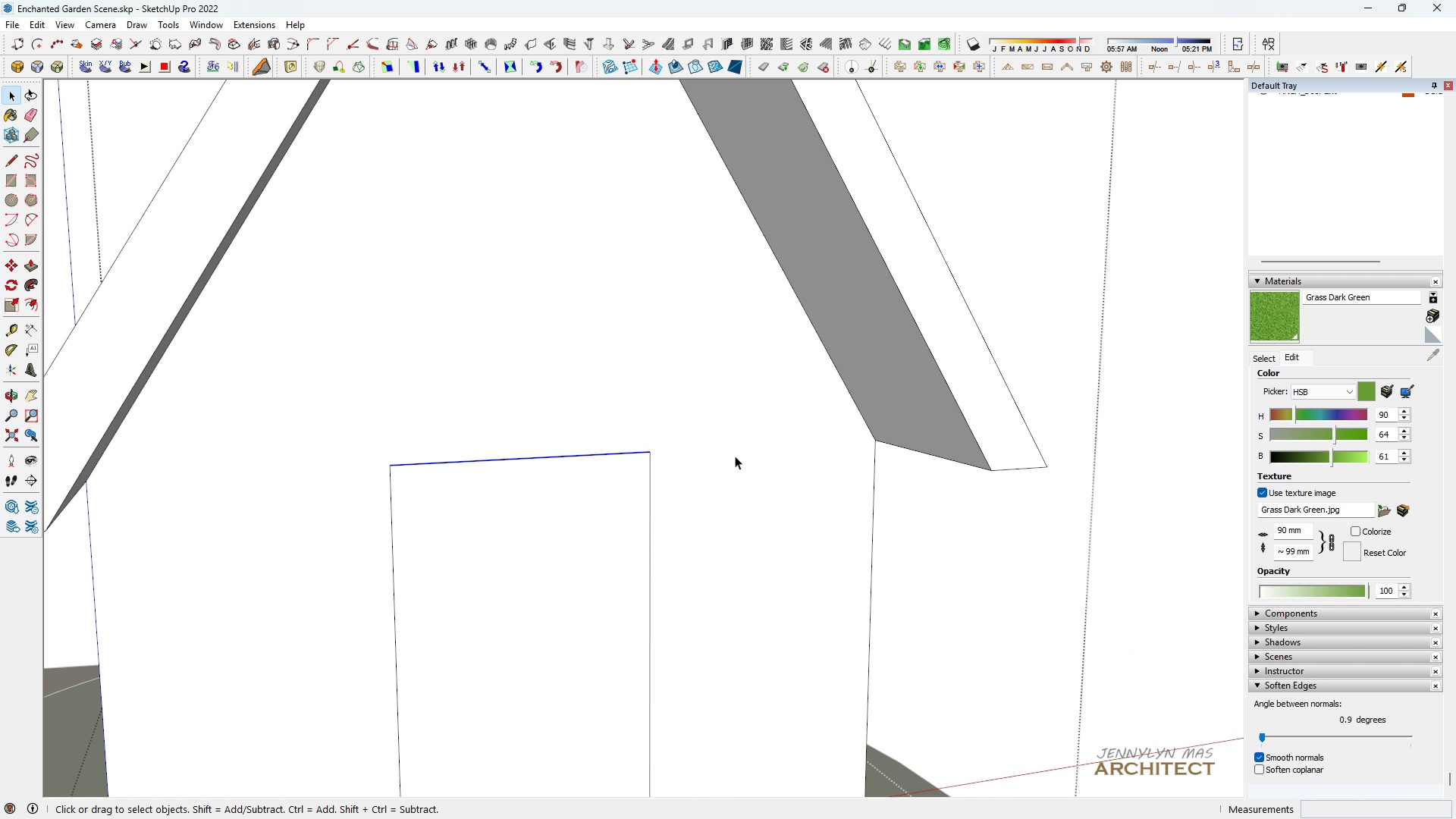 
scroll: coordinate [739, 457], scroll_direction: up, amount: 3.0
 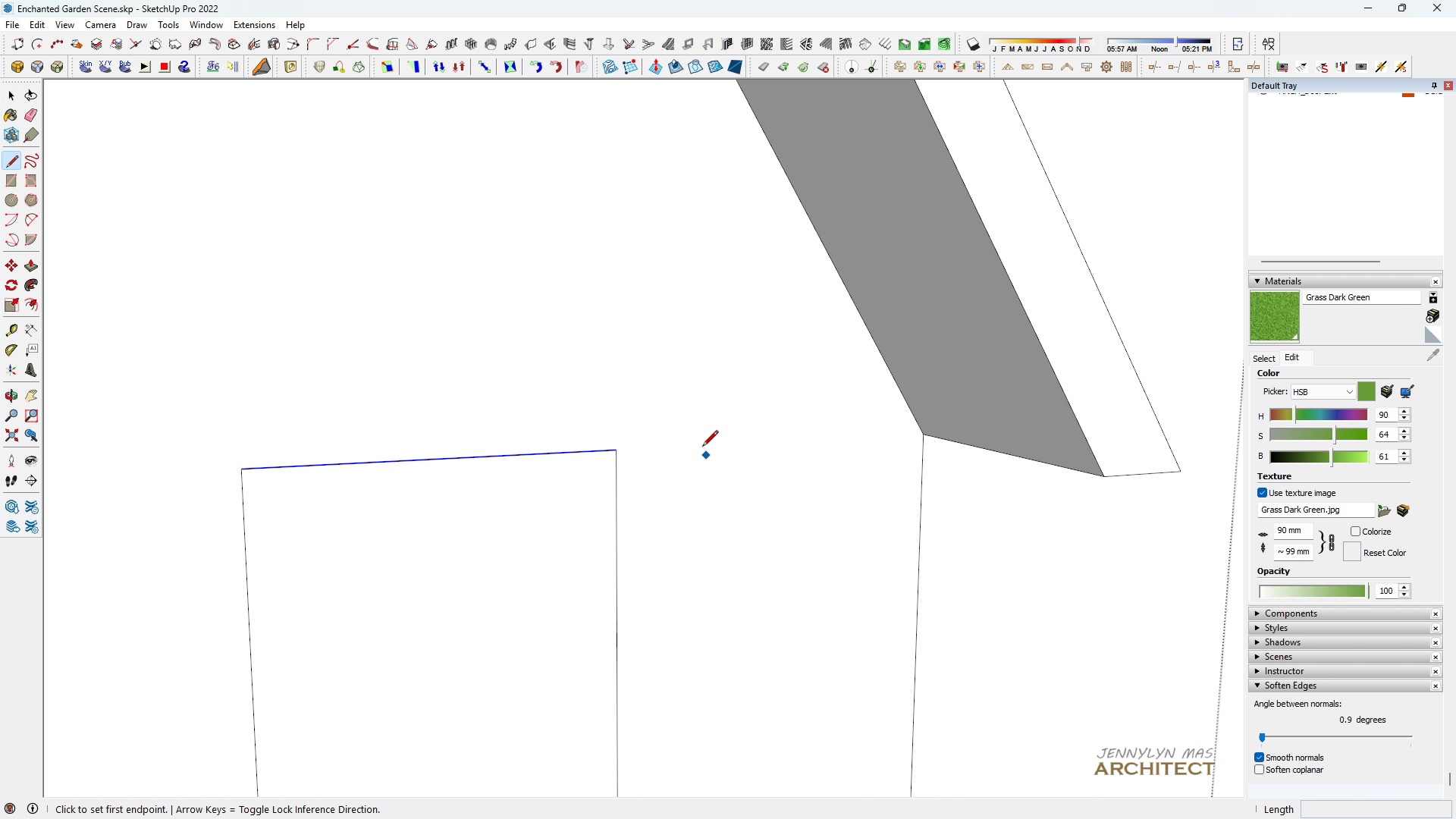 
key(L)
 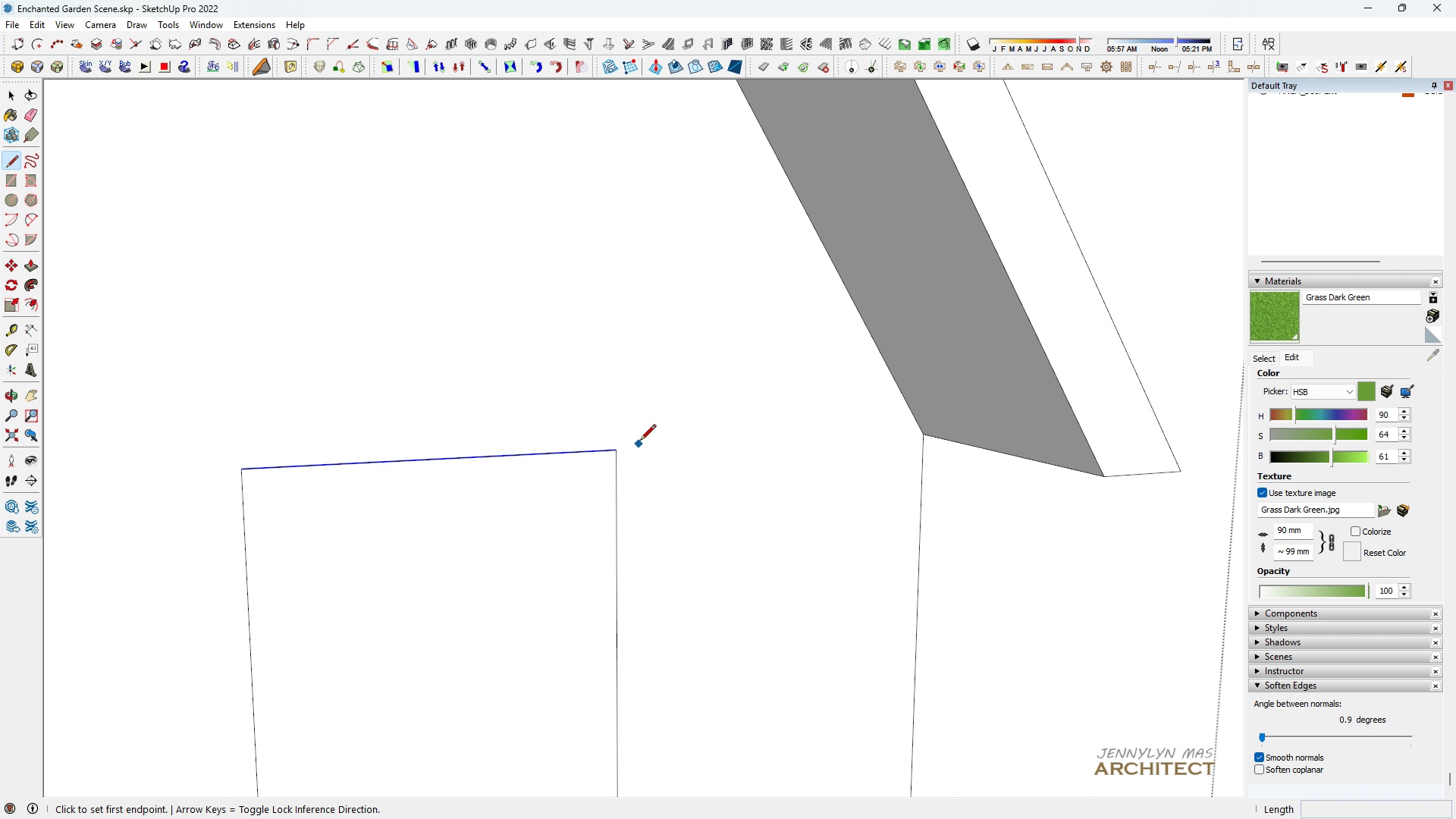 
scroll: coordinate [642, 418], scroll_direction: down, amount: 10.0
 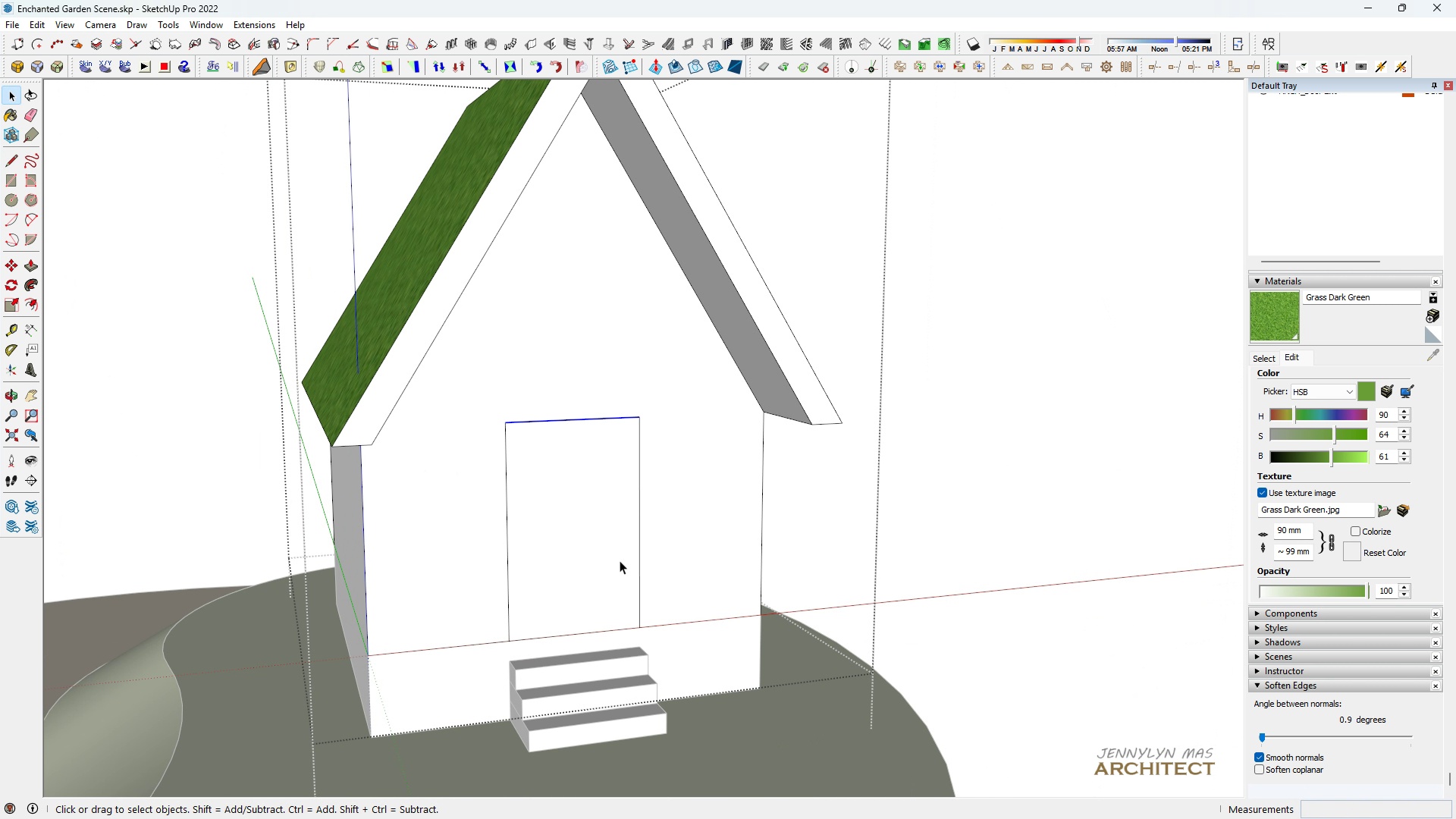 
key(Space)
 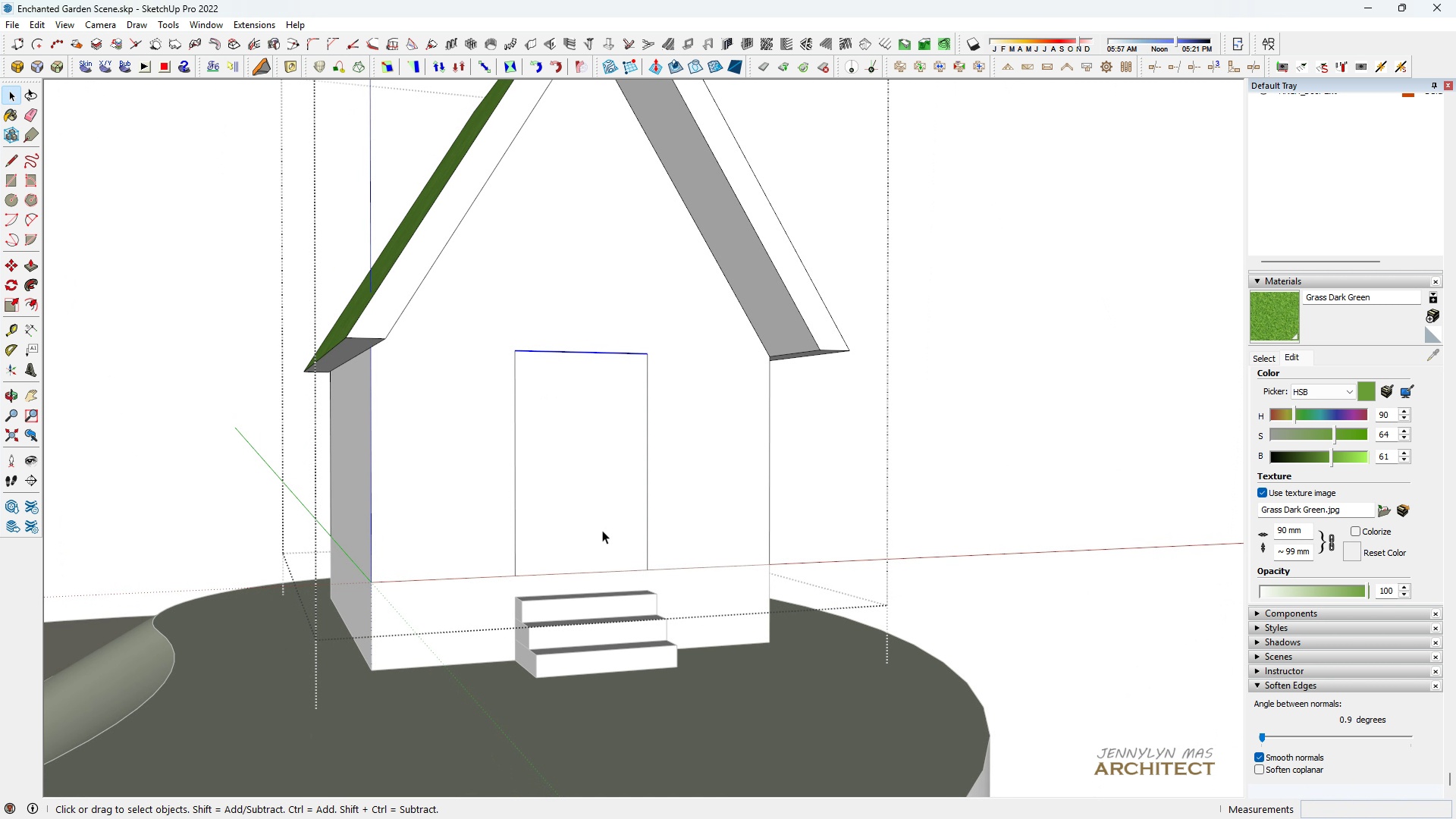 
left_click([602, 512])
 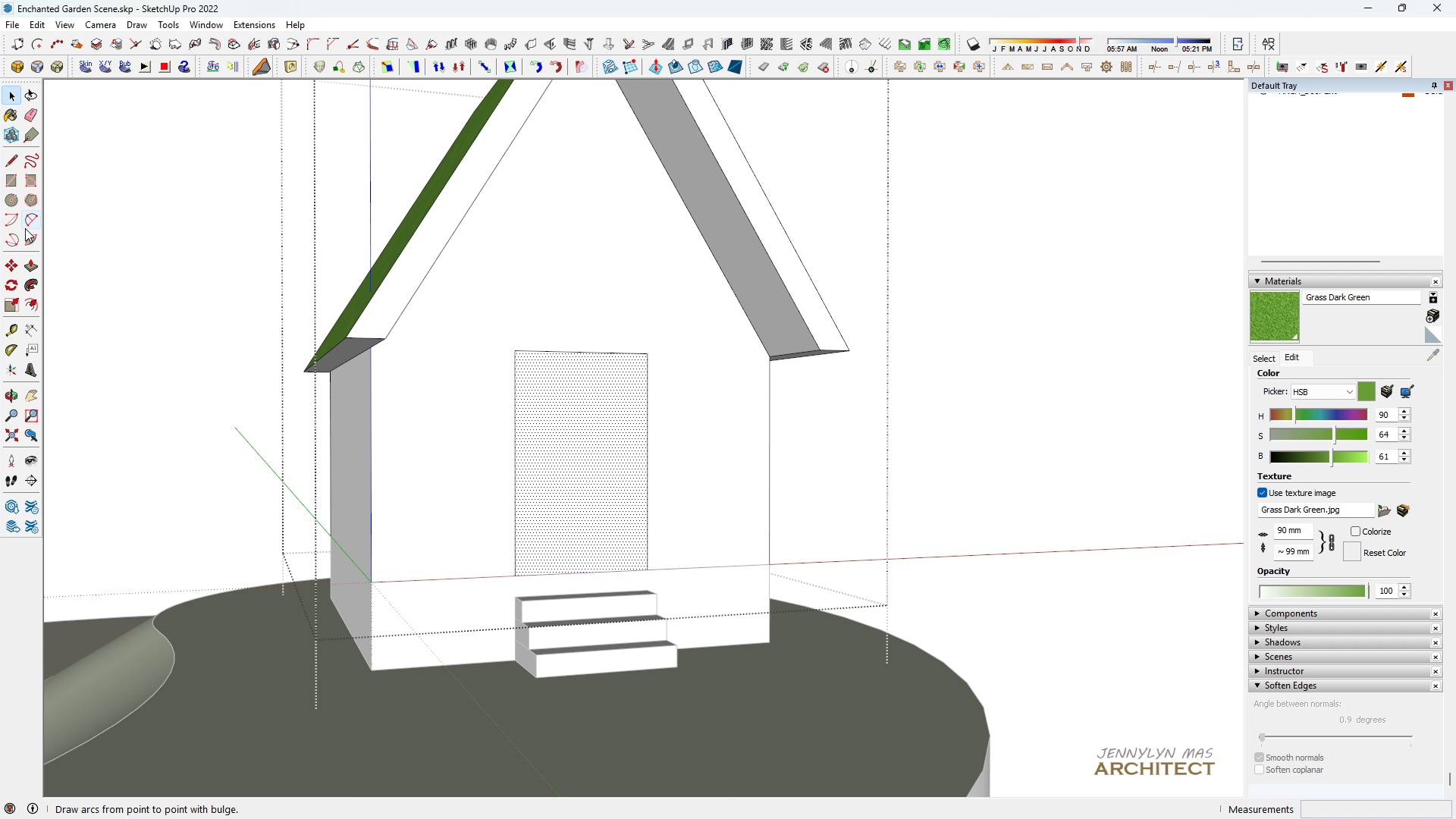 
left_click([32, 223])
 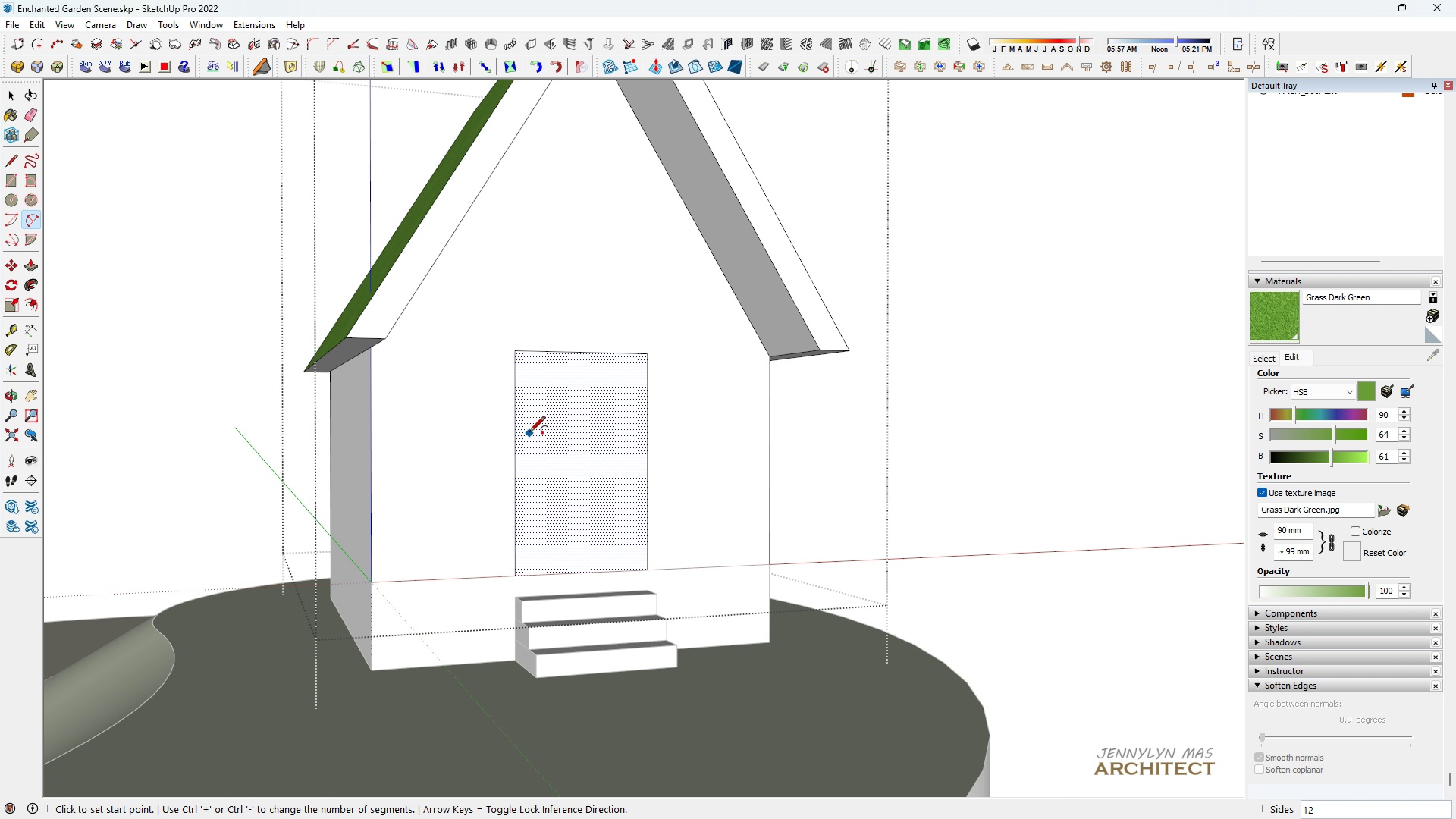 
key(Space)
 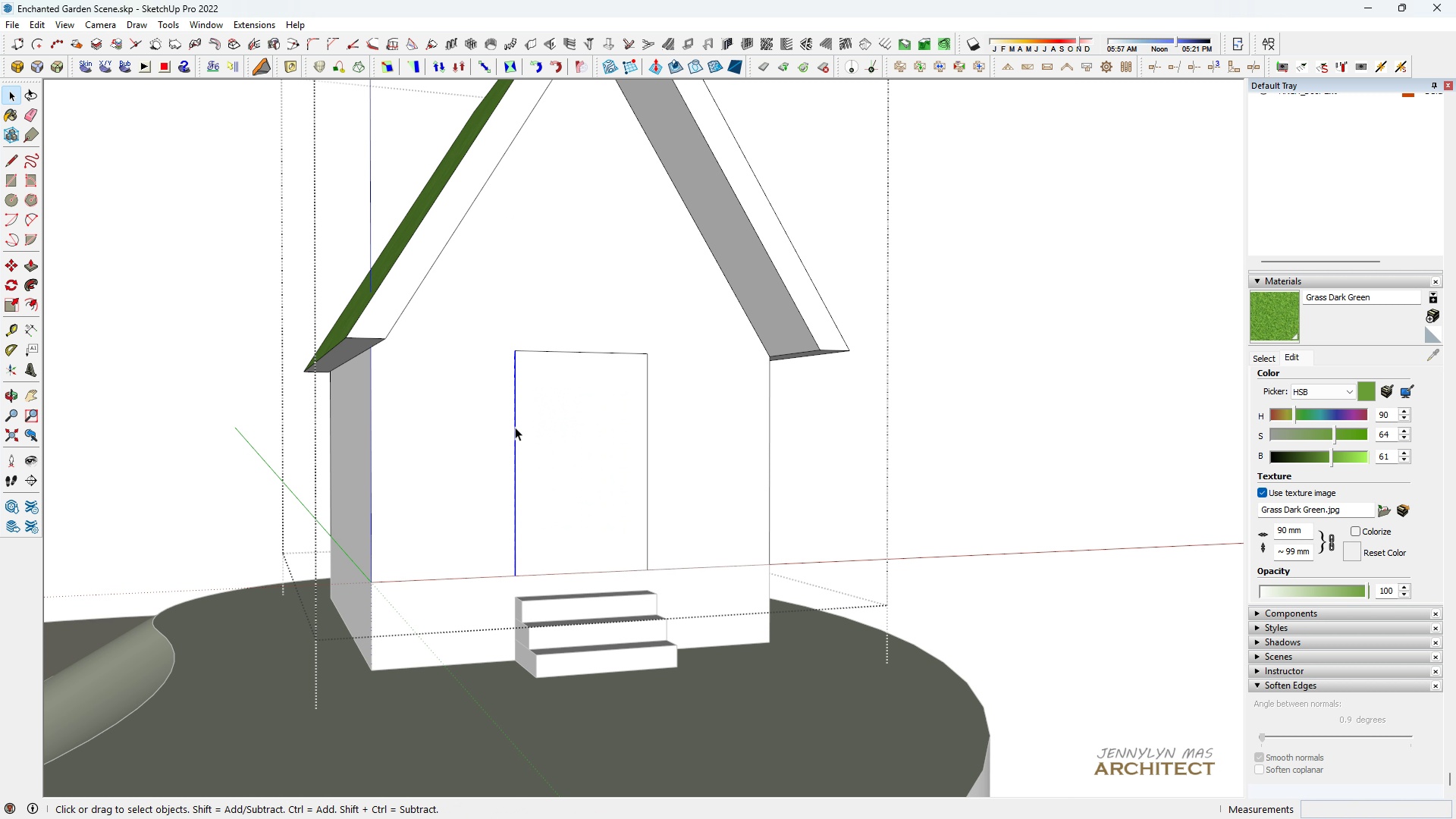 
left_click([515, 427])
 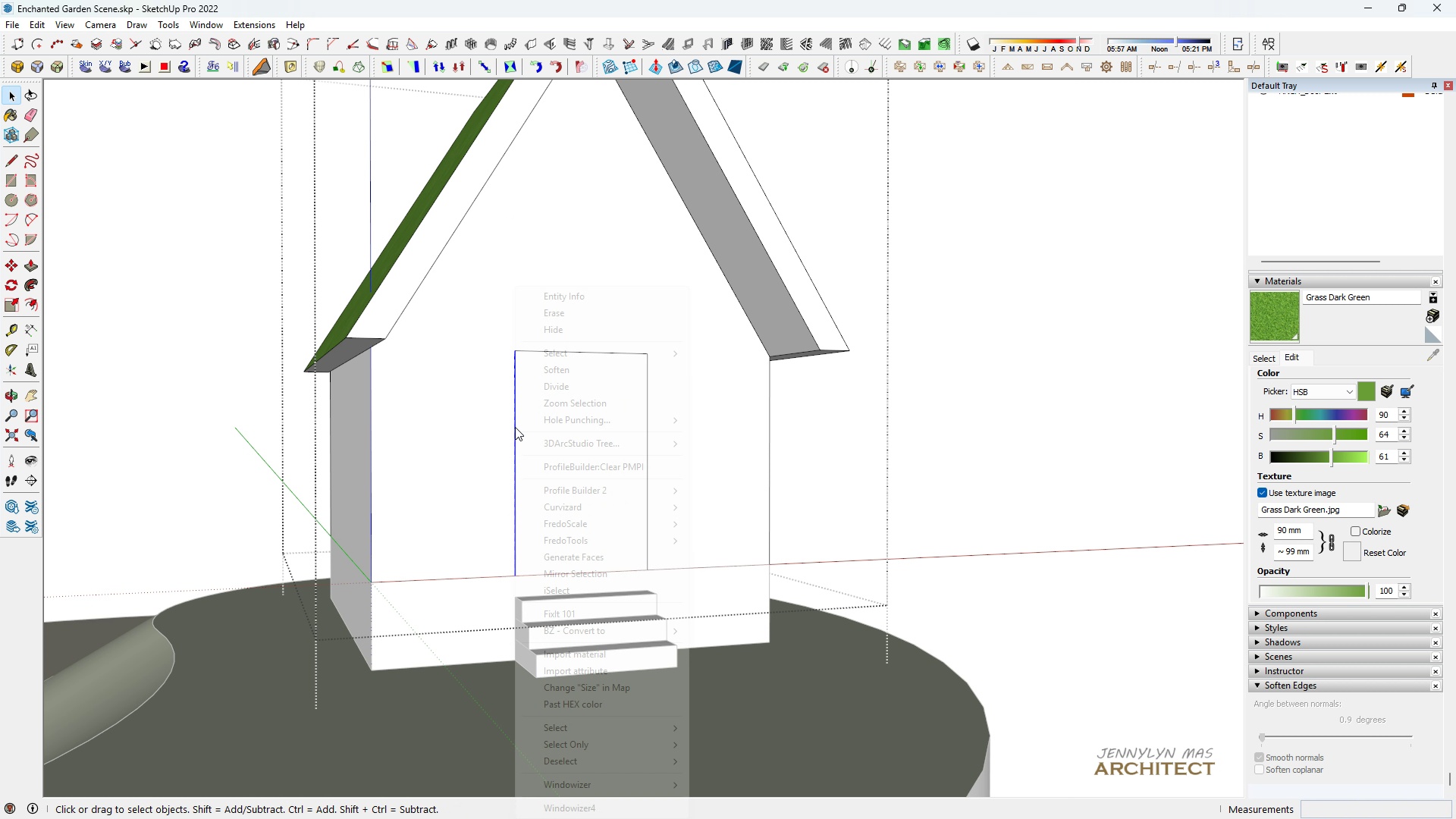 
right_click([515, 427])
 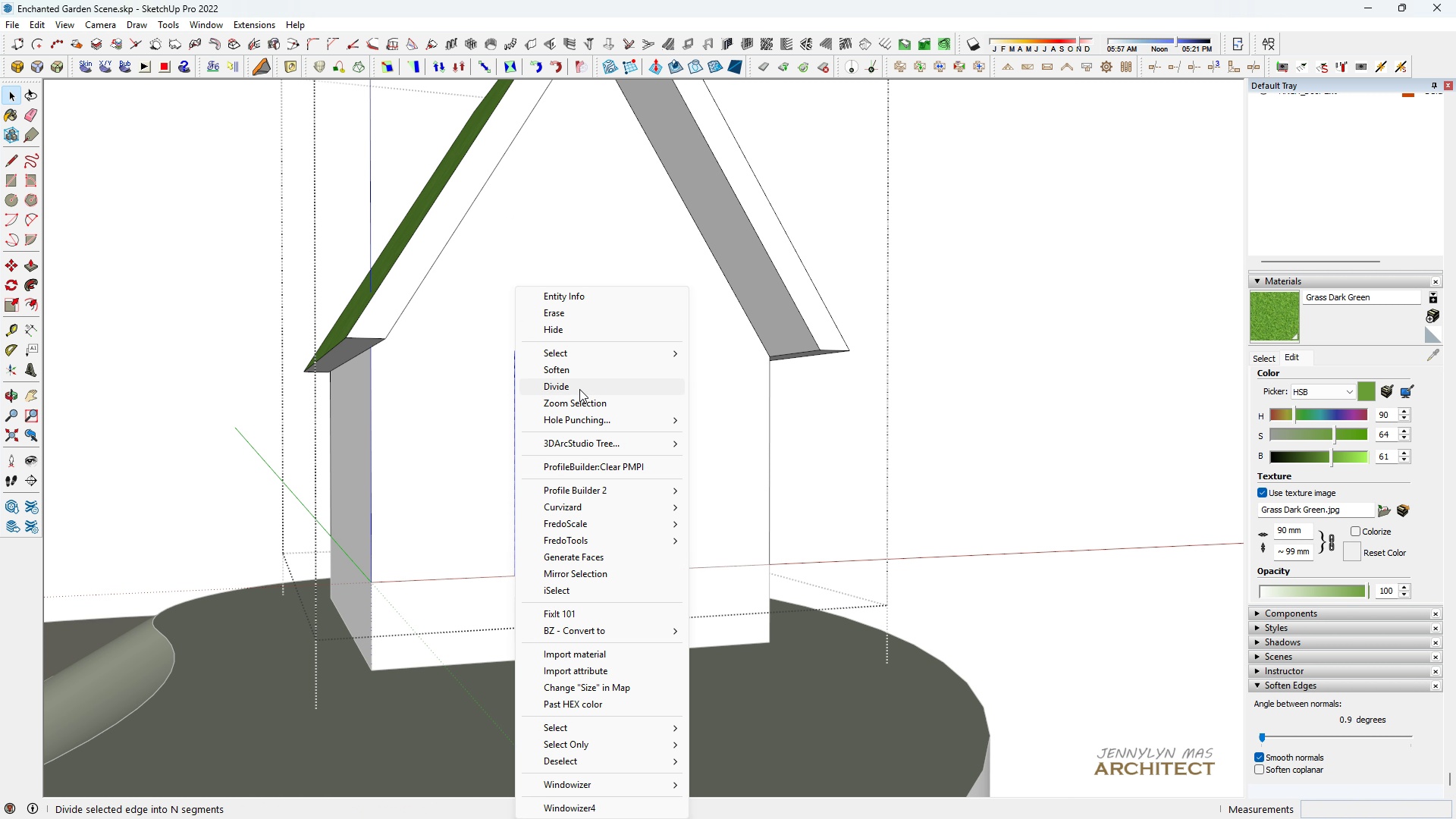 
left_click([579, 389])
 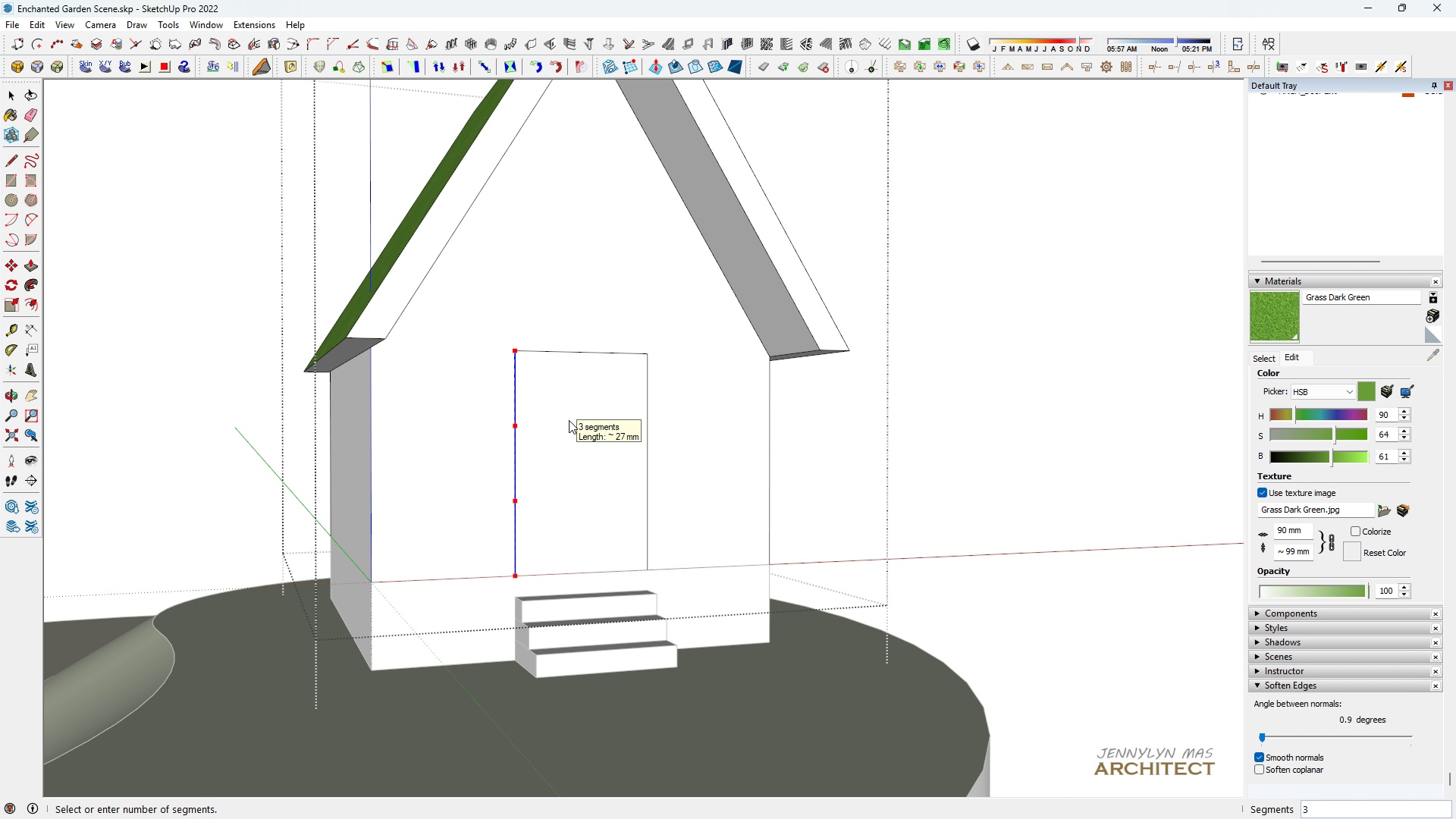 
left_click([569, 420])
 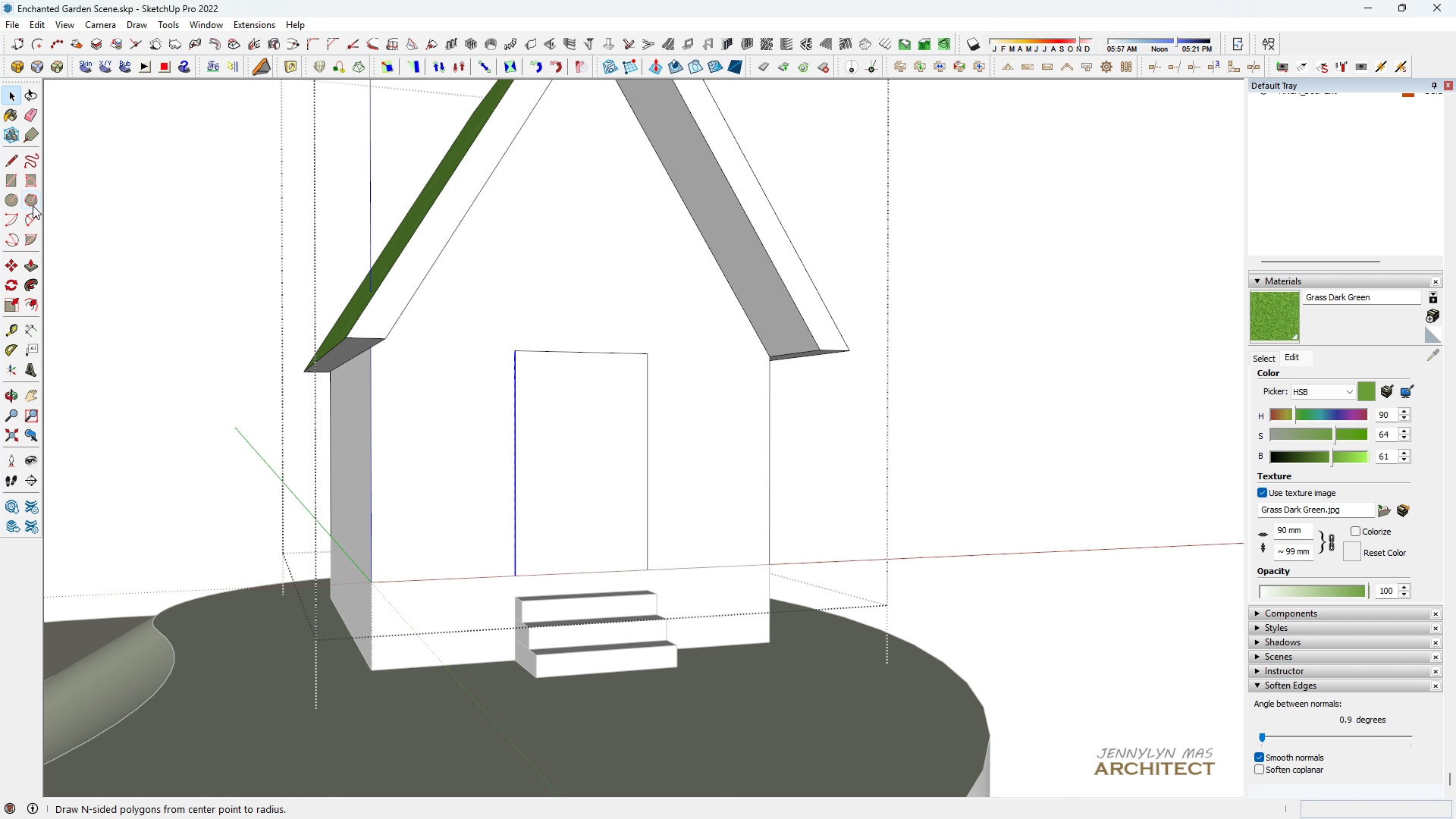 
left_click([33, 215])
 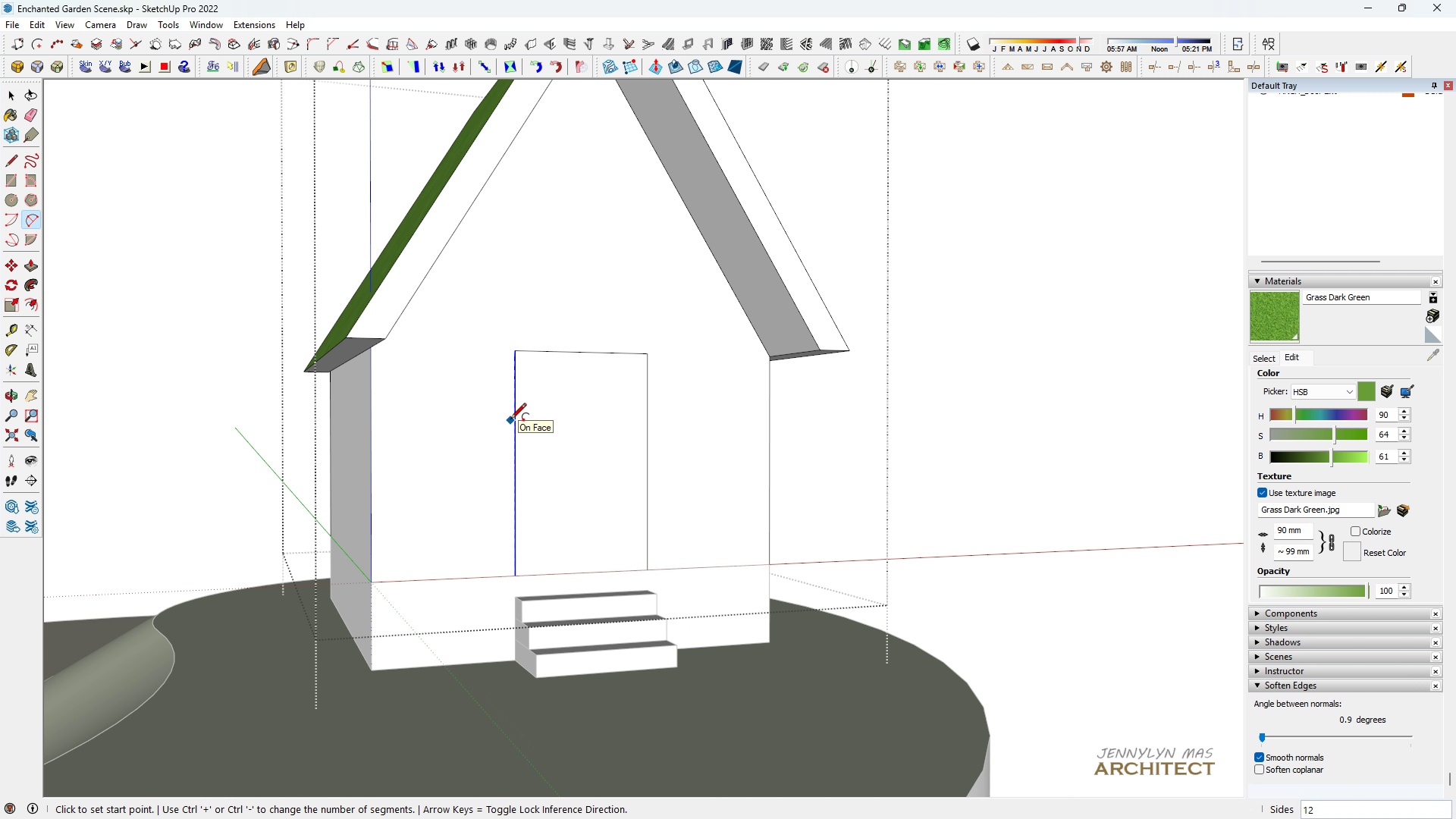 
left_click([516, 422])
 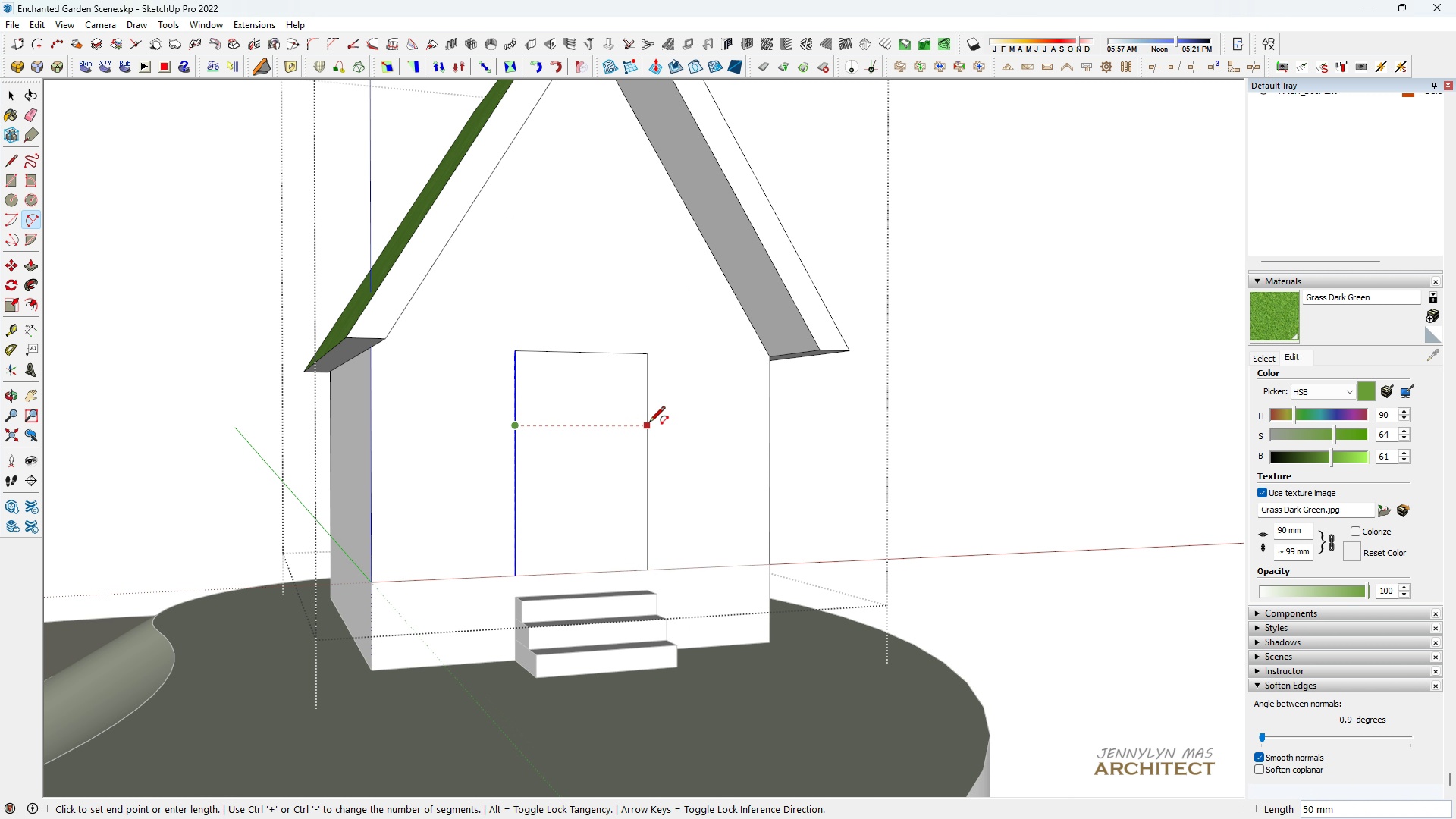 
left_click([650, 423])
 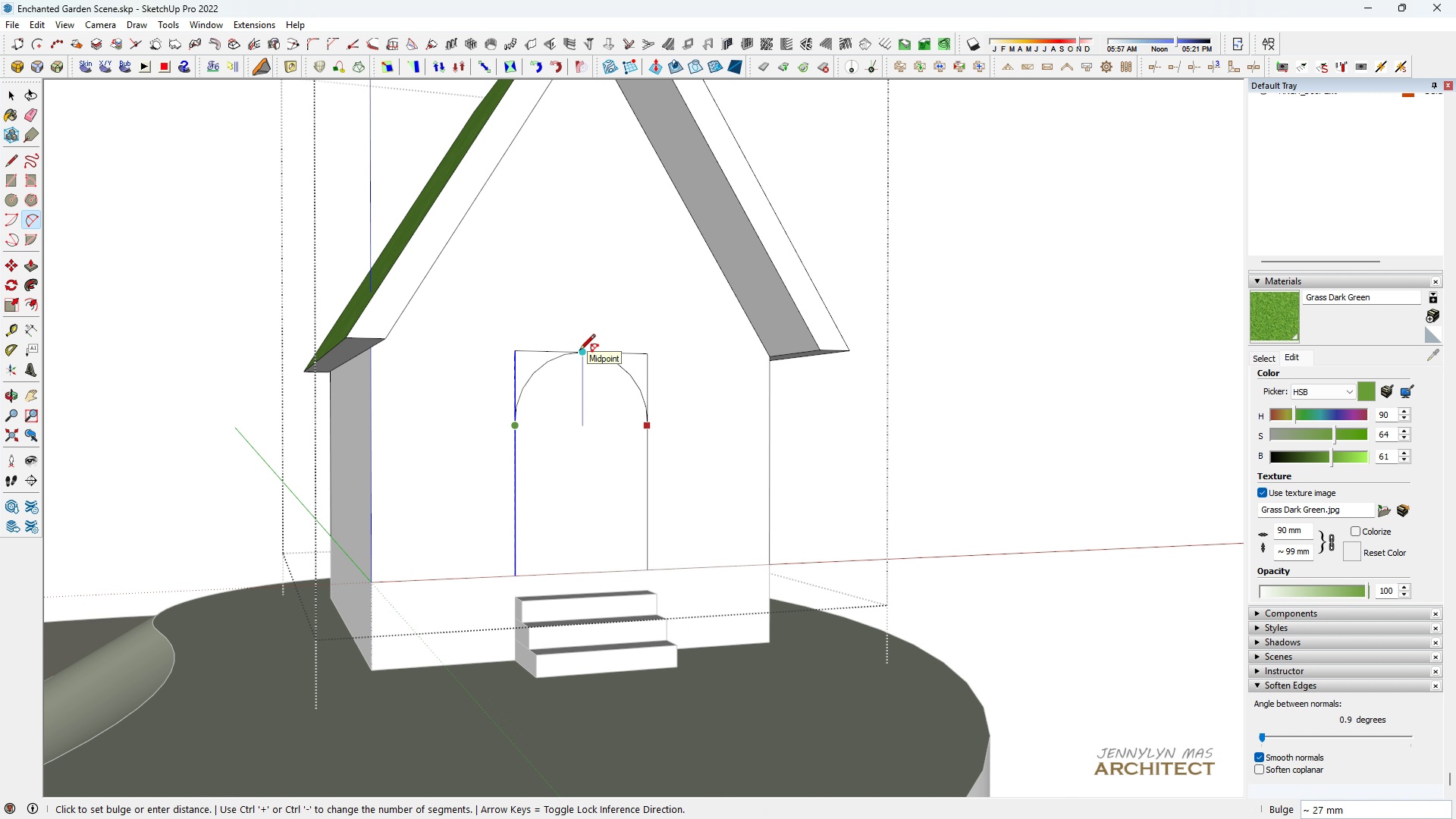 
key(Control+Equal)
 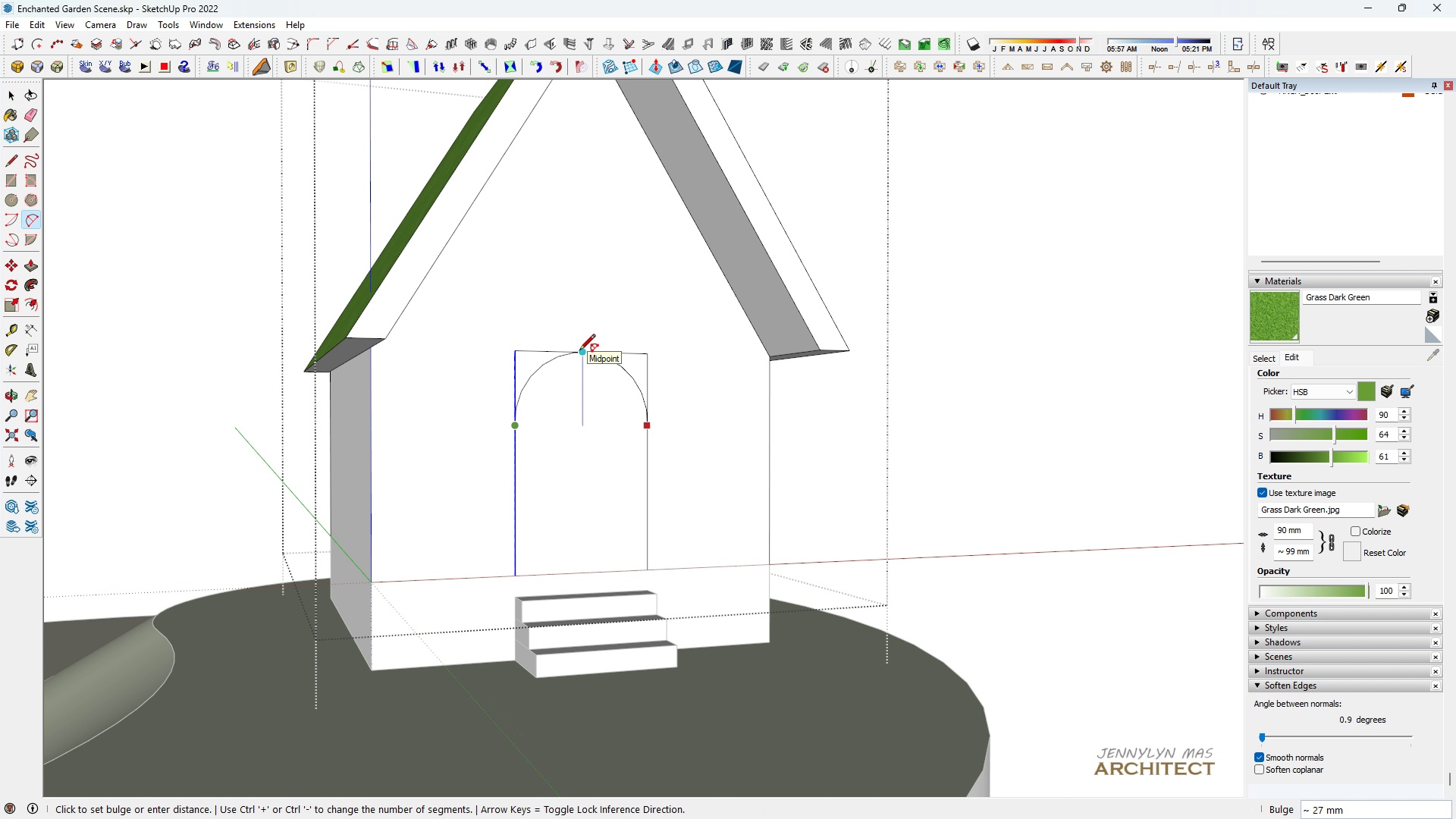 
key(Control+Equal)
 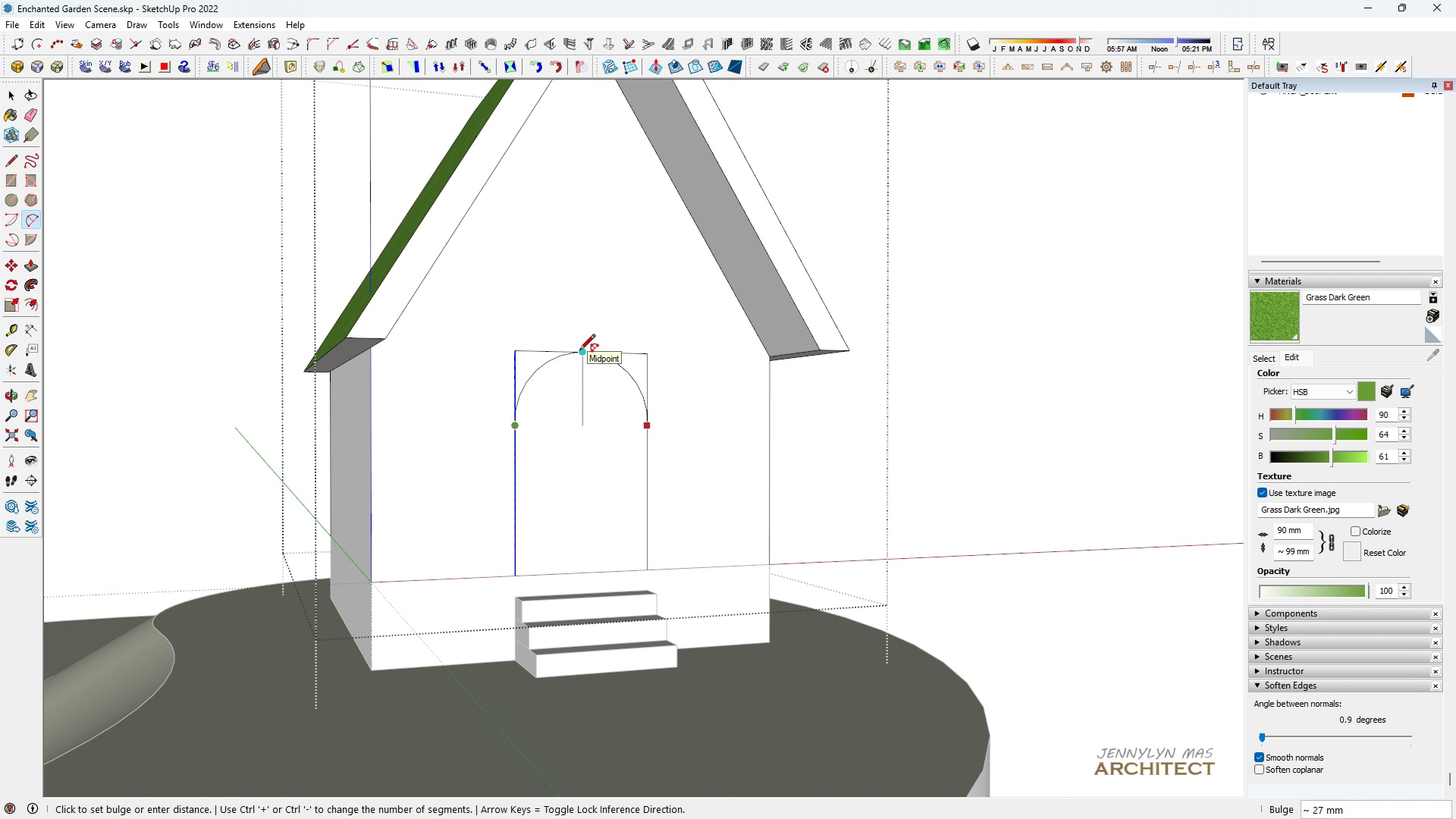 
key(Control+Equal)
 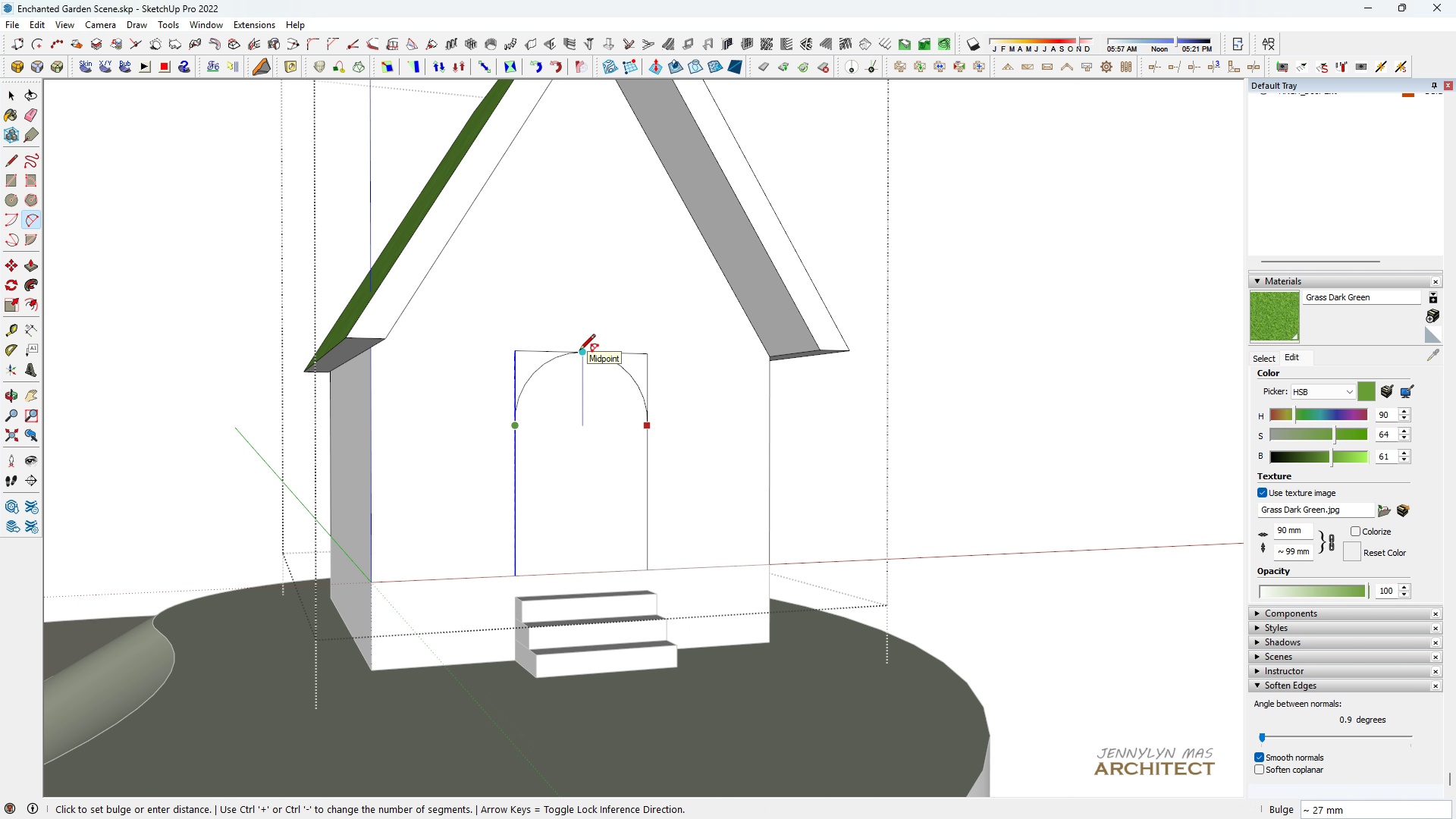 
key(Control+Equal)
 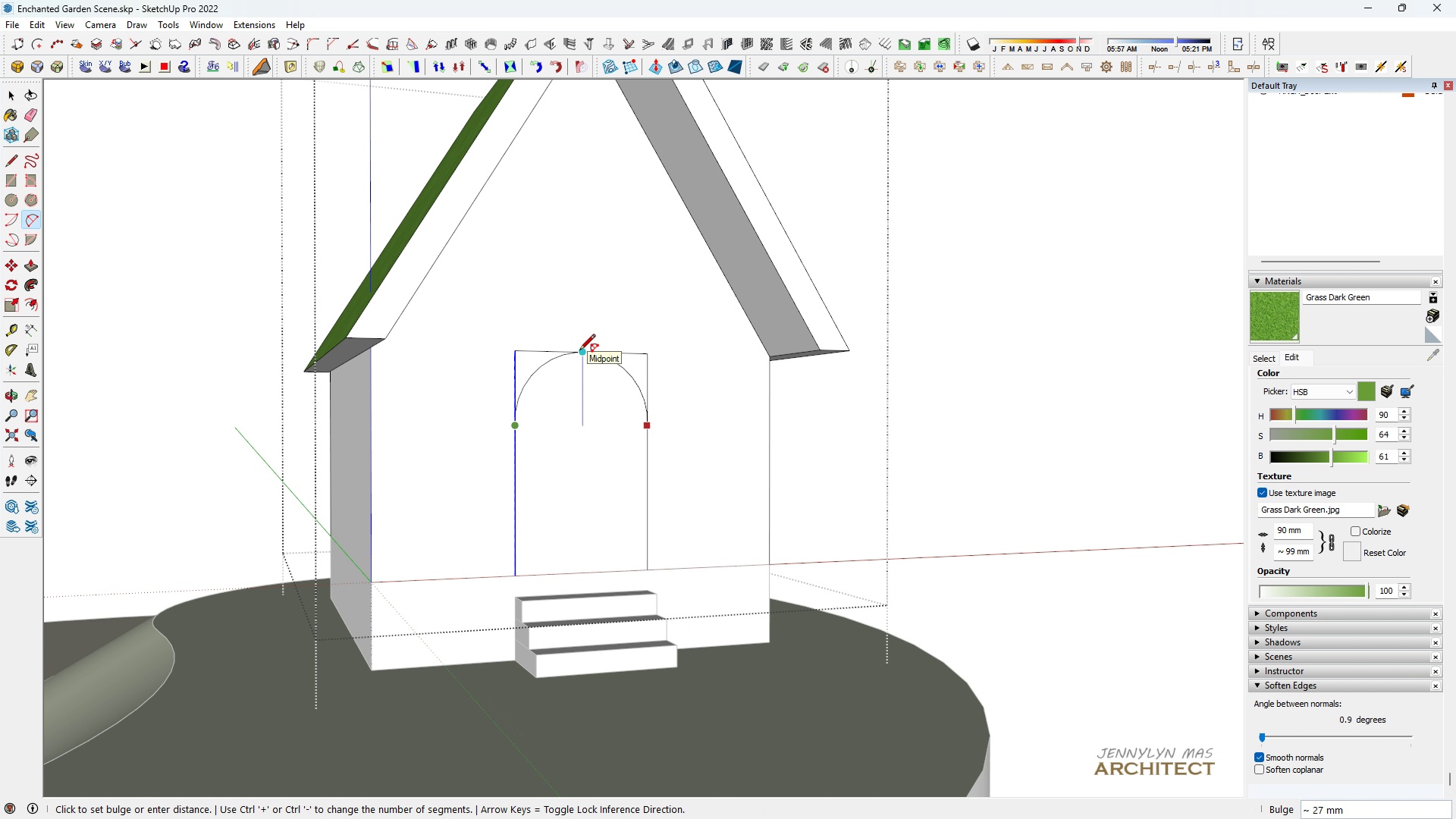 
key(Control+Equal)
 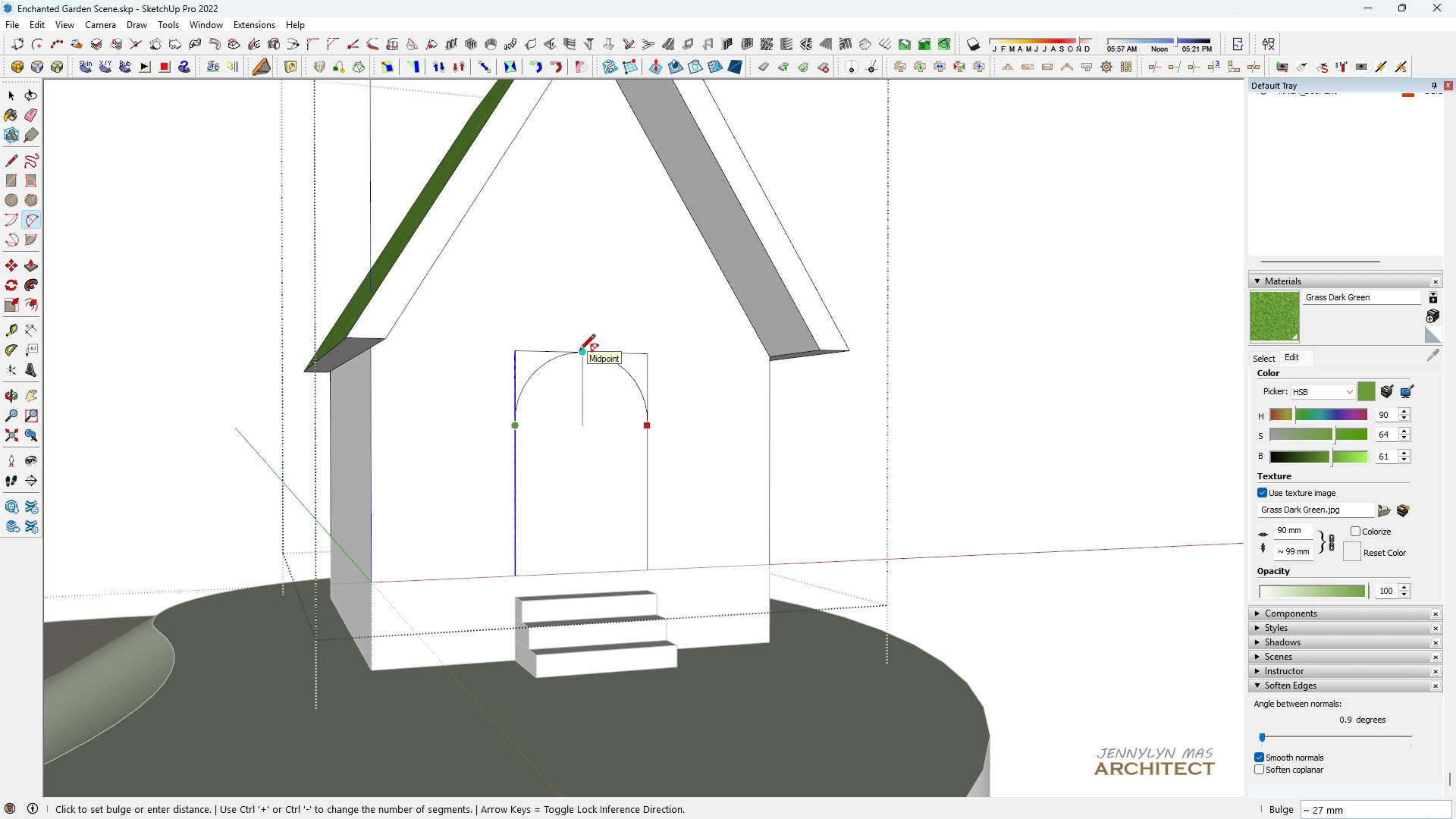 
key(Control+Equal)
 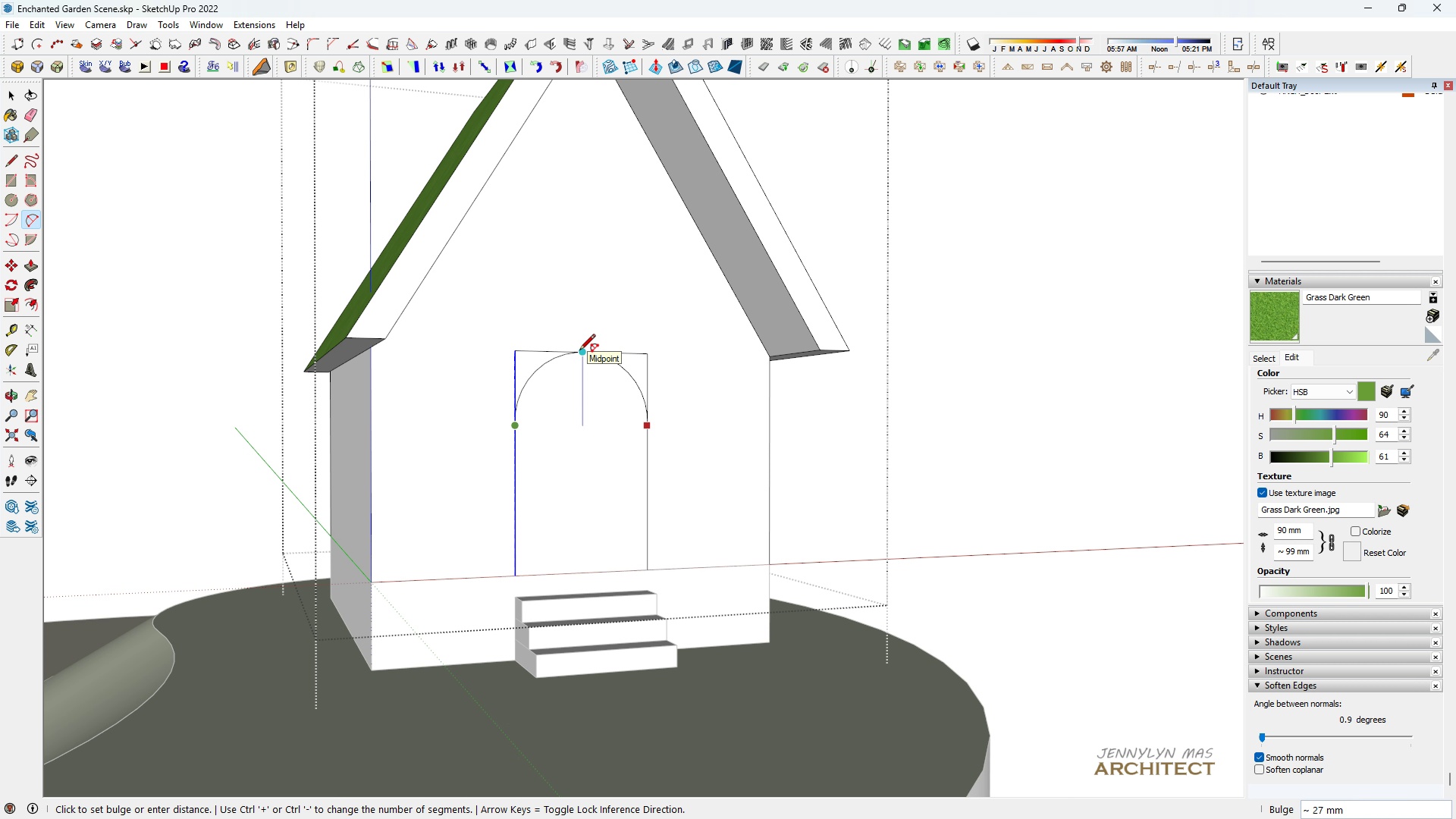 
key(Control+Equal)
 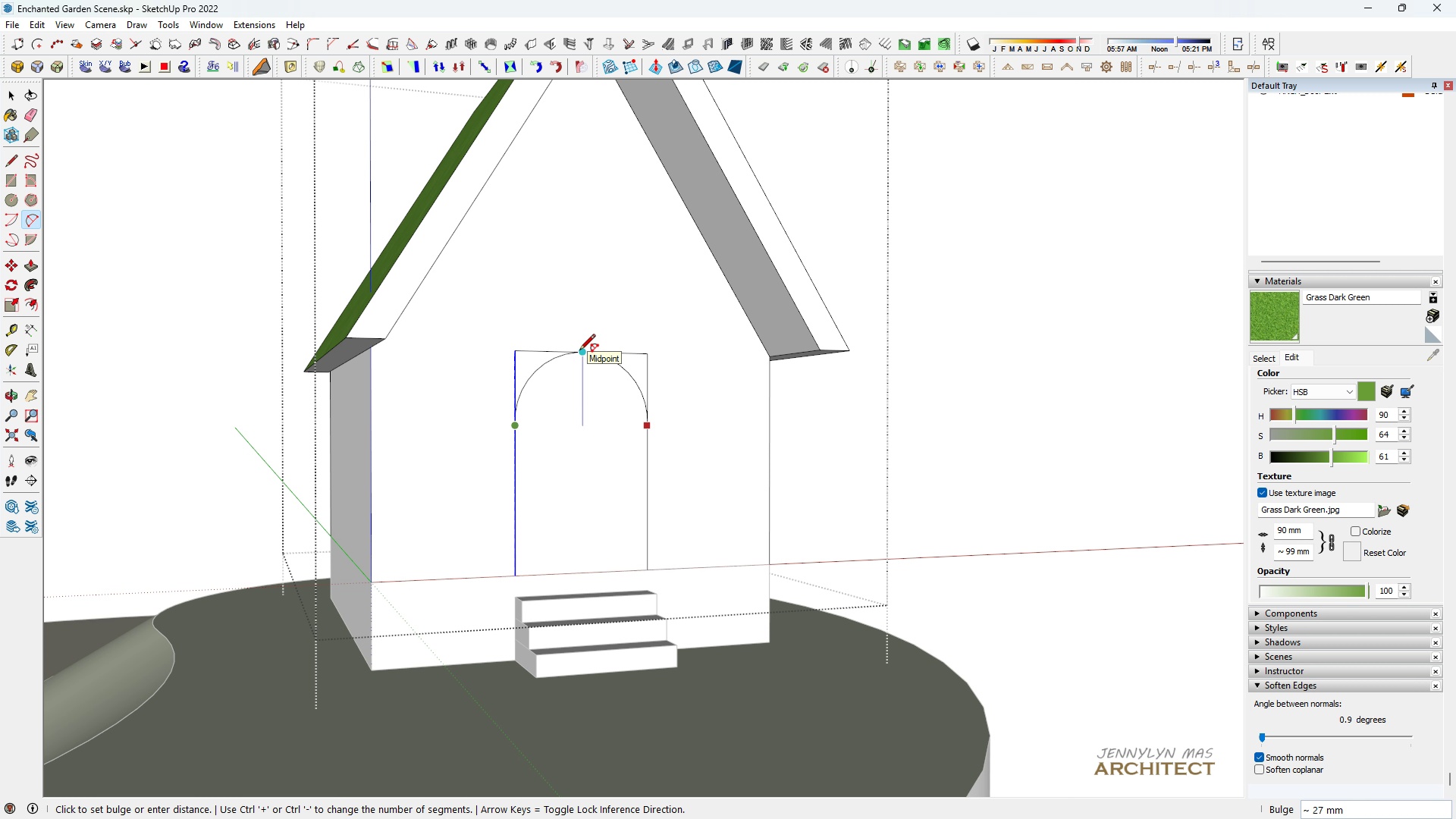 
key(Control+Equal)
 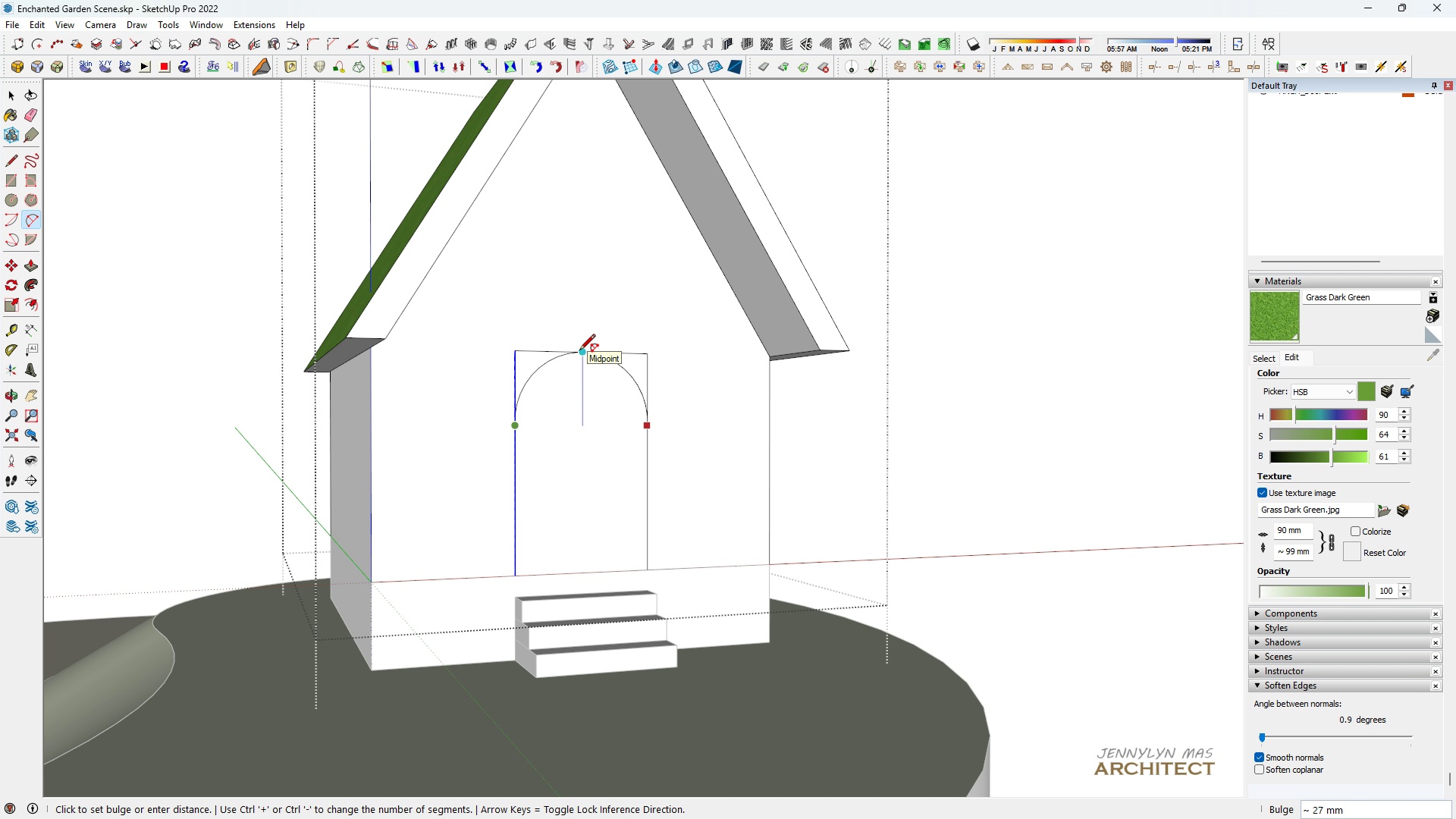 
key(Control+Equal)
 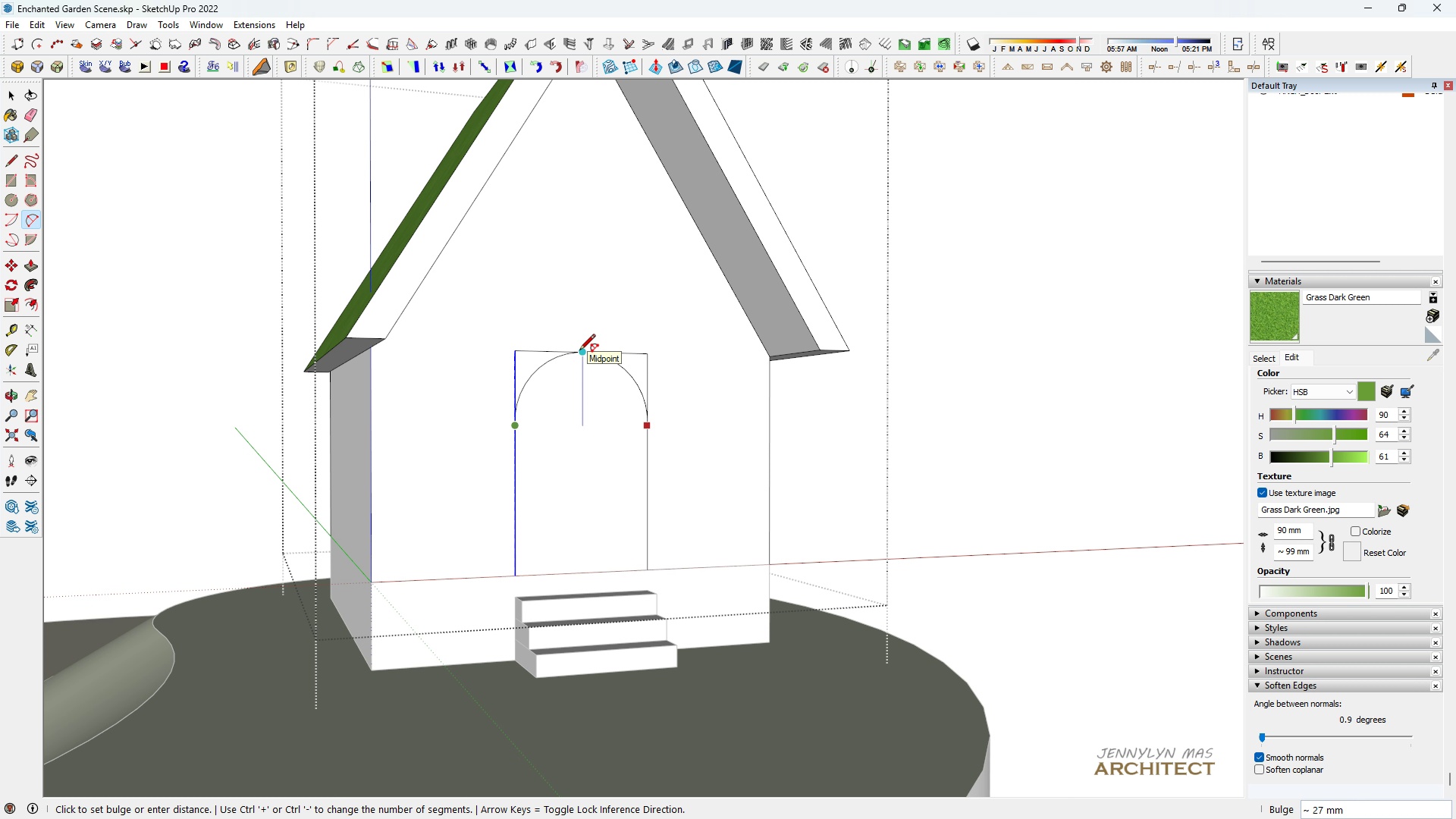 
key(Control+Equal)
 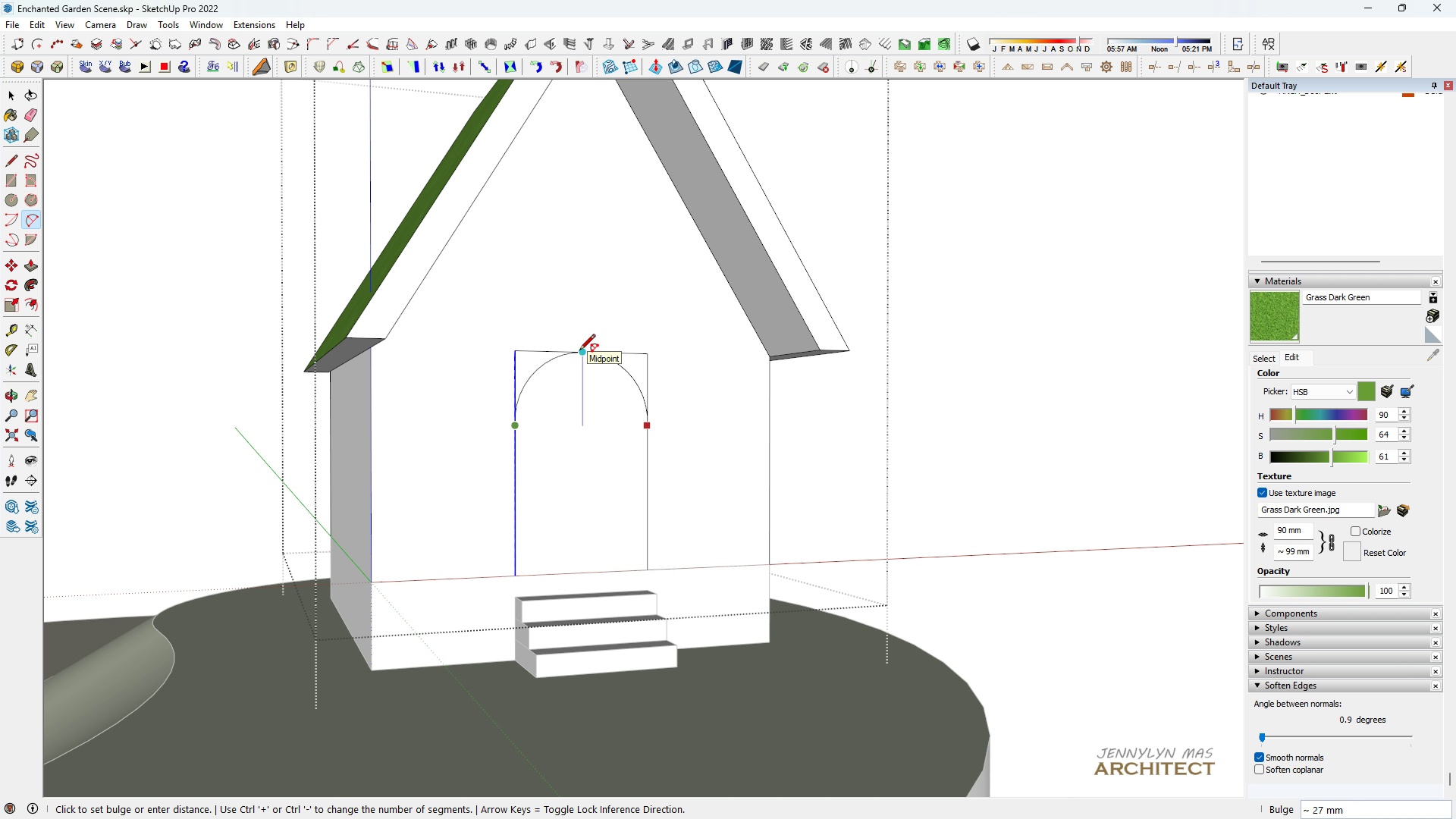 
key(Control+Equal)
 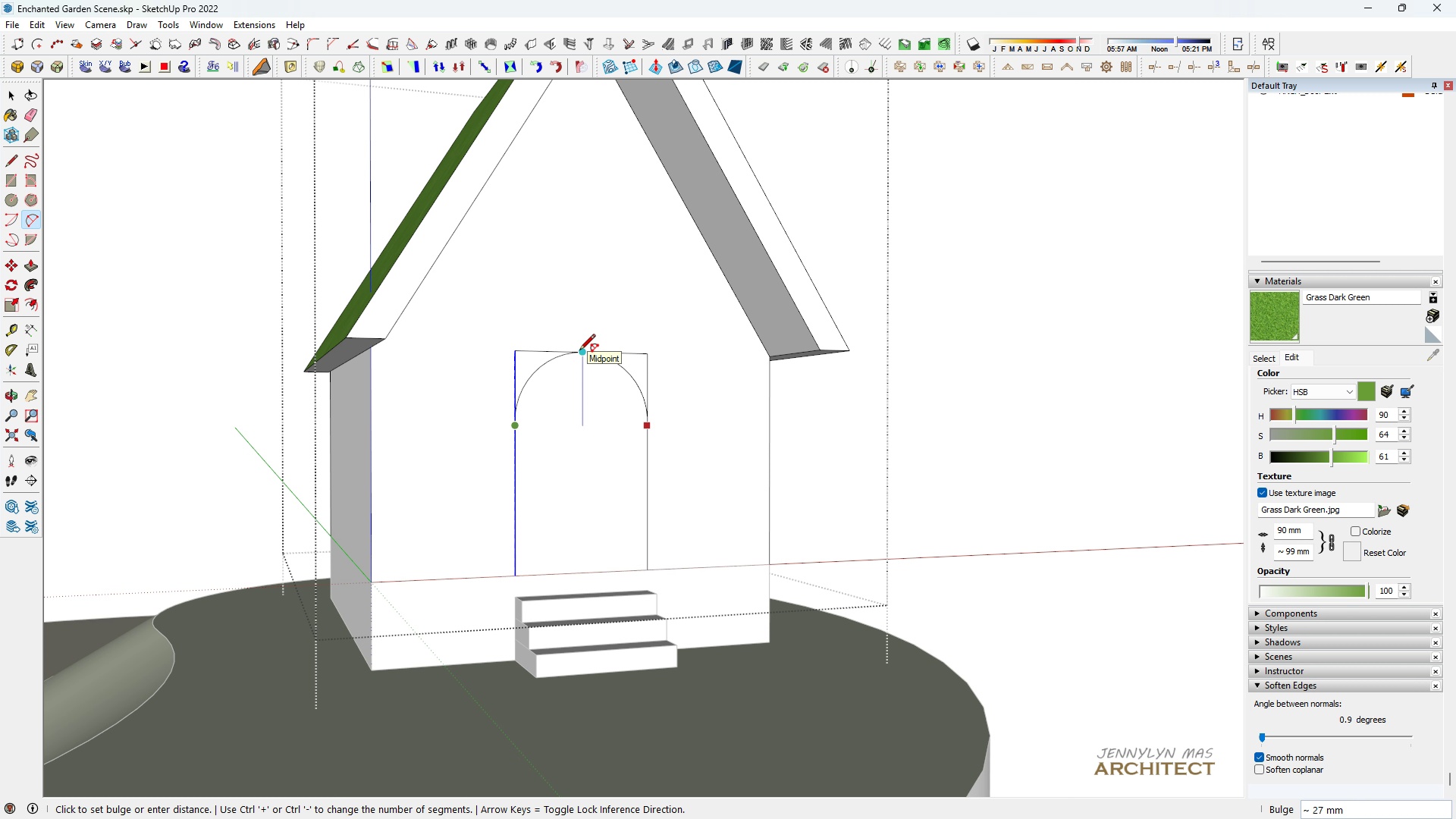 
key(Control+Equal)
 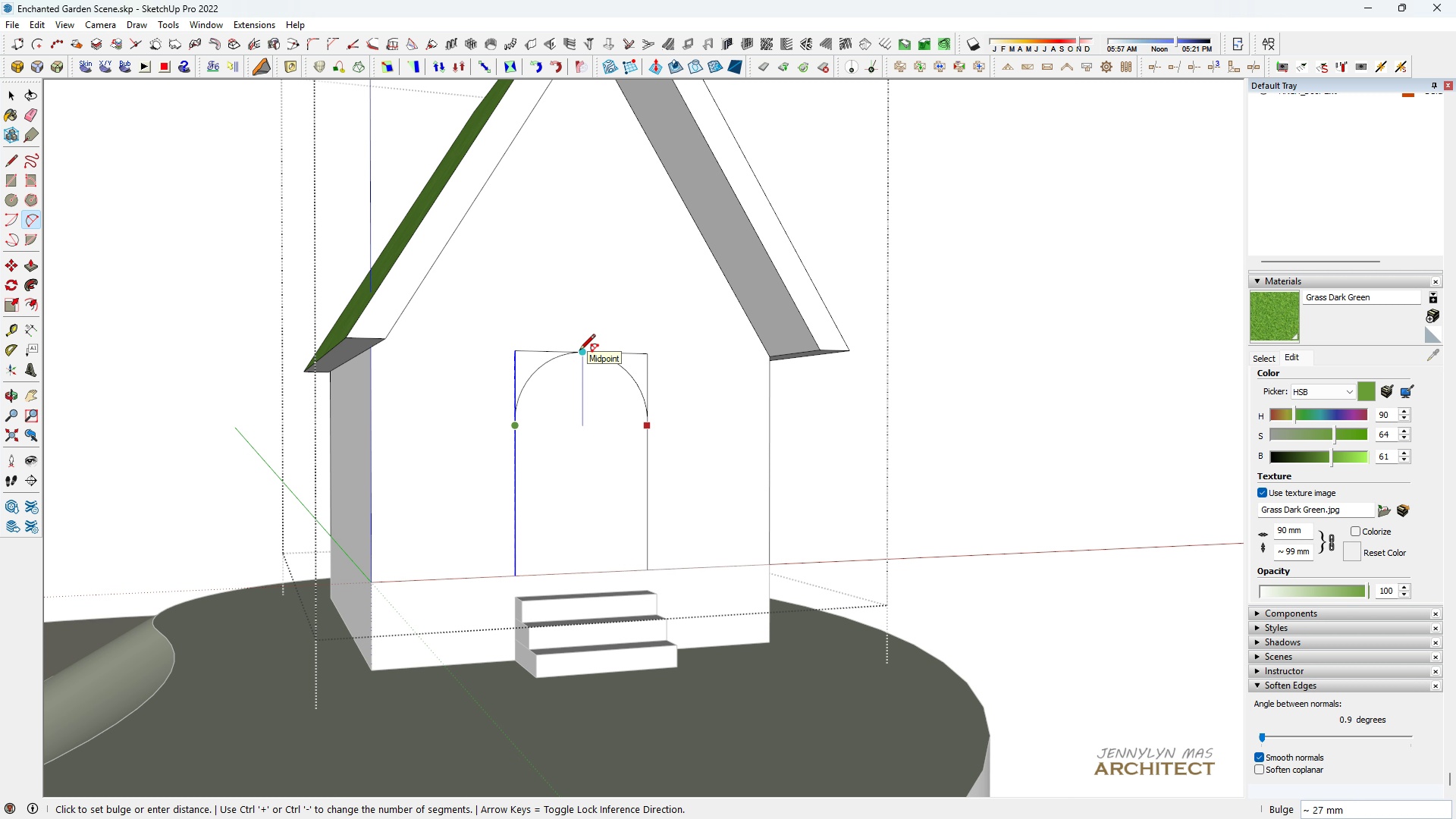 
key(Control+Equal)
 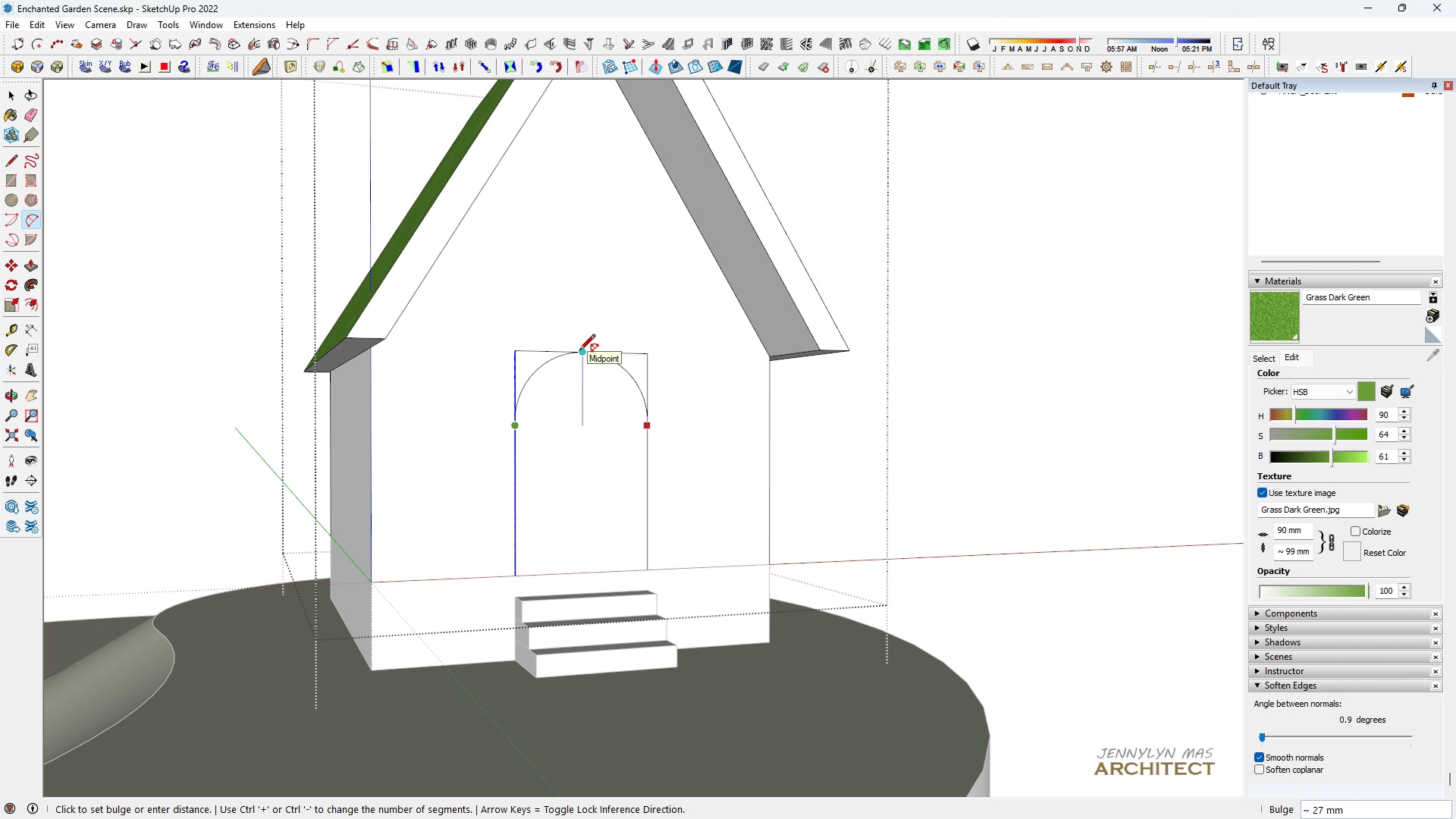 
key(Control+Equal)
 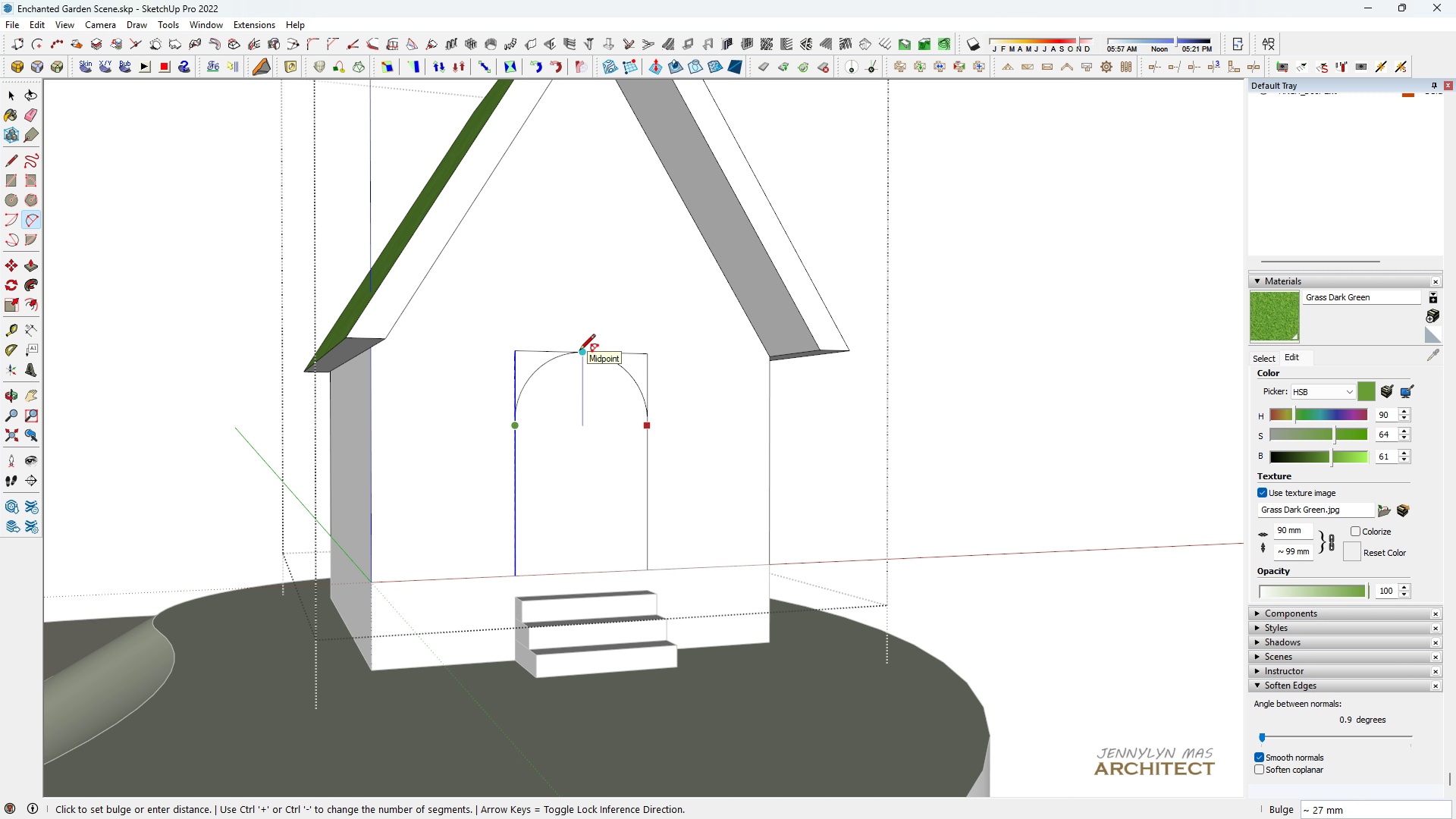 
key(Control+Equal)
 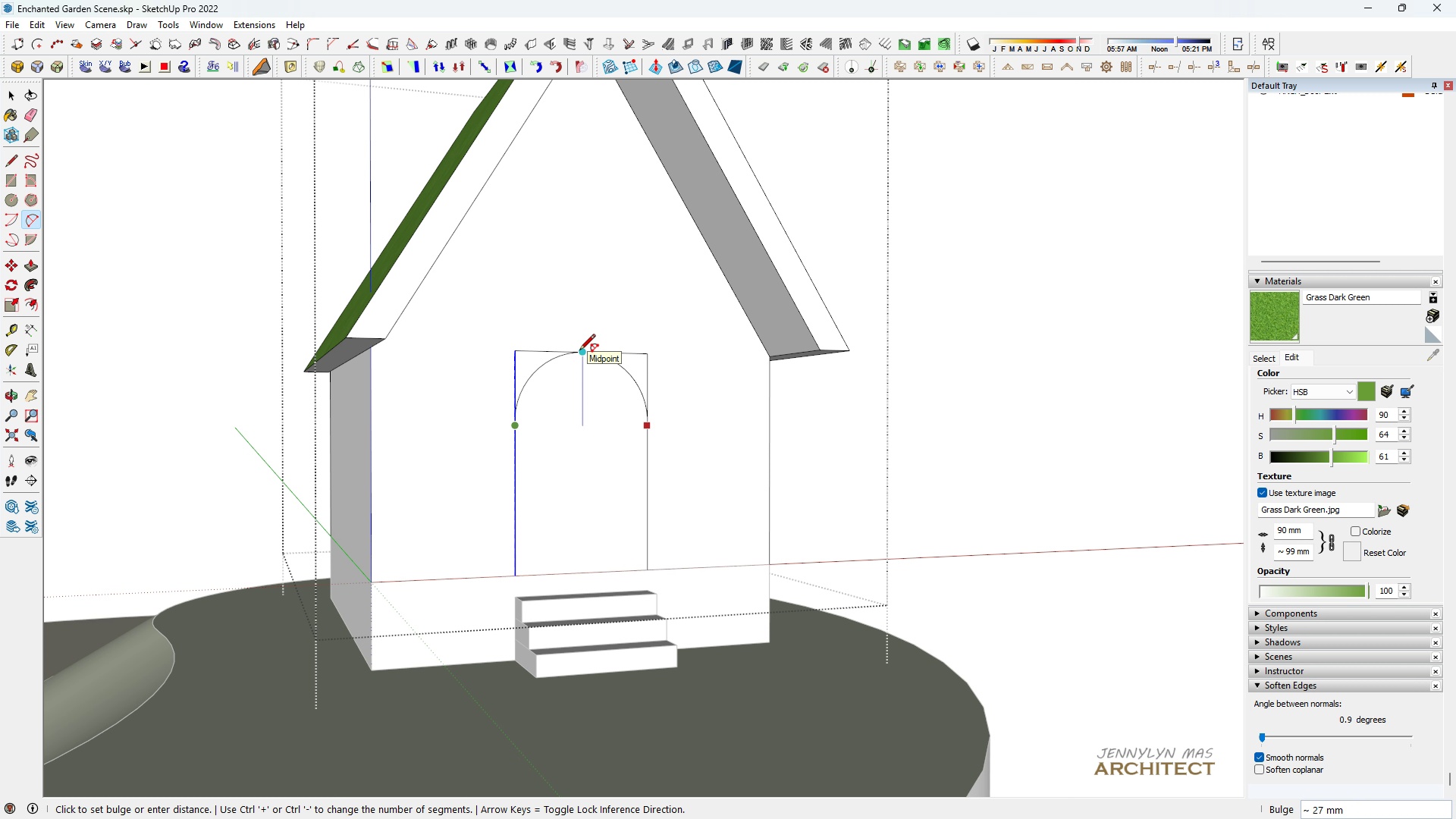 
key(Control+Equal)
 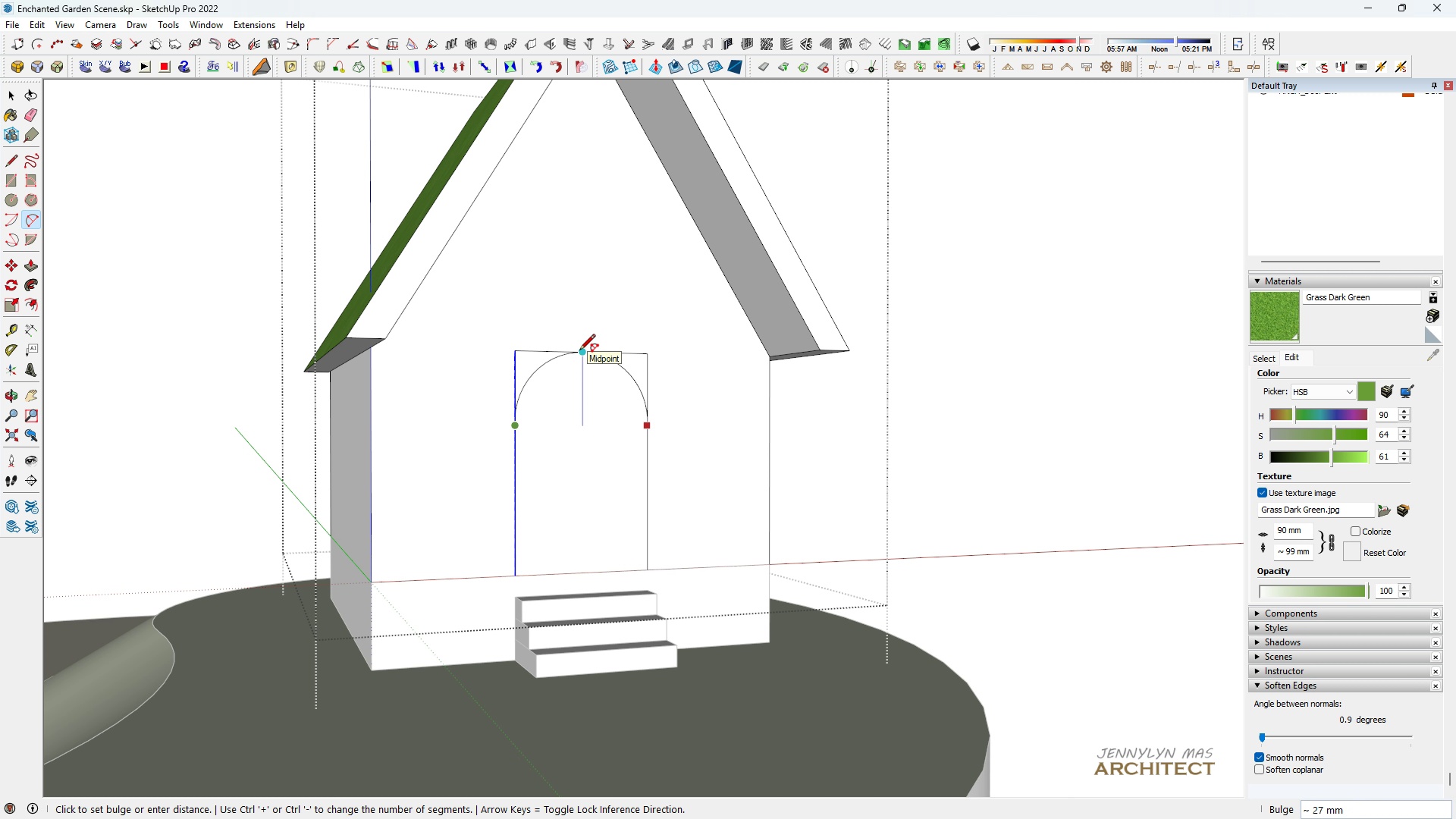 
key(Control+Equal)
 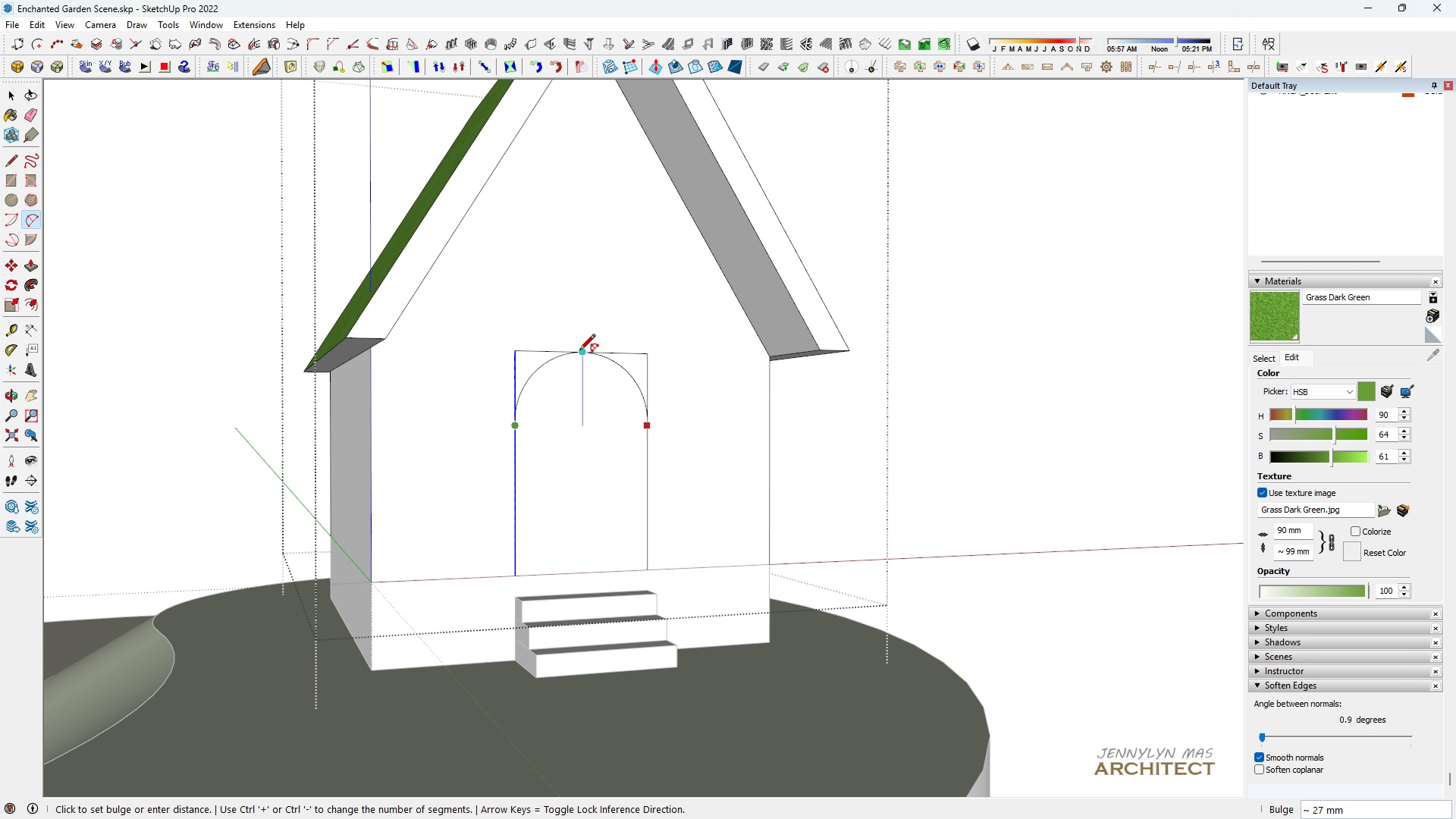 
left_click([579, 351])
 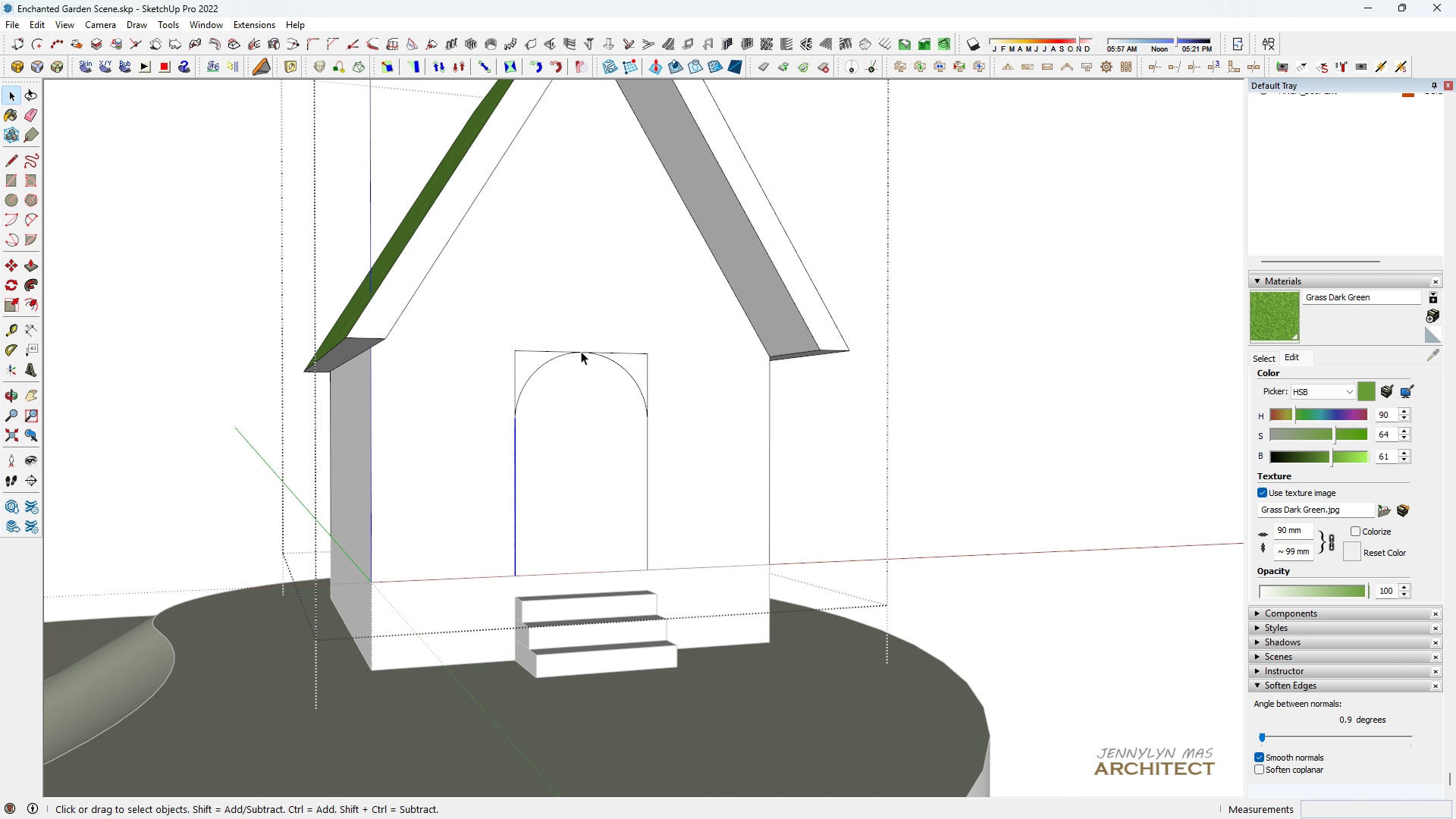 
key(Space)
 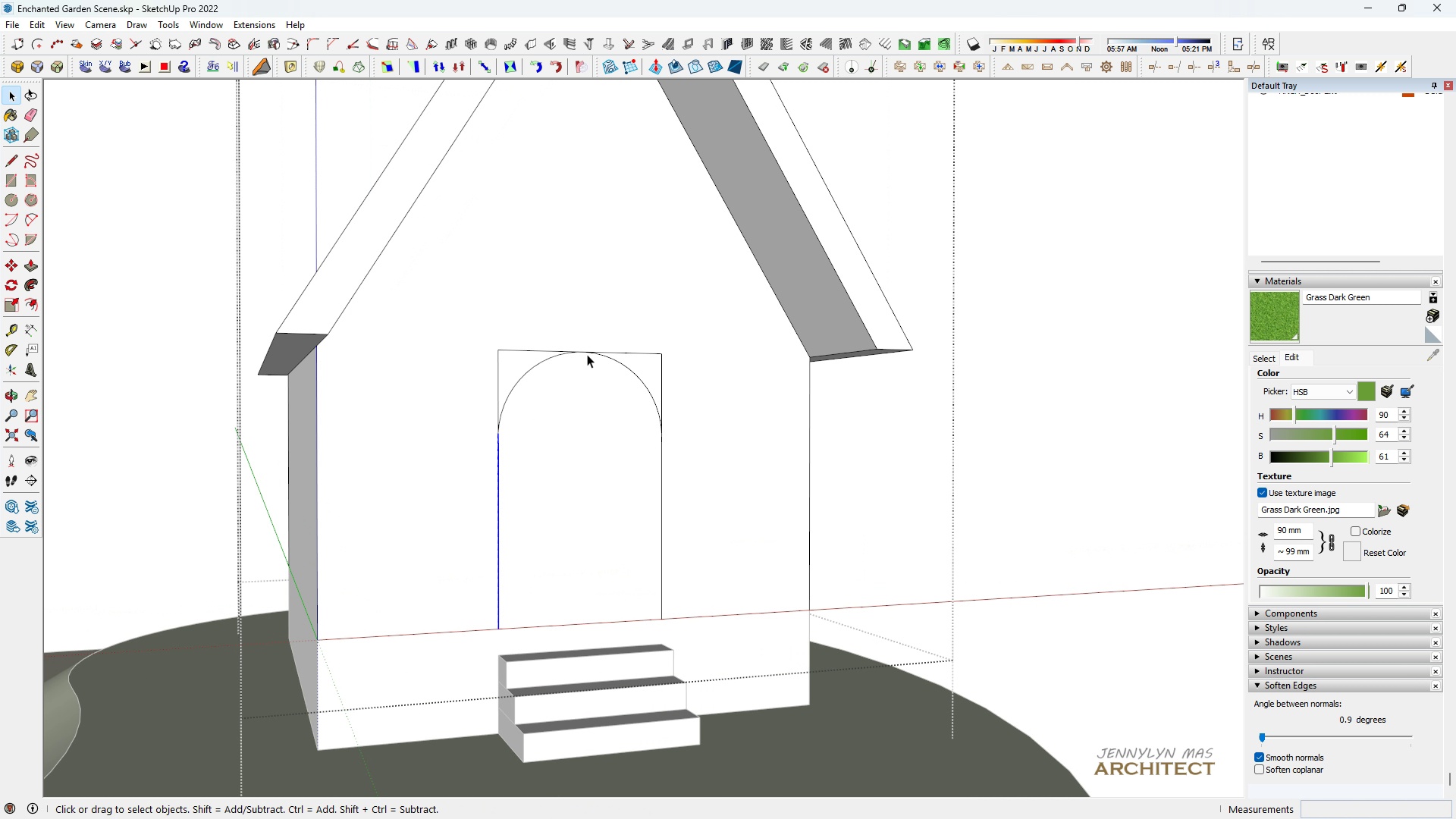 
scroll: coordinate [649, 337], scroll_direction: up, amount: 6.0
 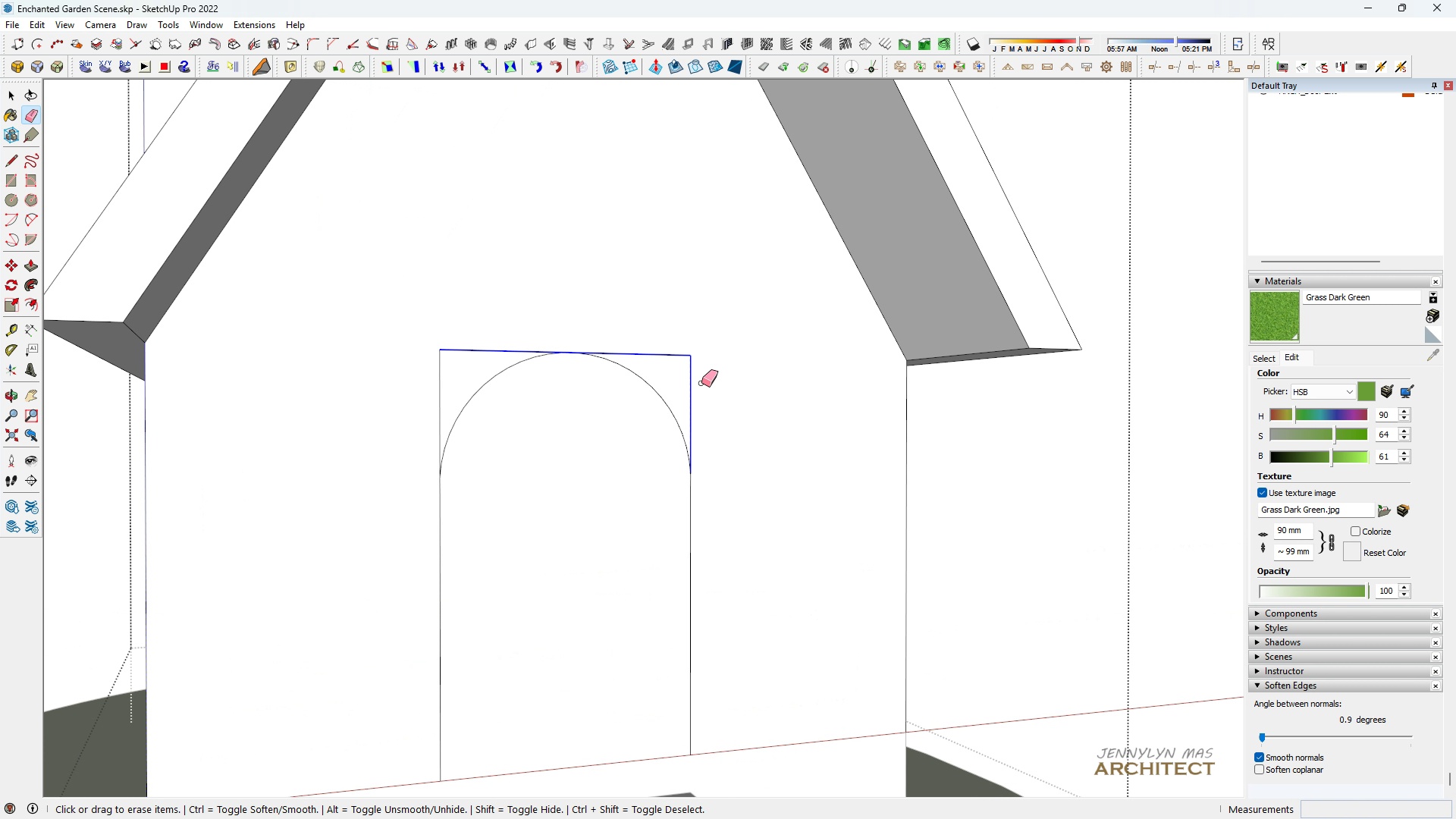 
key(E)
 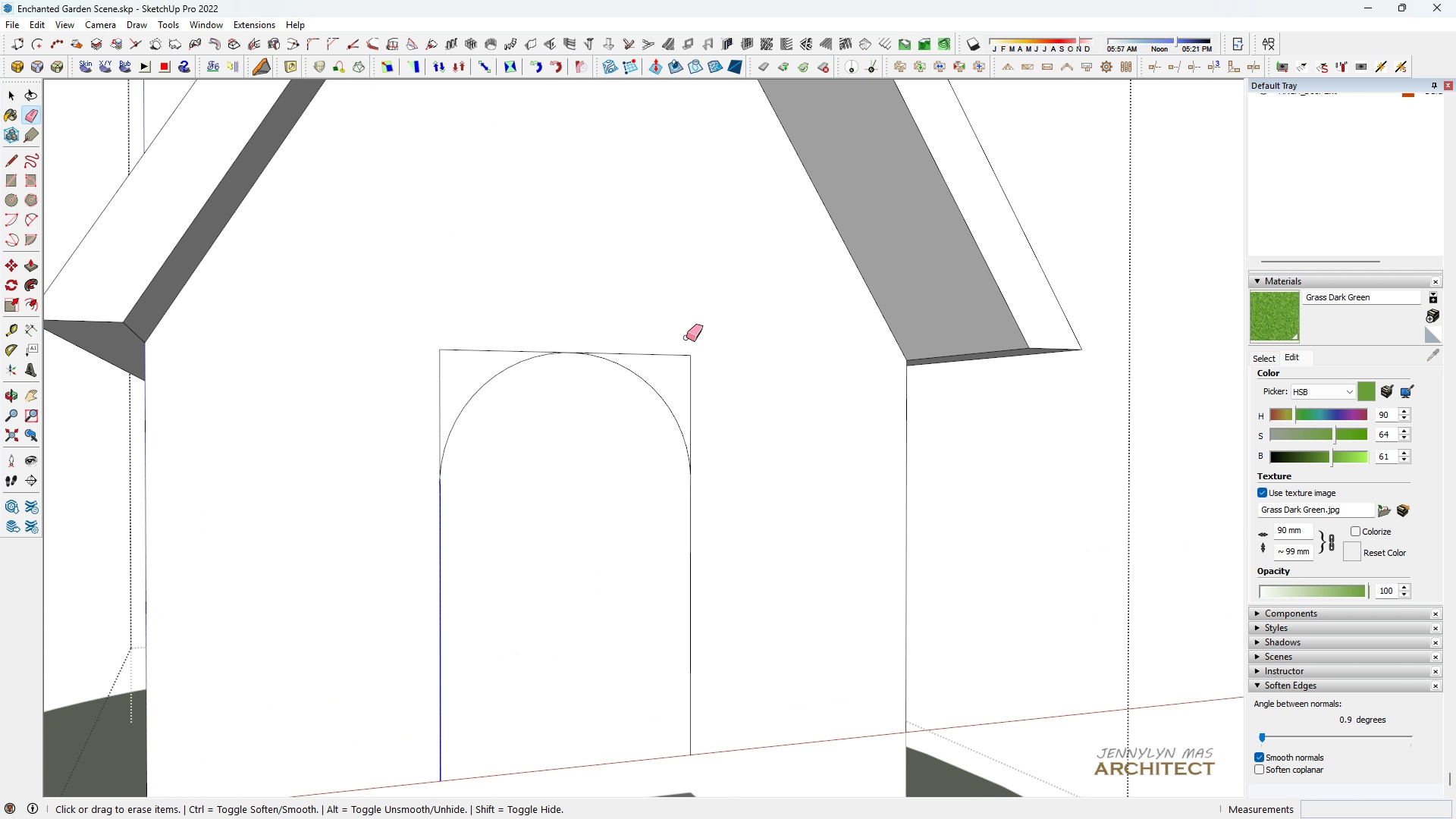 
left_click_drag(start_coordinate=[686, 336], to_coordinate=[701, 383])
 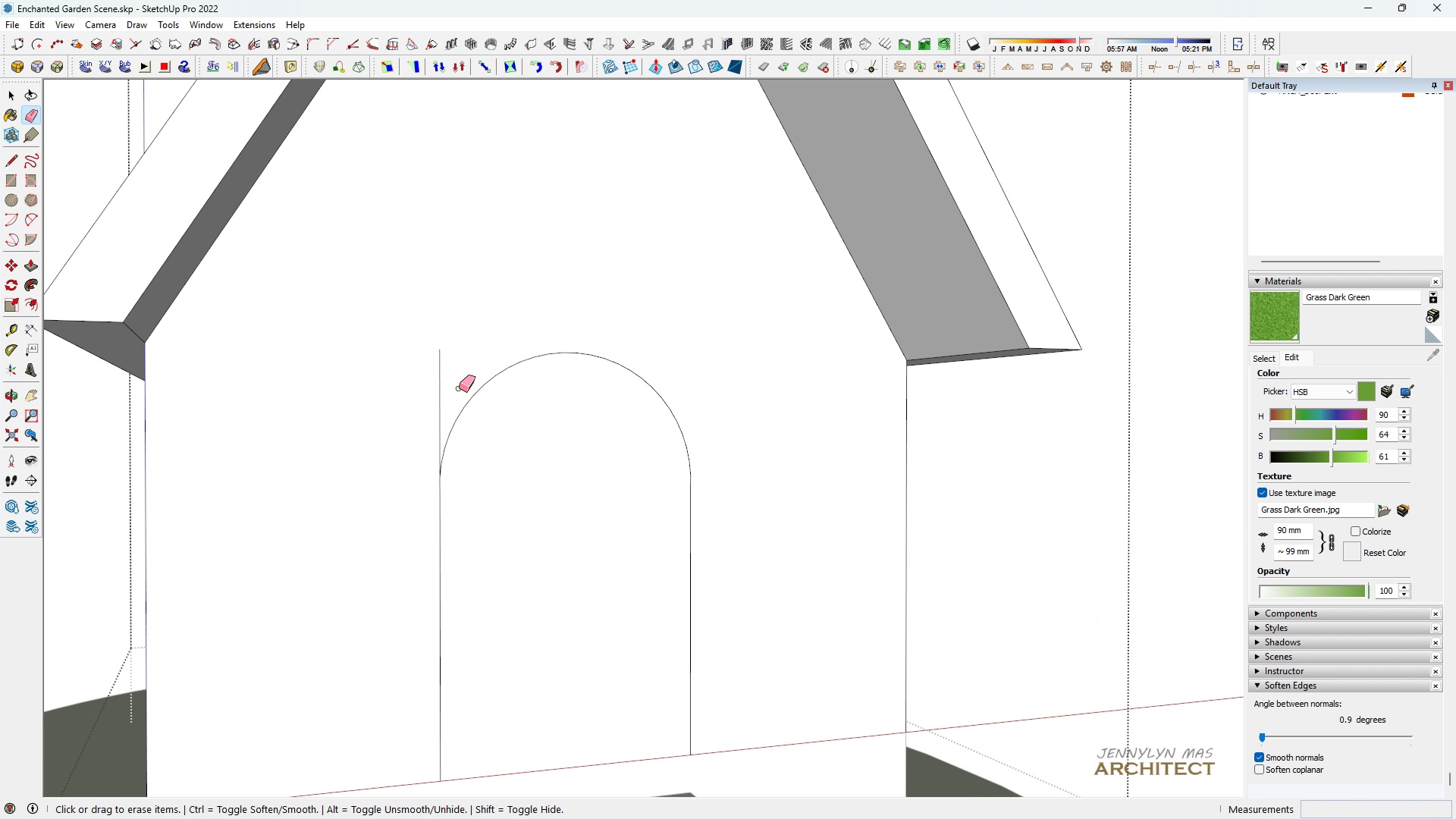 
left_click_drag(start_coordinate=[459, 388], to_coordinate=[414, 418])
 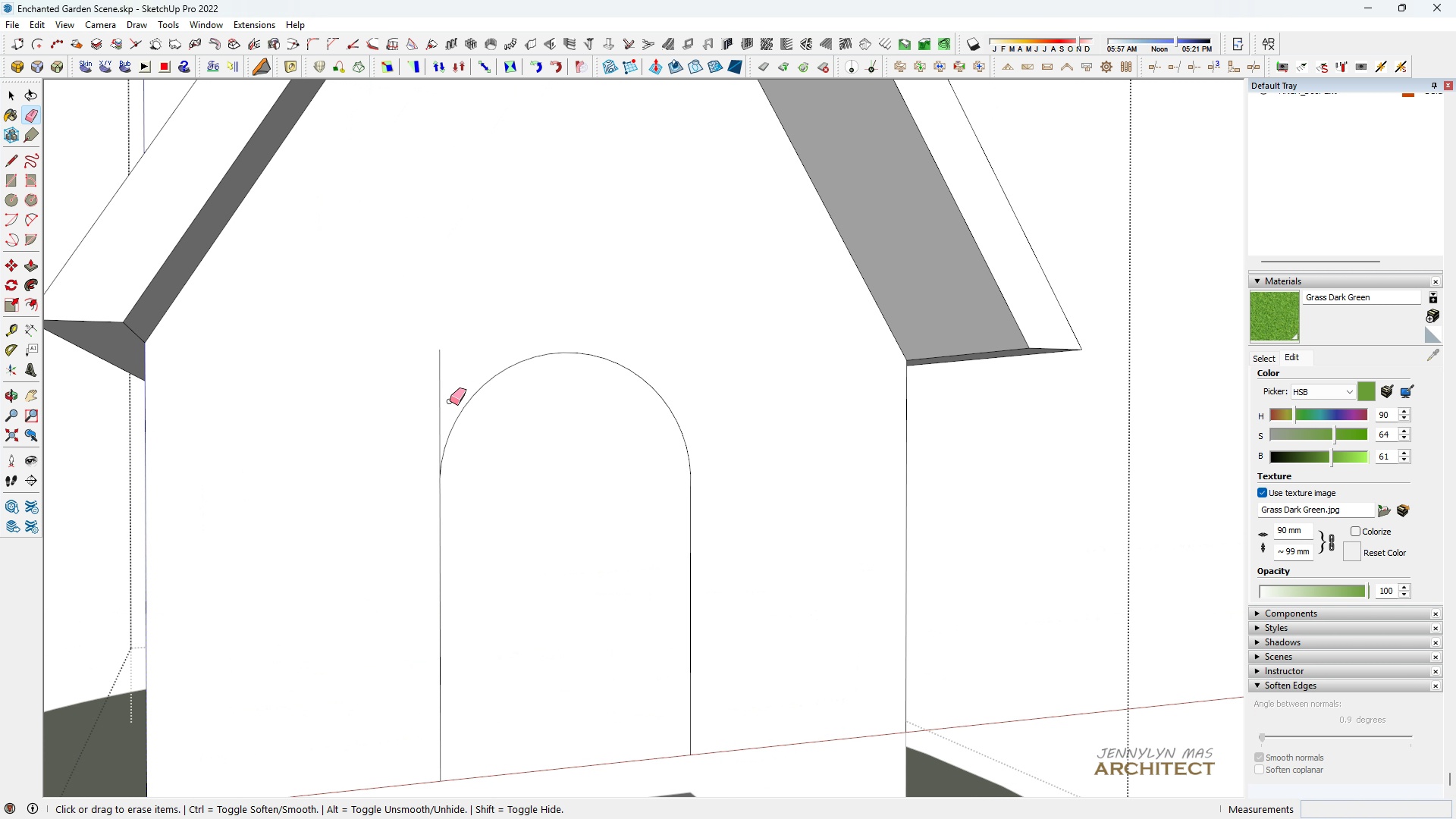 
left_click_drag(start_coordinate=[444, 400], to_coordinate=[434, 397])
 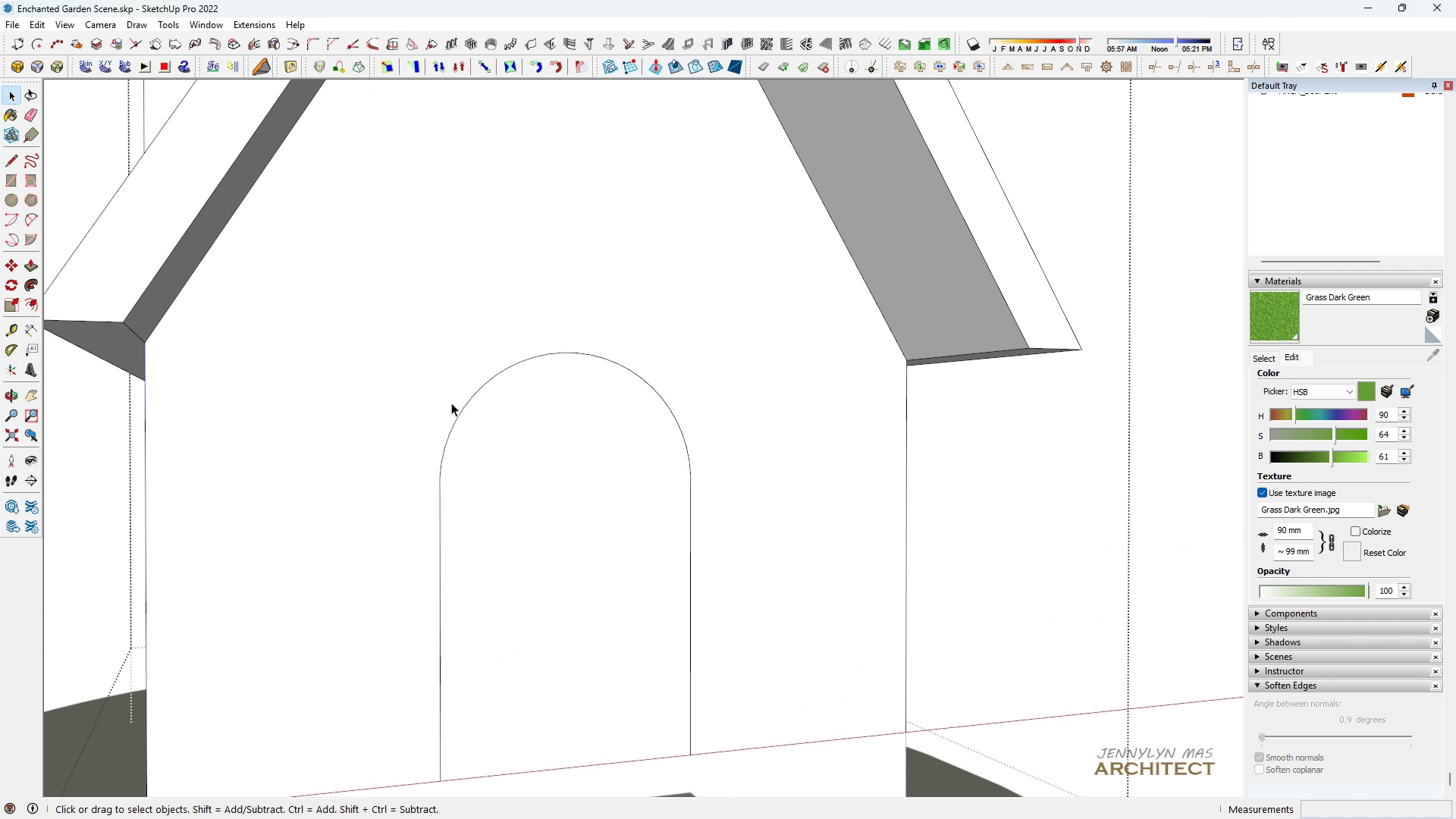 
key(Space)
 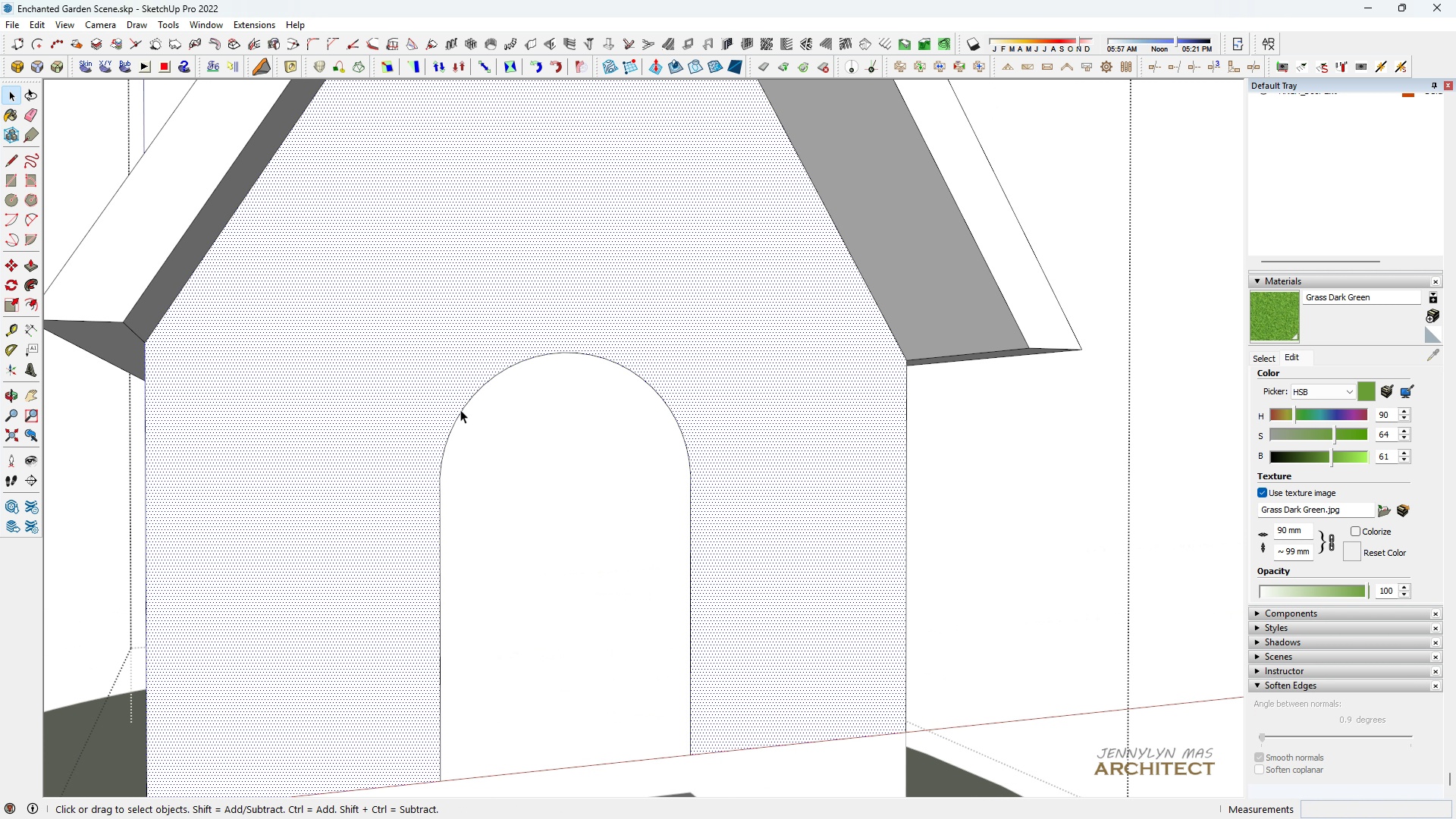 
left_click([460, 407])
 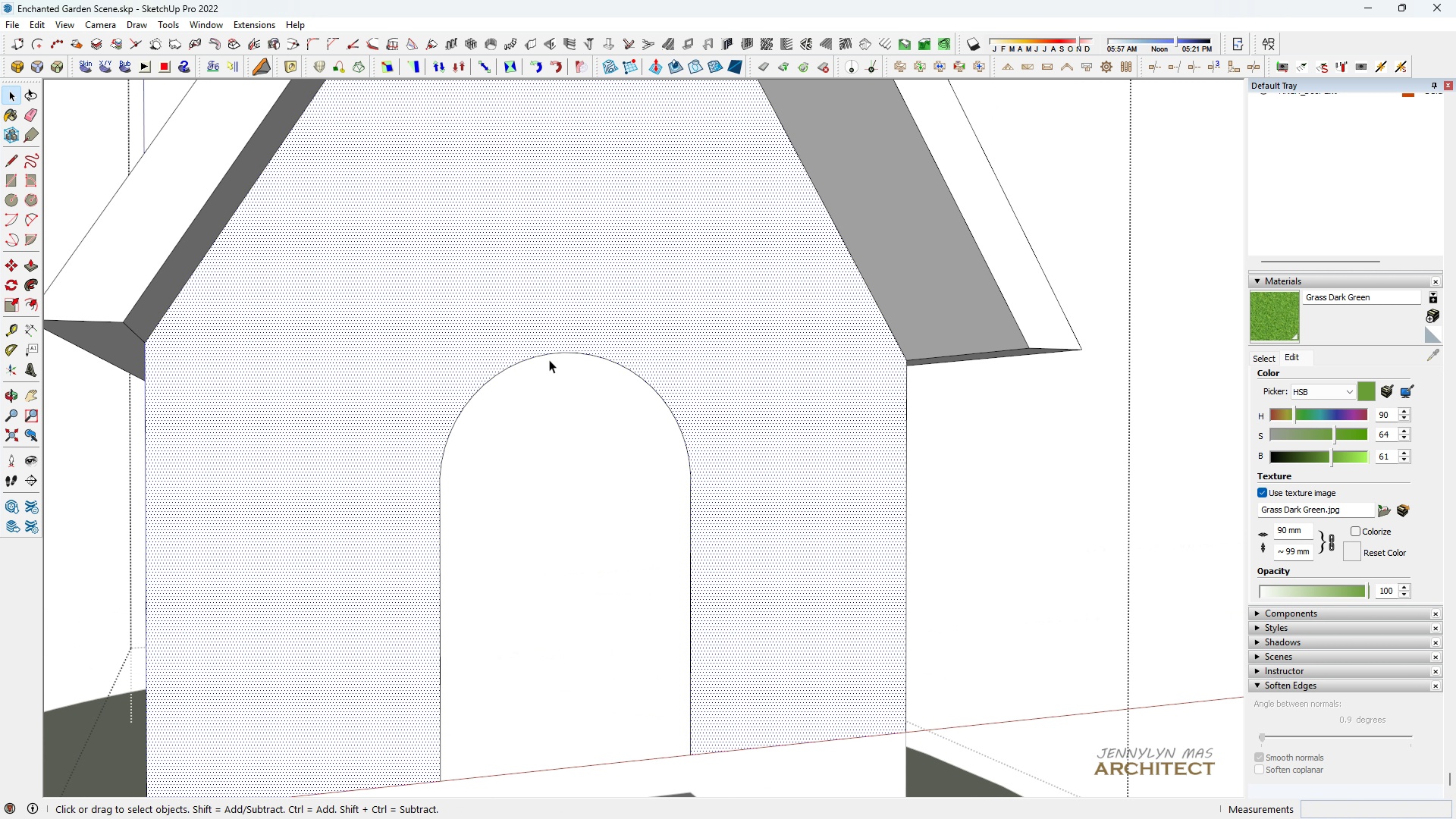 
double_click([548, 349])
 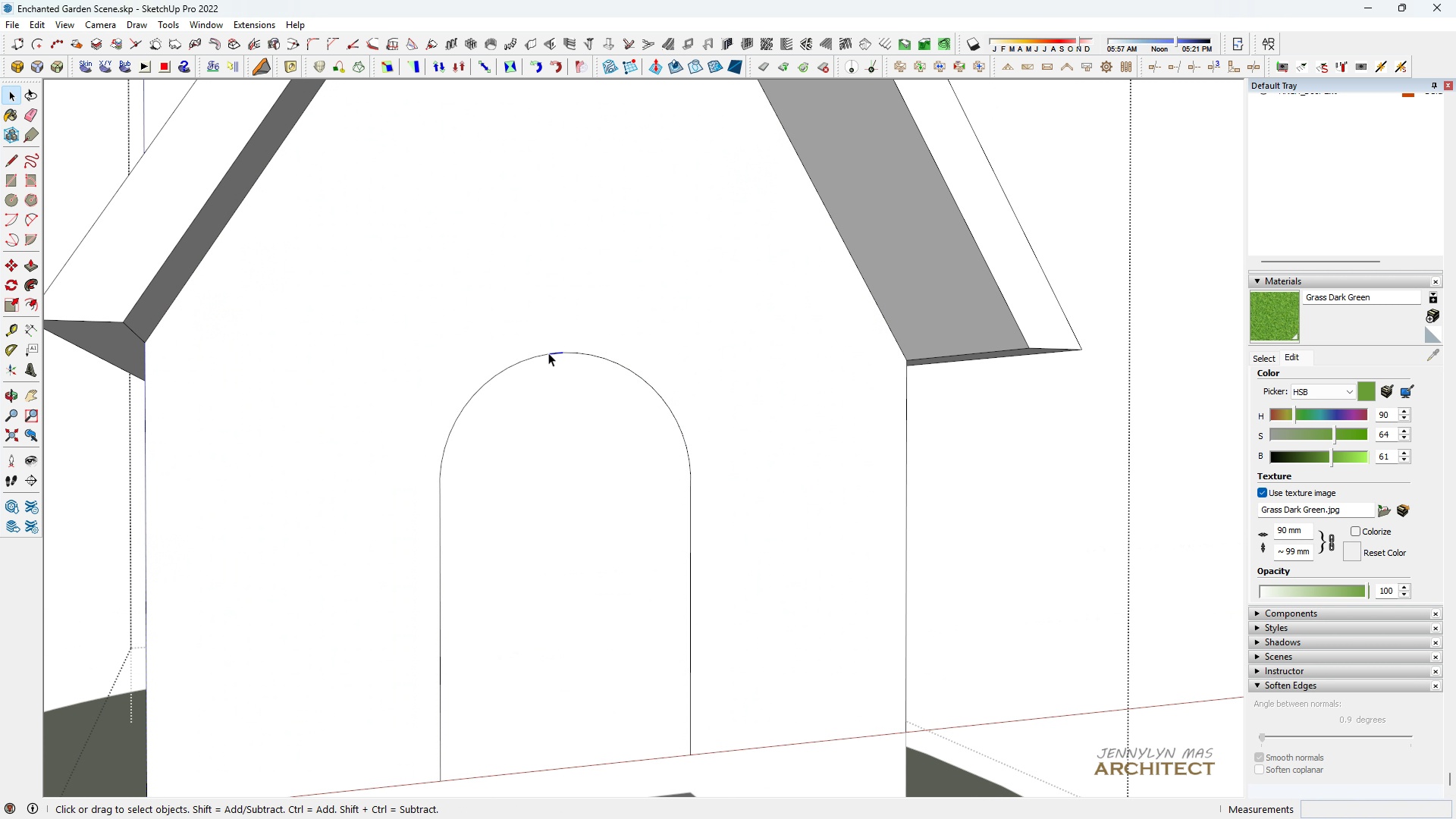 
triple_click([548, 352])
 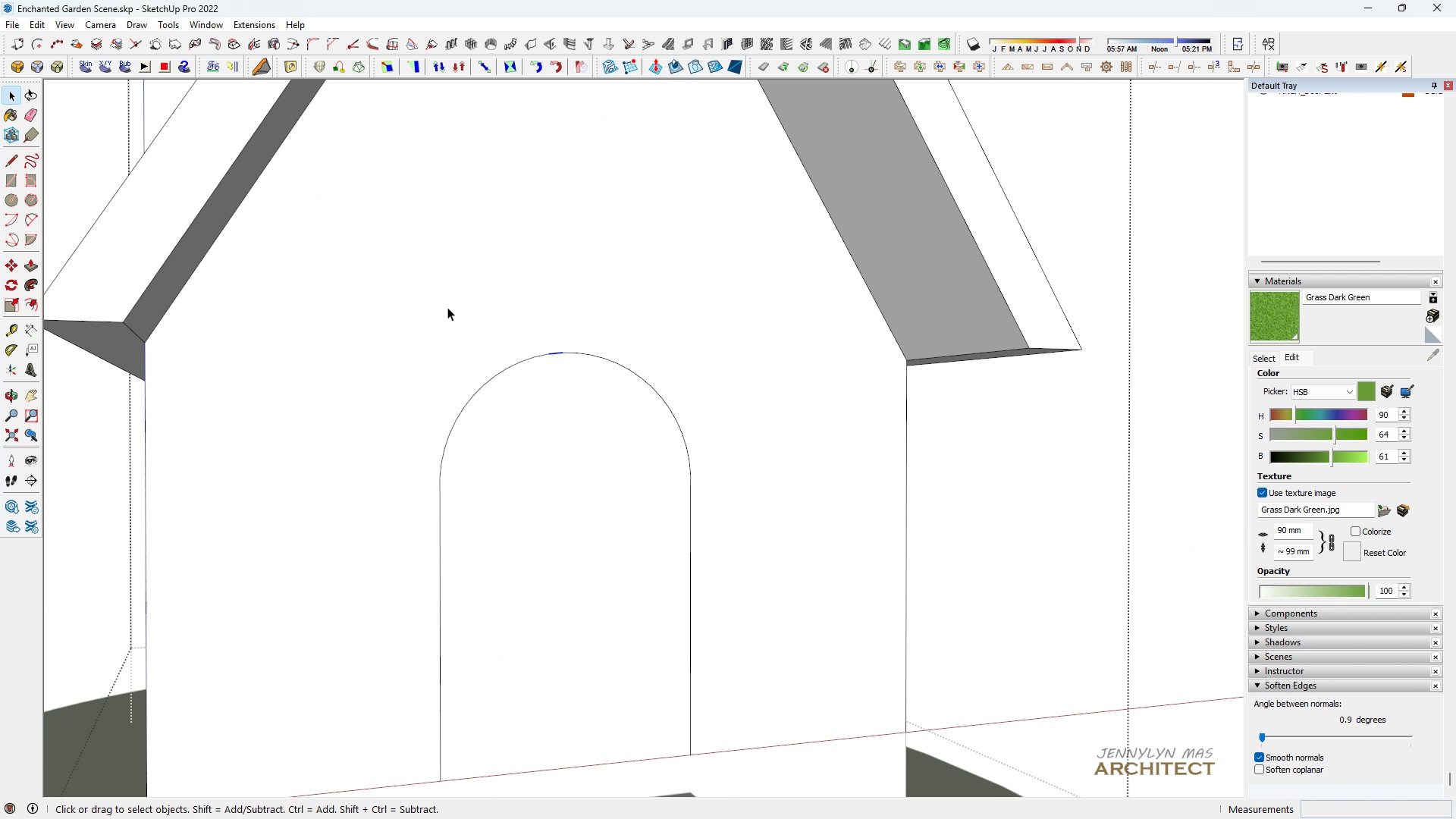 
left_click_drag(start_coordinate=[362, 287], to_coordinate=[787, 567])
 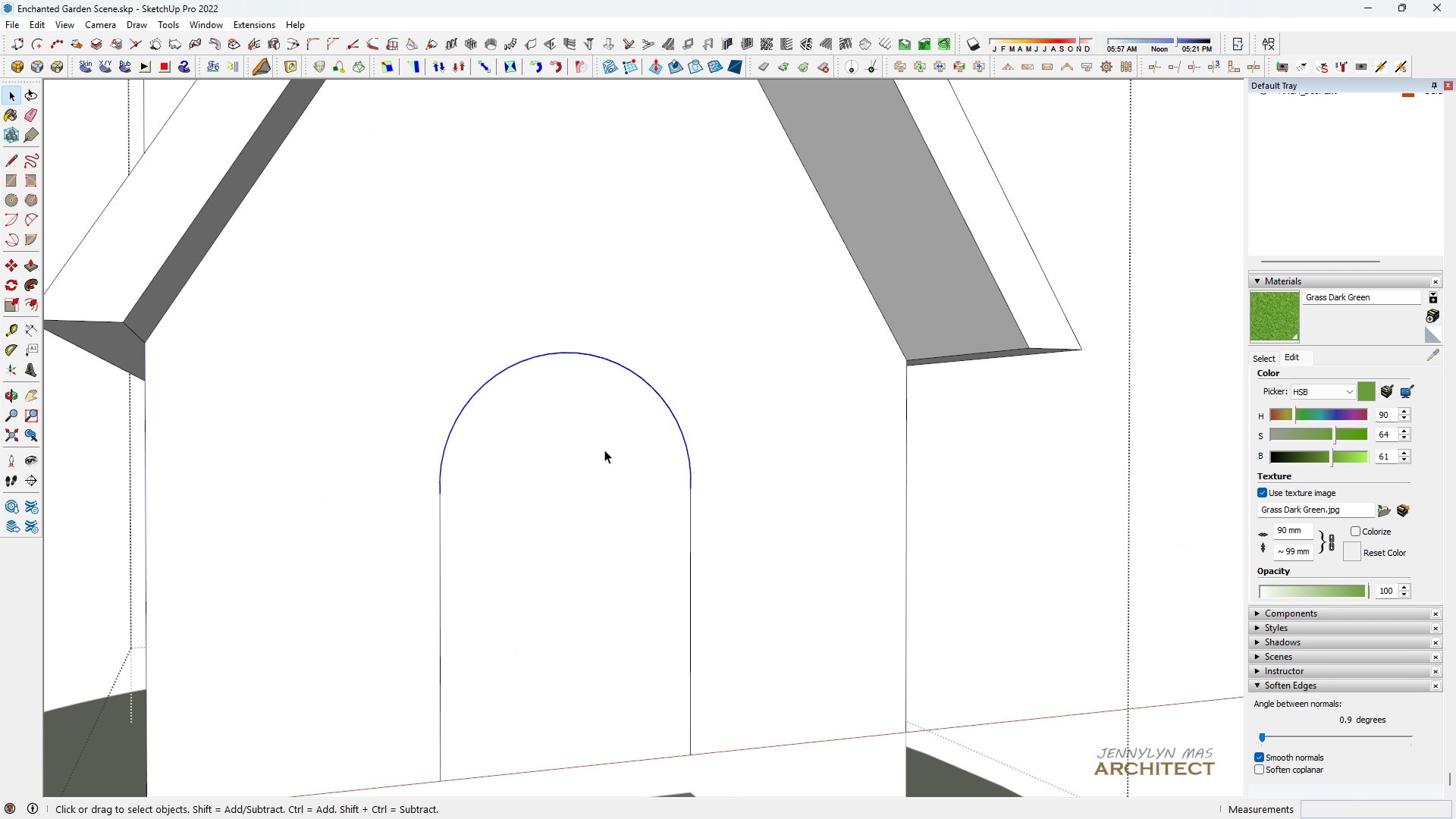 
key(M)
 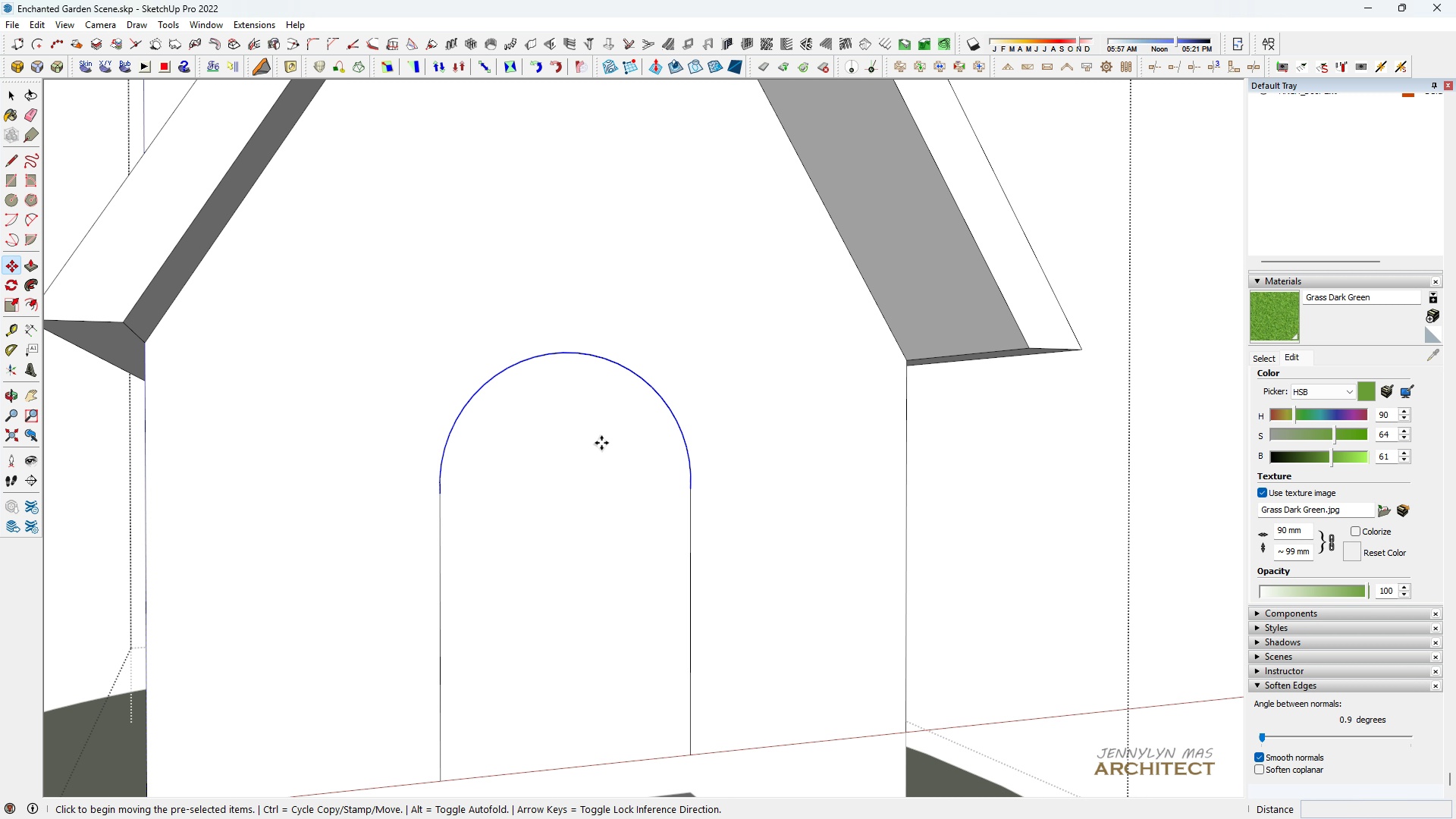 
left_click([601, 443])
 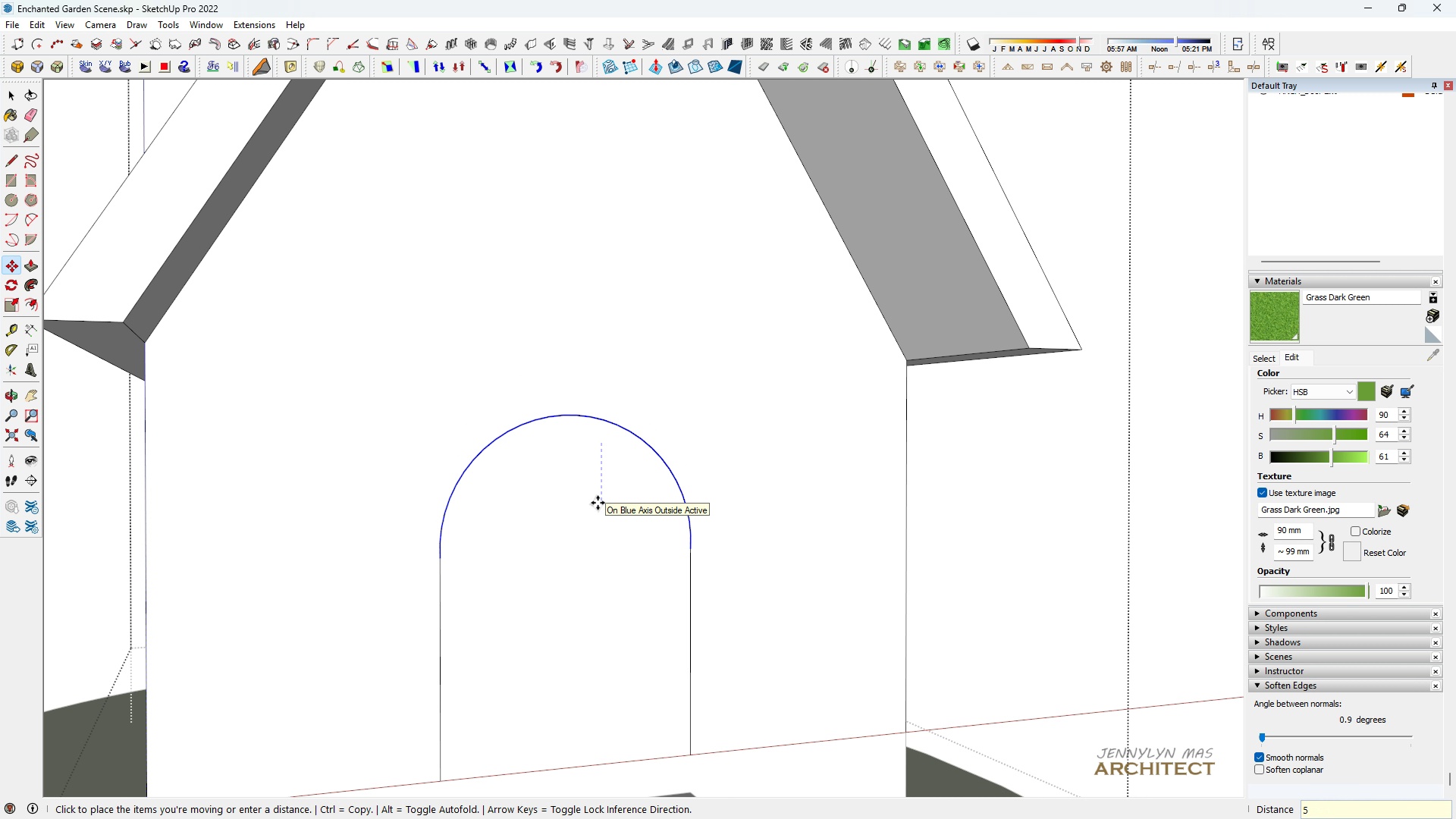 
key(5)
 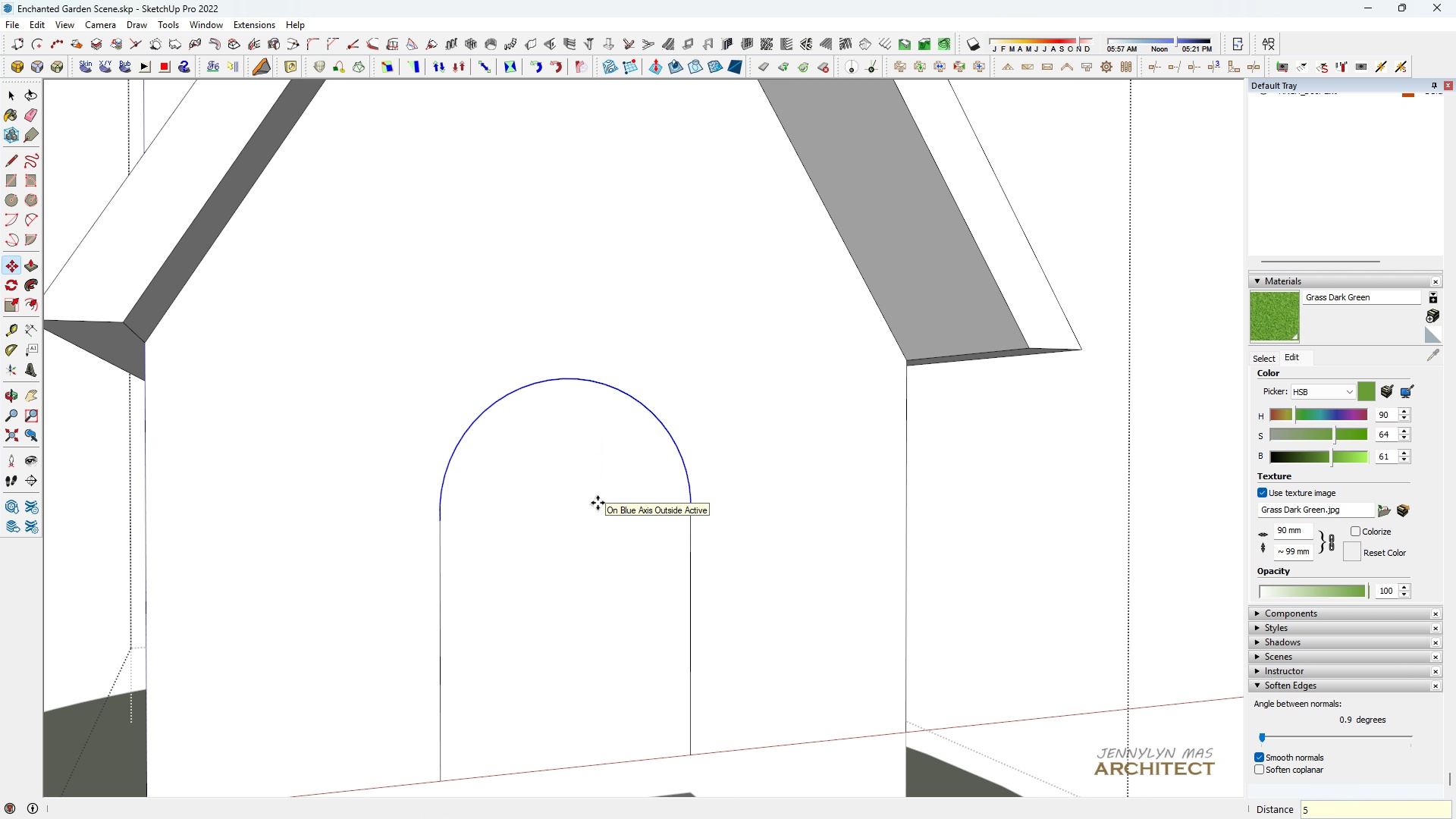 
key(Enter)
 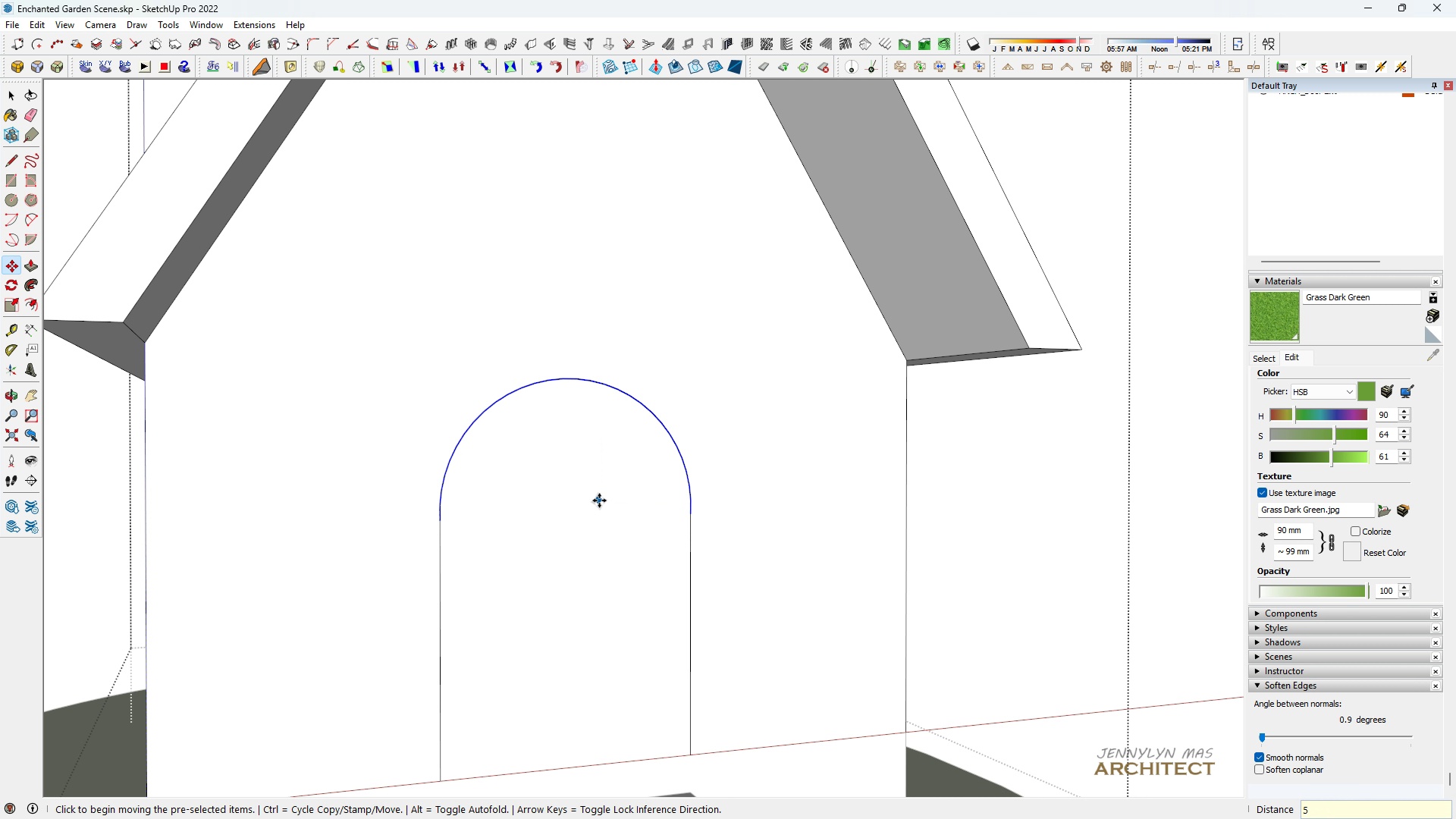 
scroll: coordinate [599, 500], scroll_direction: down, amount: 1.0
 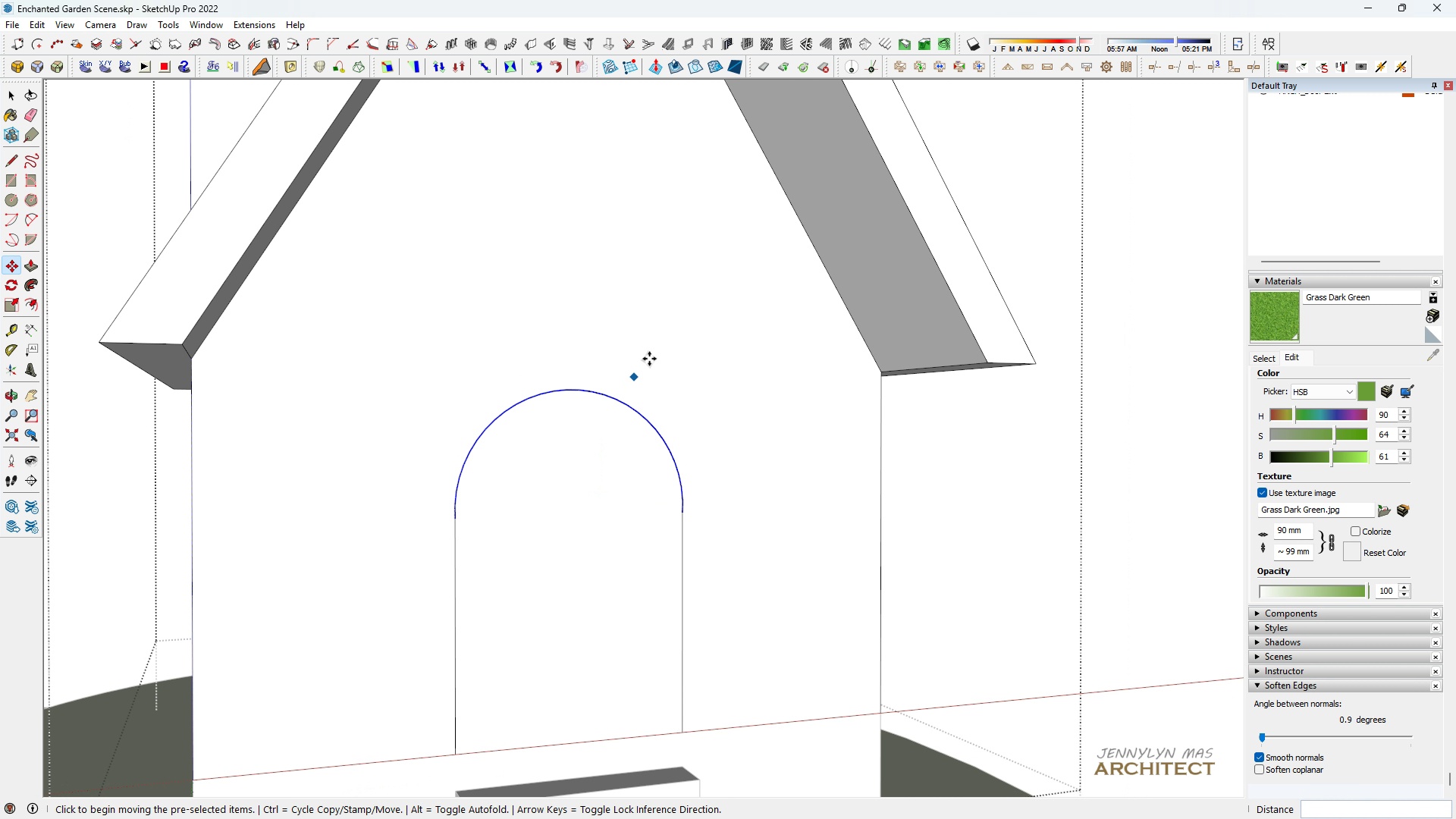 
key(Space)
 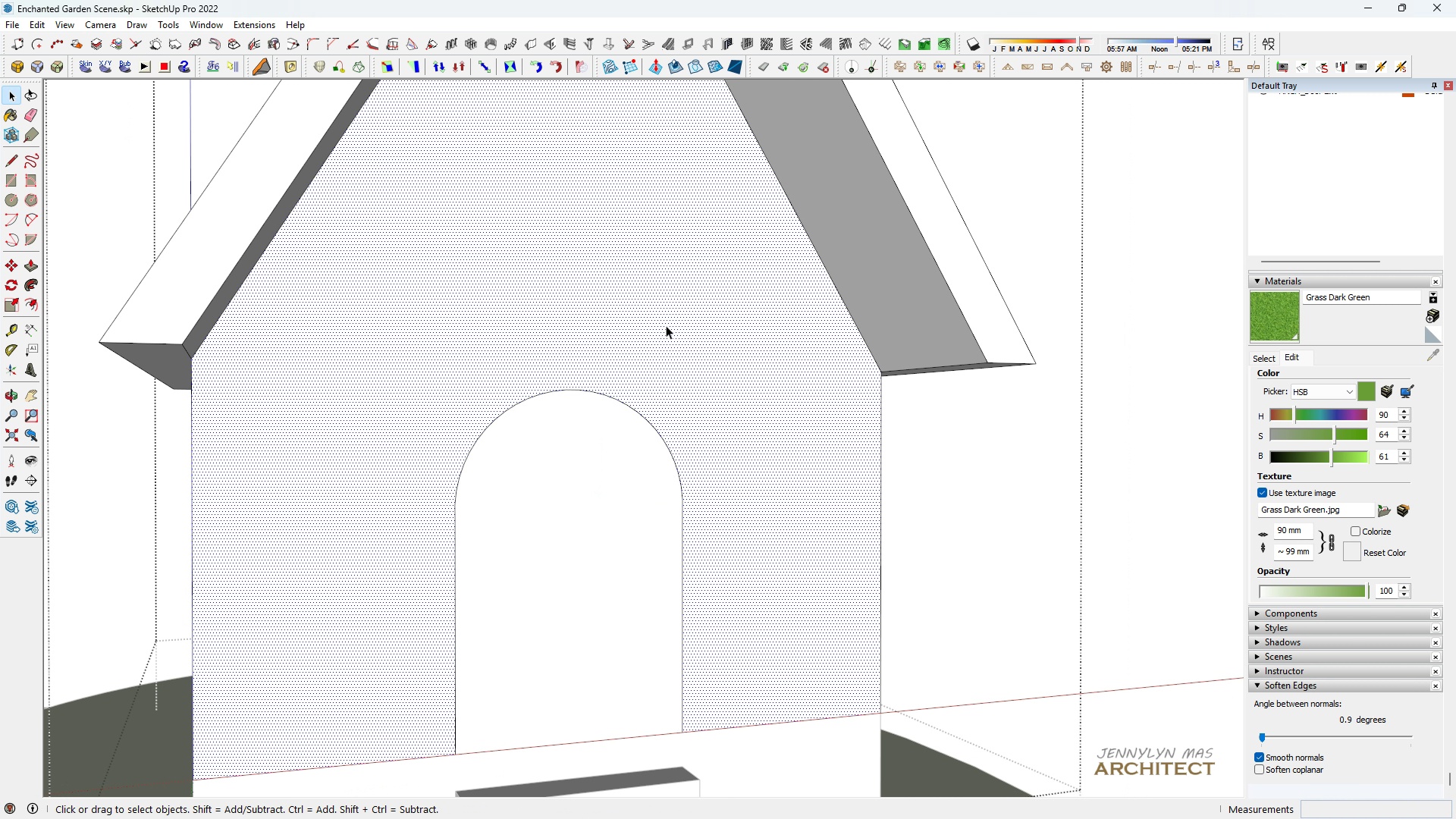 
left_click([666, 325])
 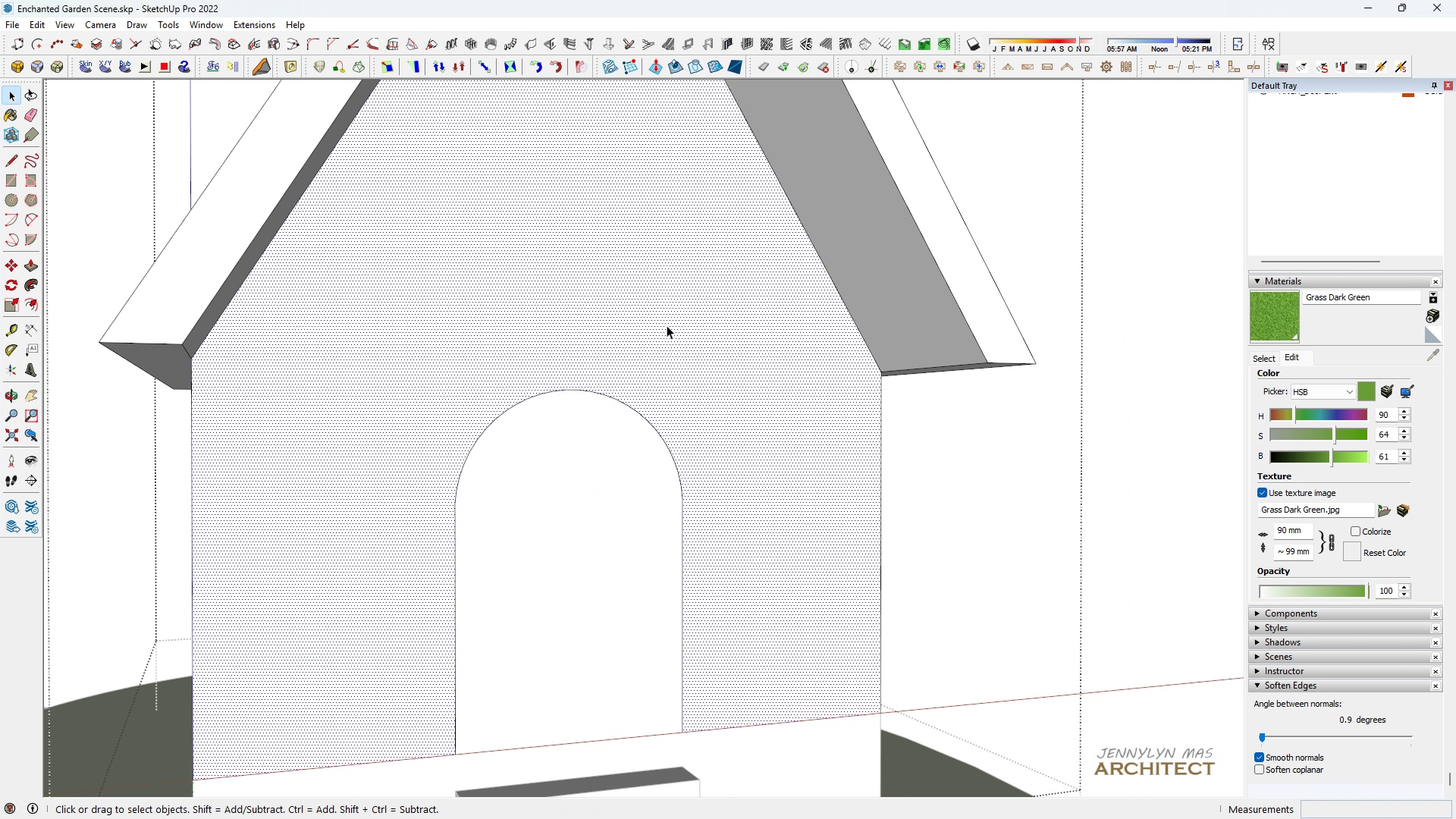 
key(Space)
 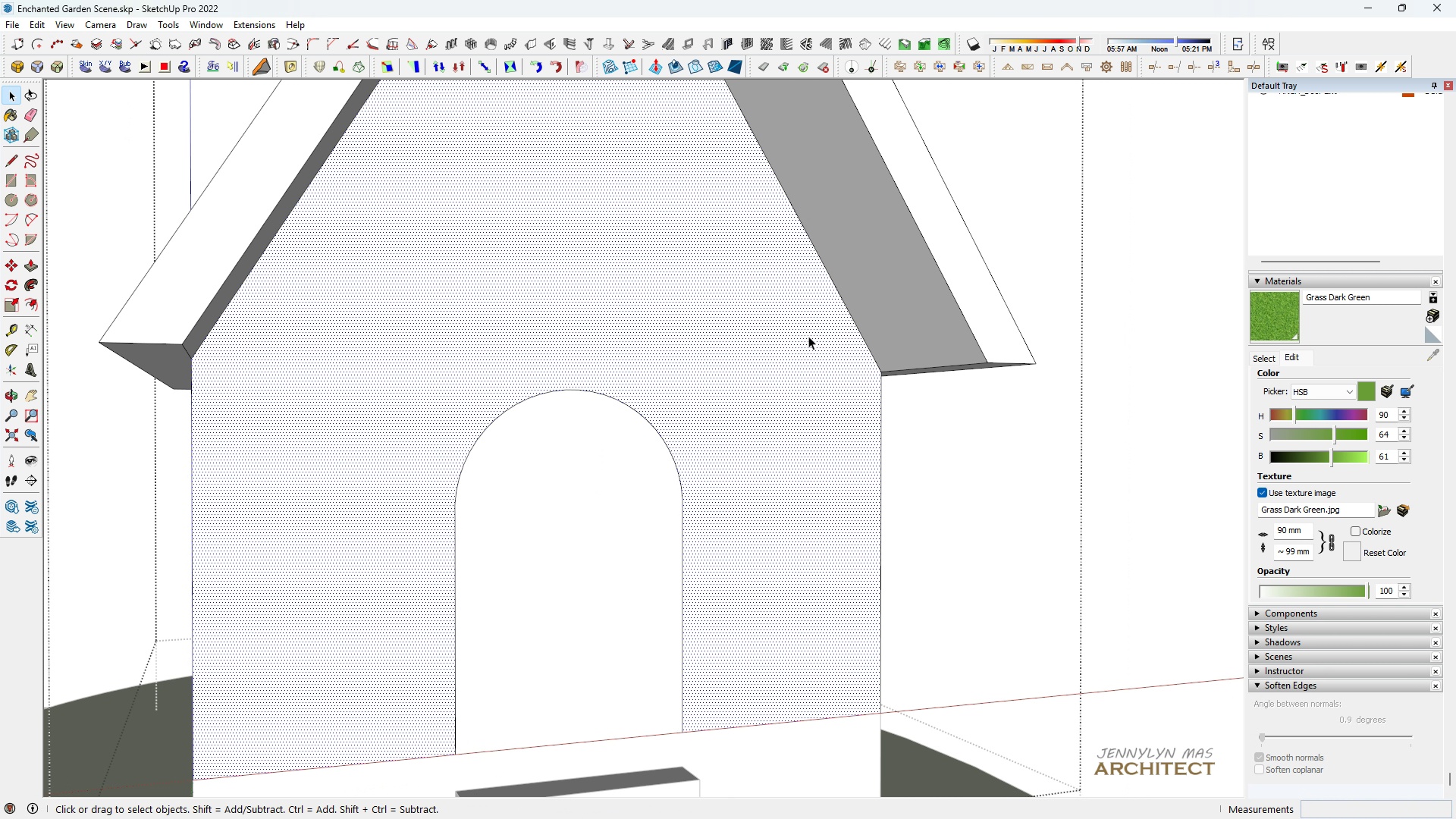 
key(L)
 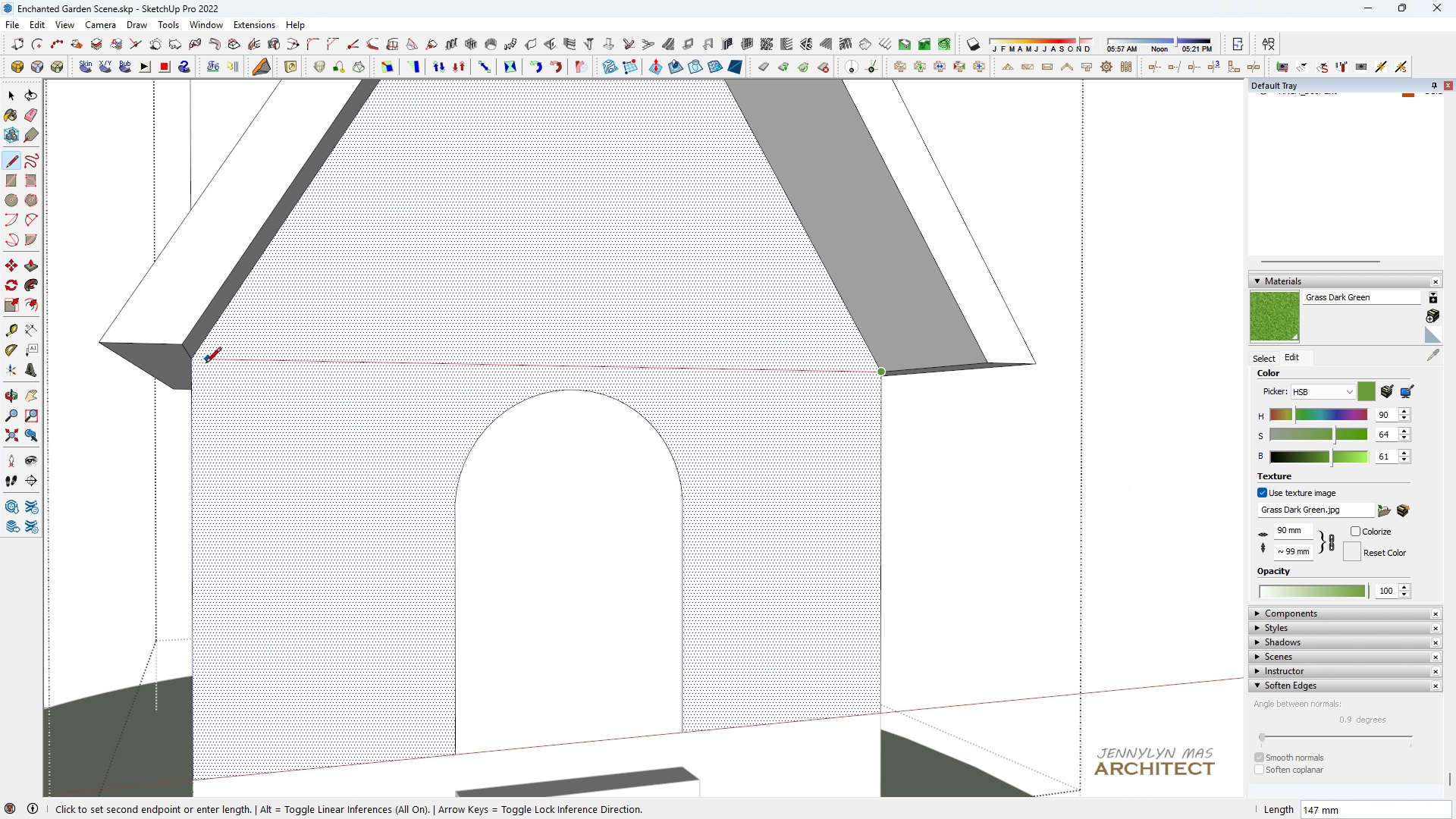 
left_click([190, 360])
 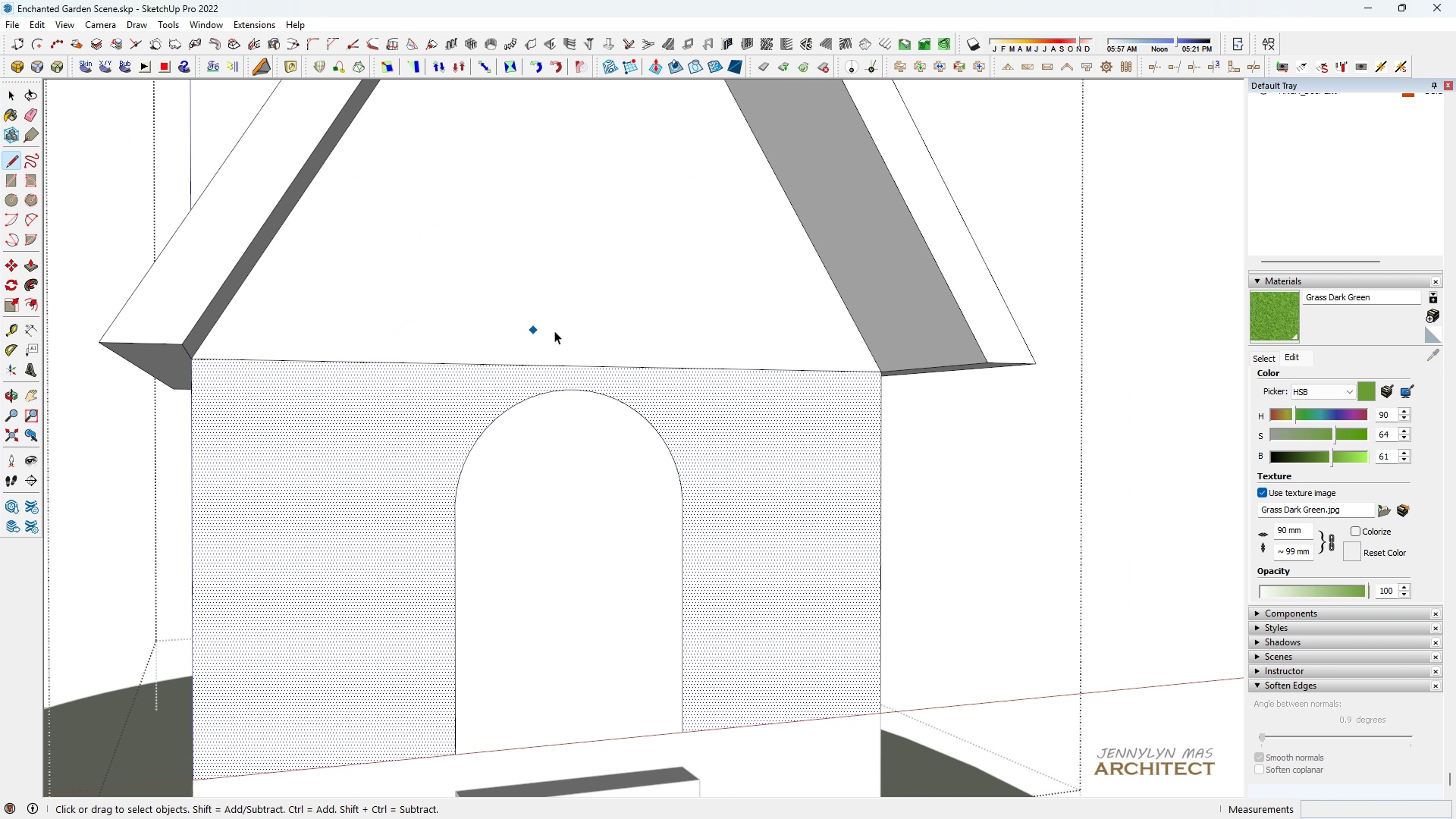 
key(Space)
 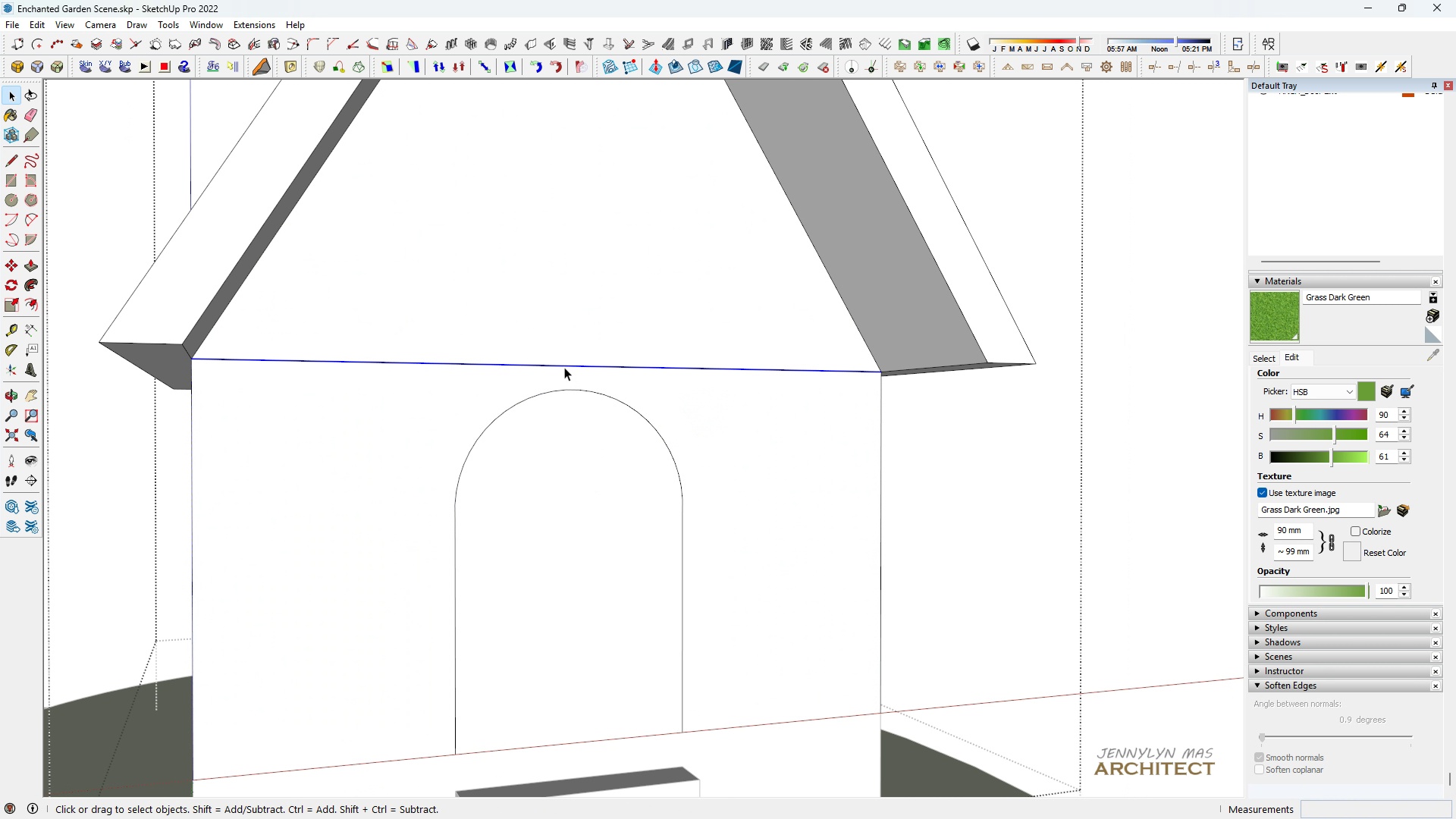 
left_click([564, 367])
 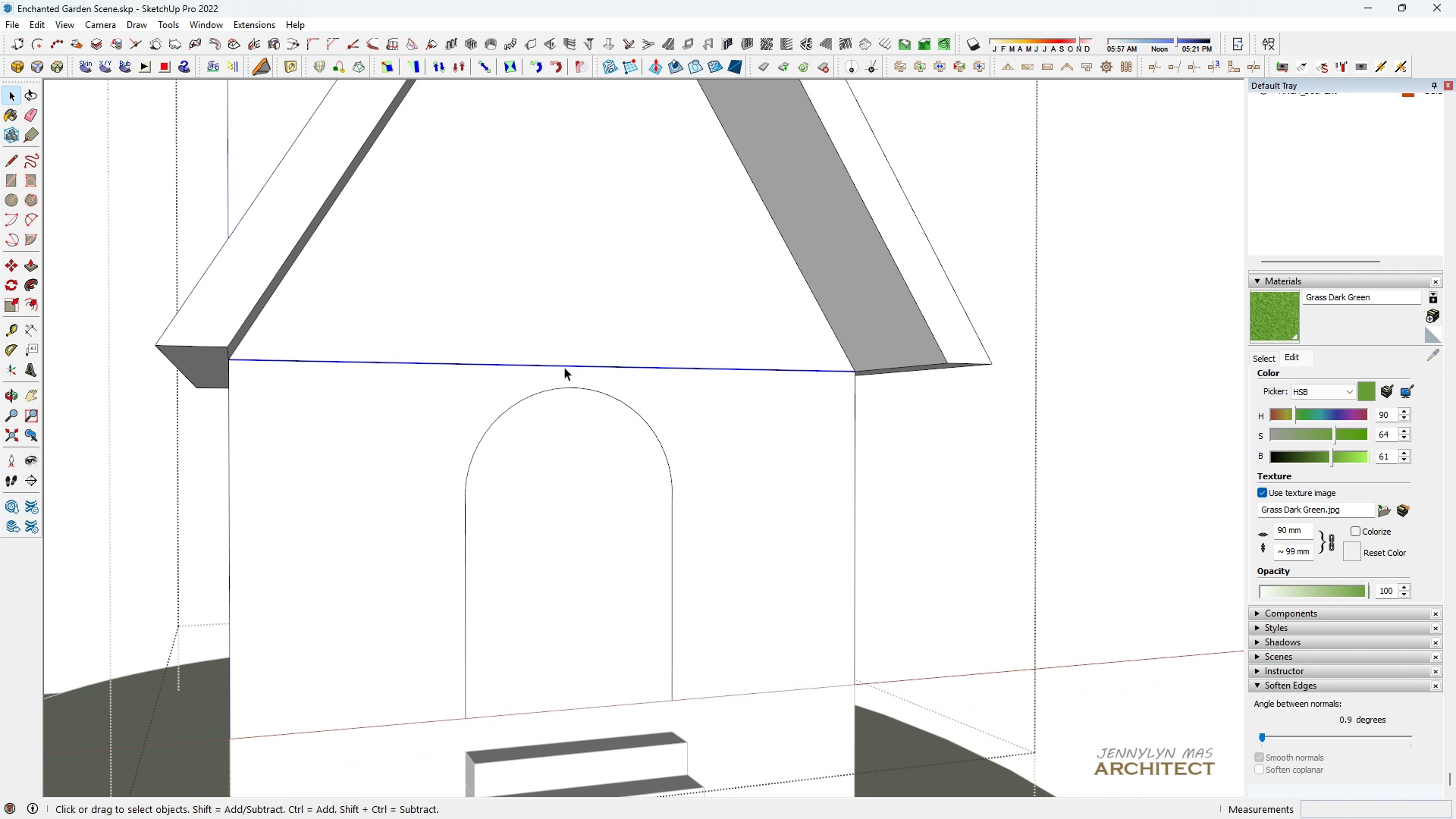 
scroll: coordinate [564, 367], scroll_direction: down, amount: 2.0
 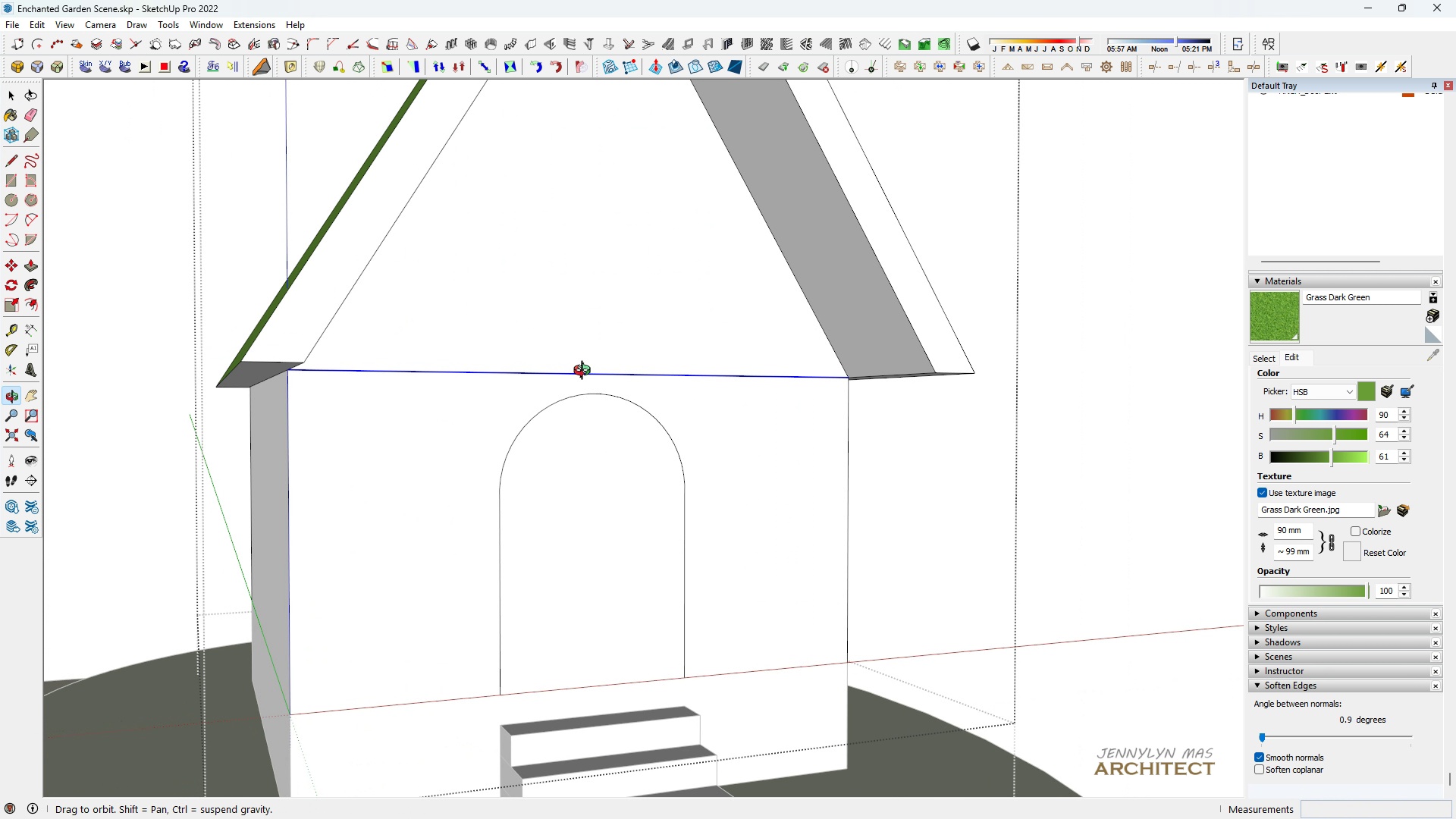 
key(Space)
 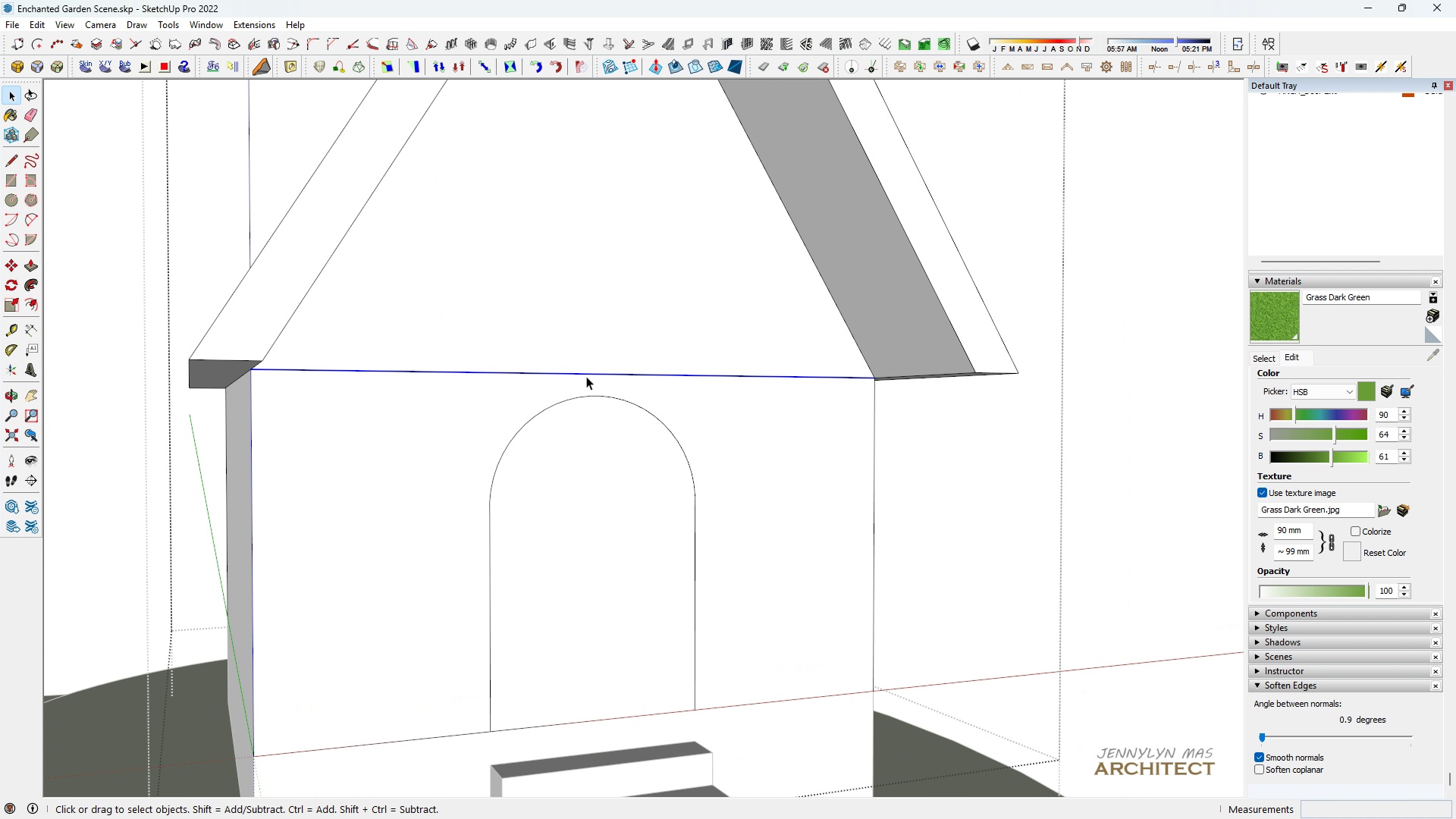 
scroll: coordinate [733, 486], scroll_direction: none, amount: 0.0
 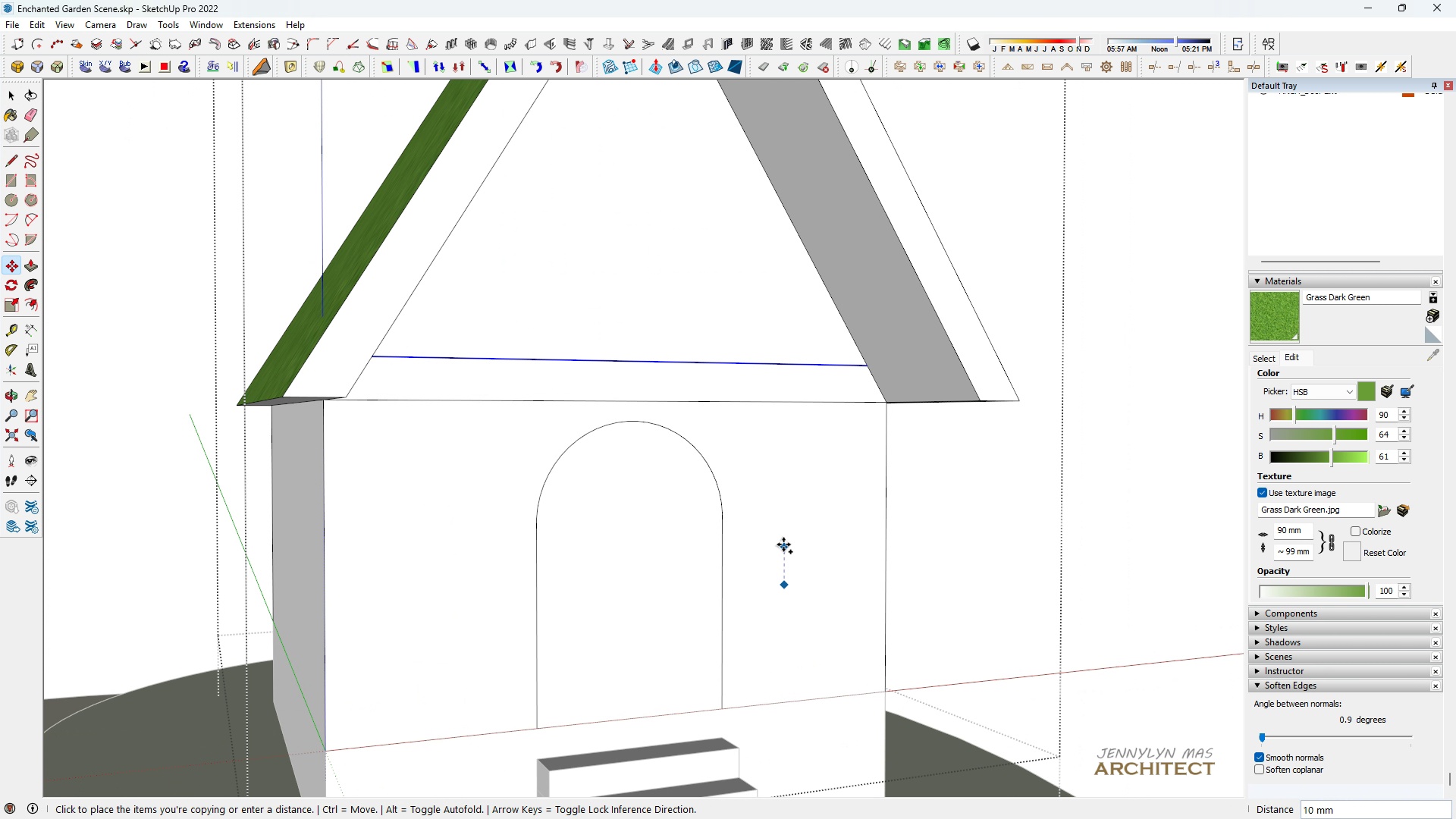 
key(M)
 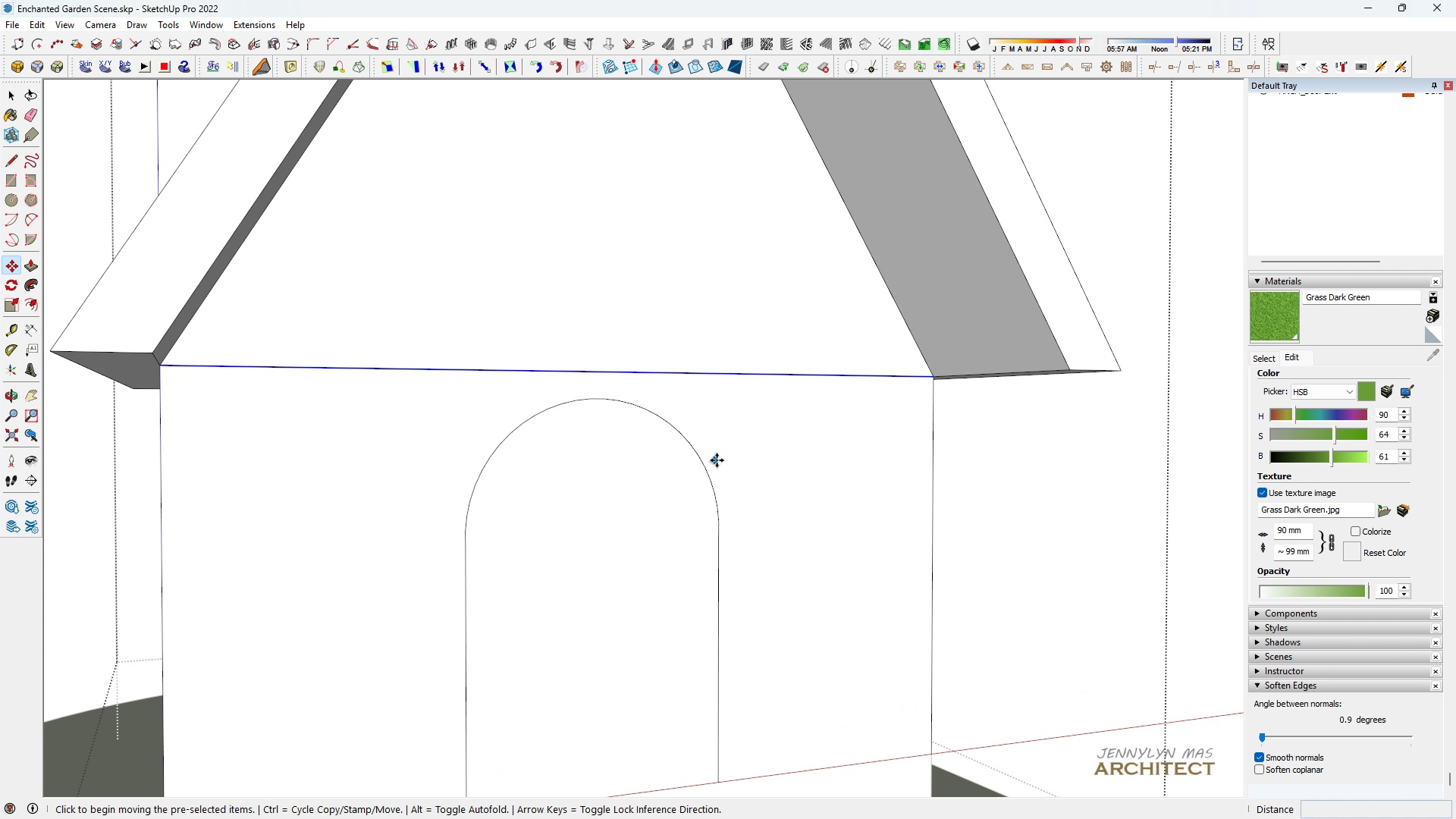 
key(Control+ControlLeft)
 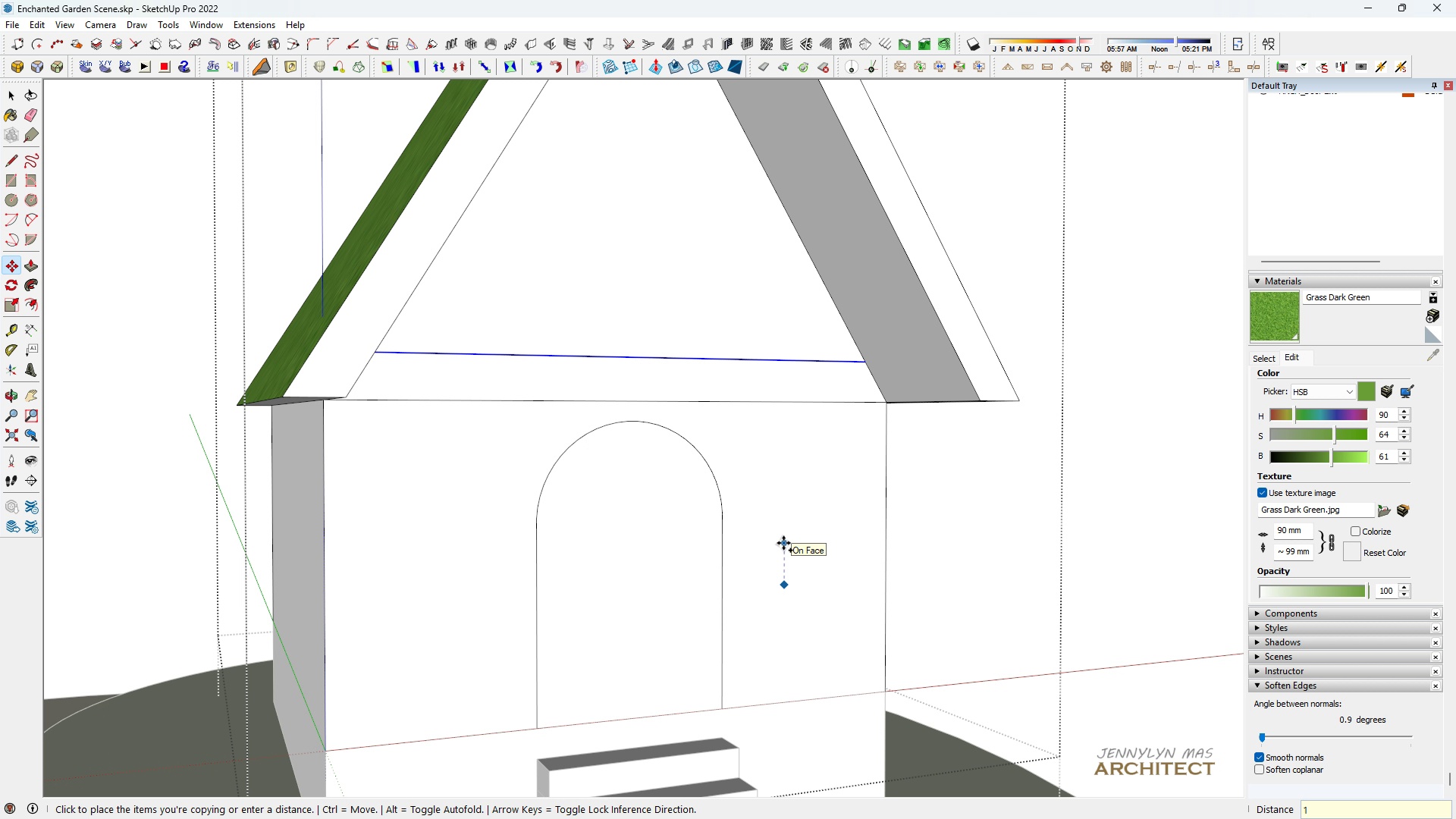 
type(15)
 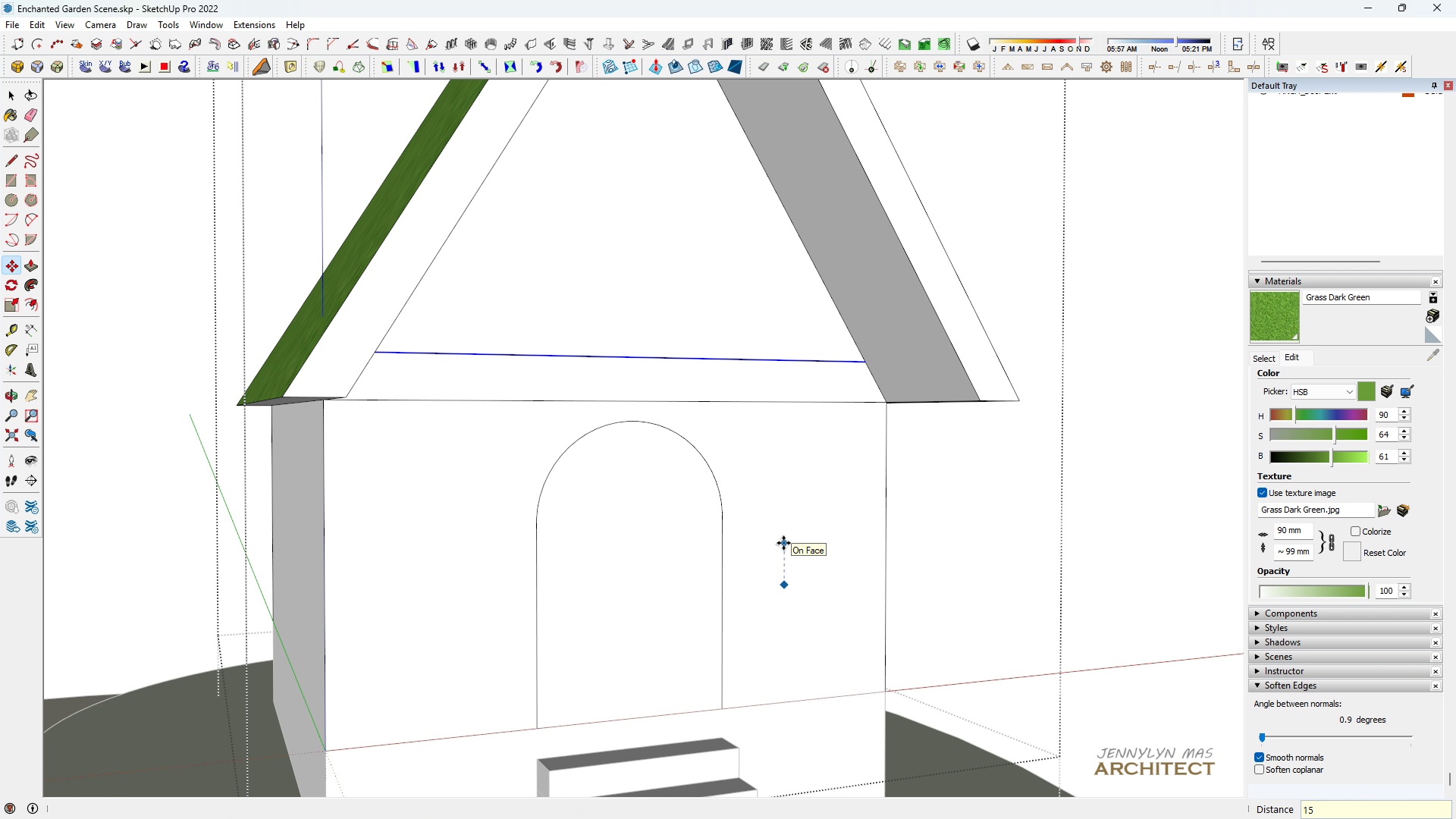 
key(Enter)
 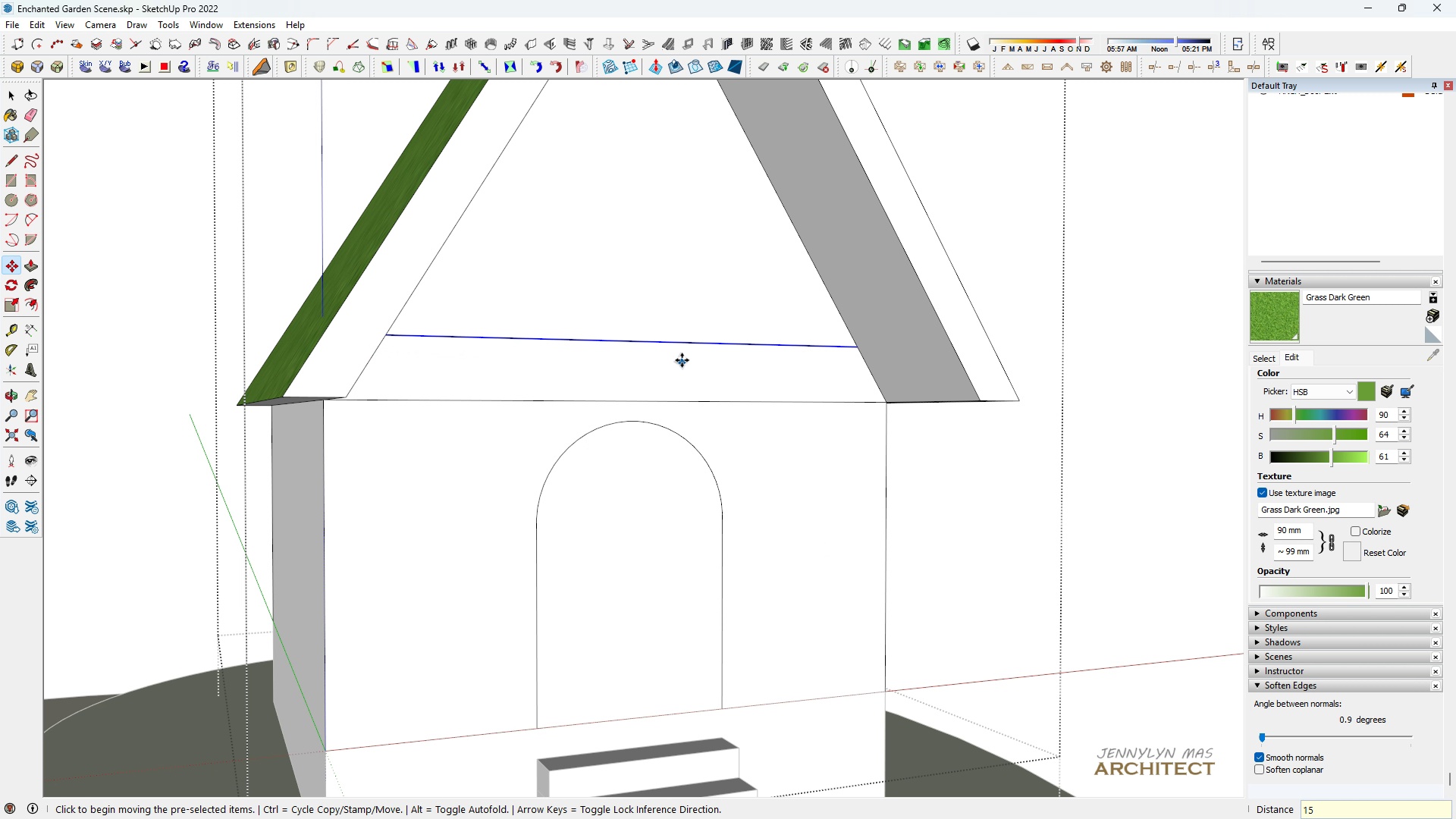 
key(Space)
 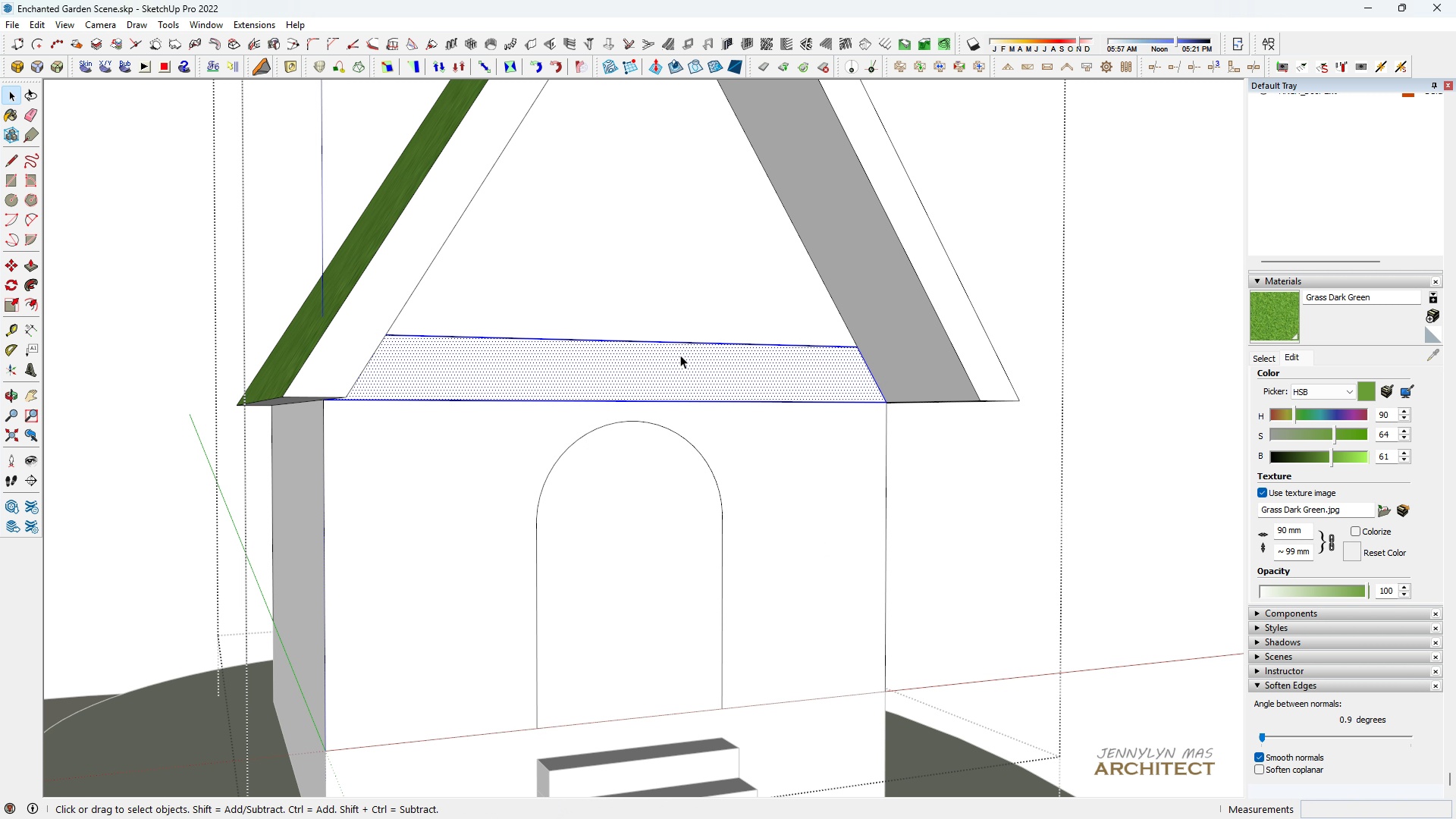 
double_click([680, 355])
 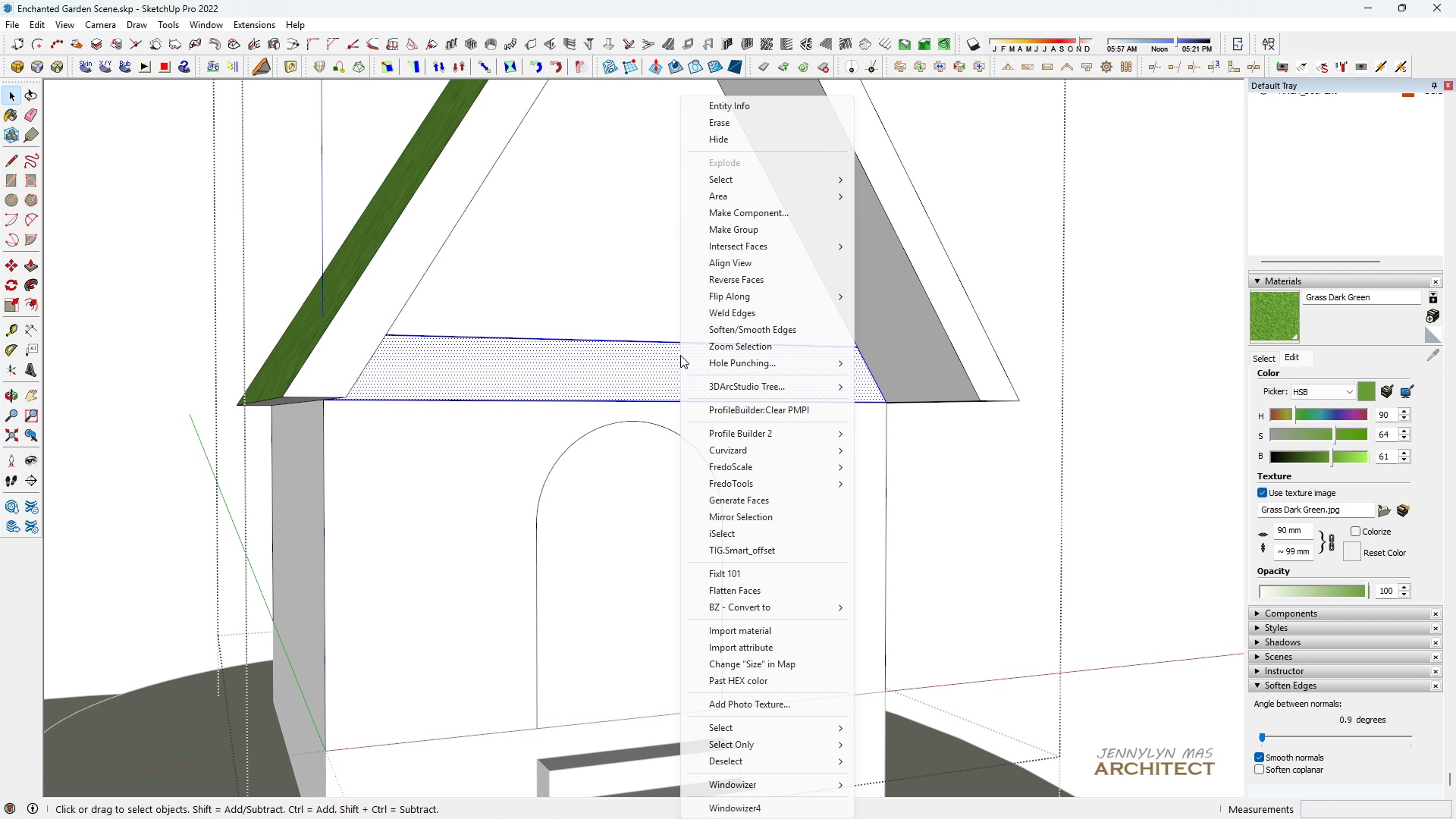 
right_click([680, 355])
 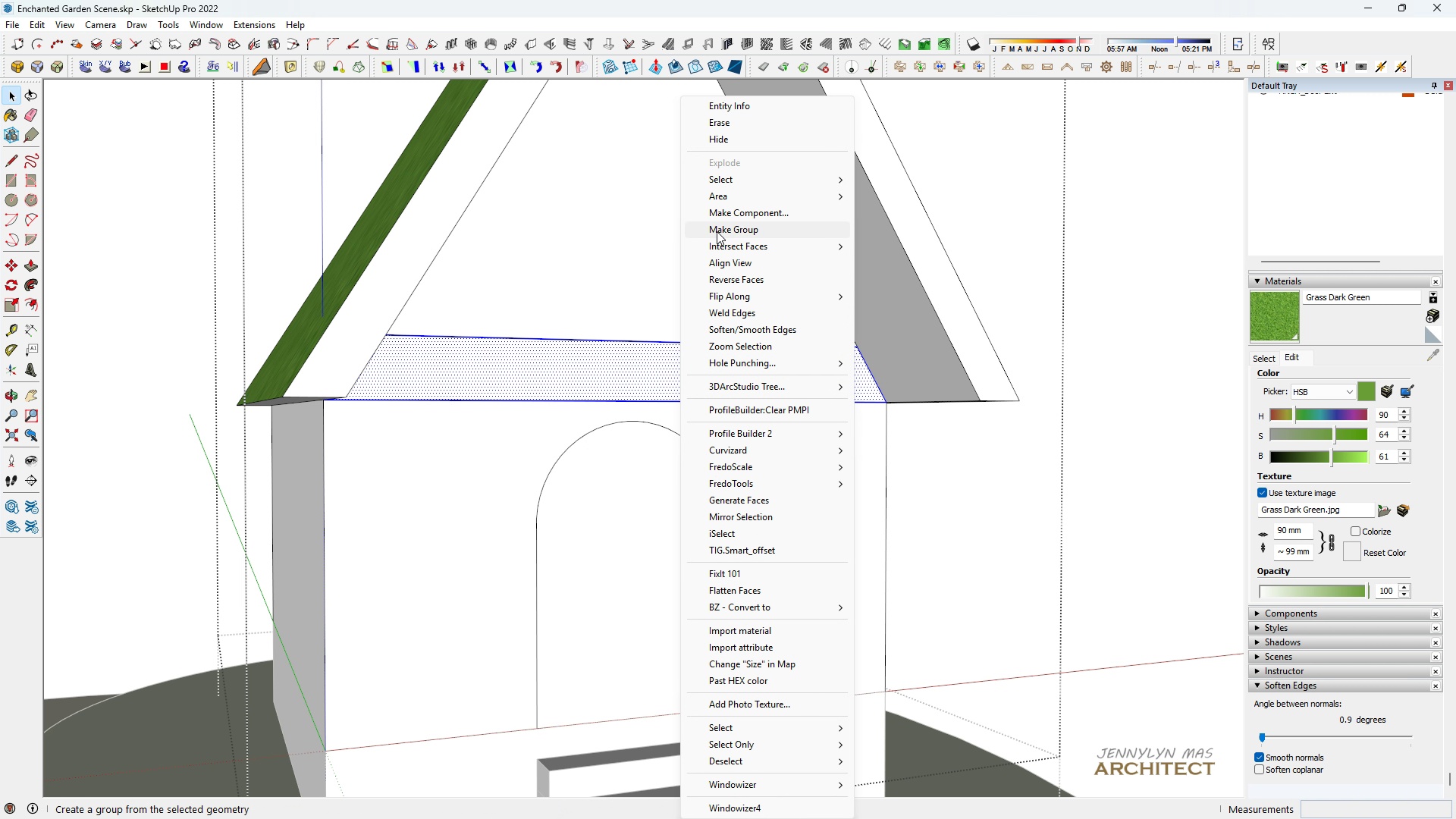 
left_click([717, 231])
 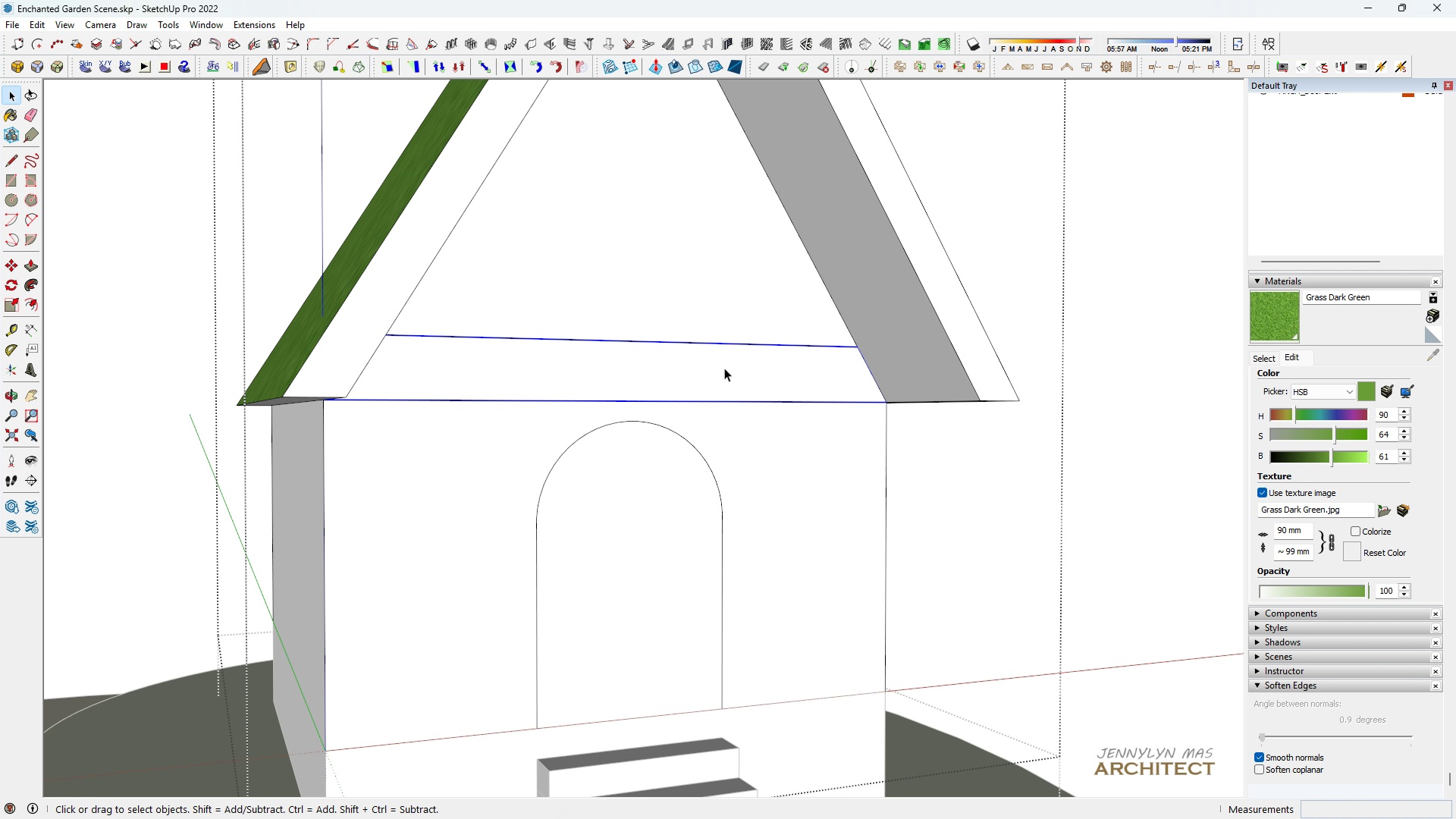 
double_click([724, 368])
 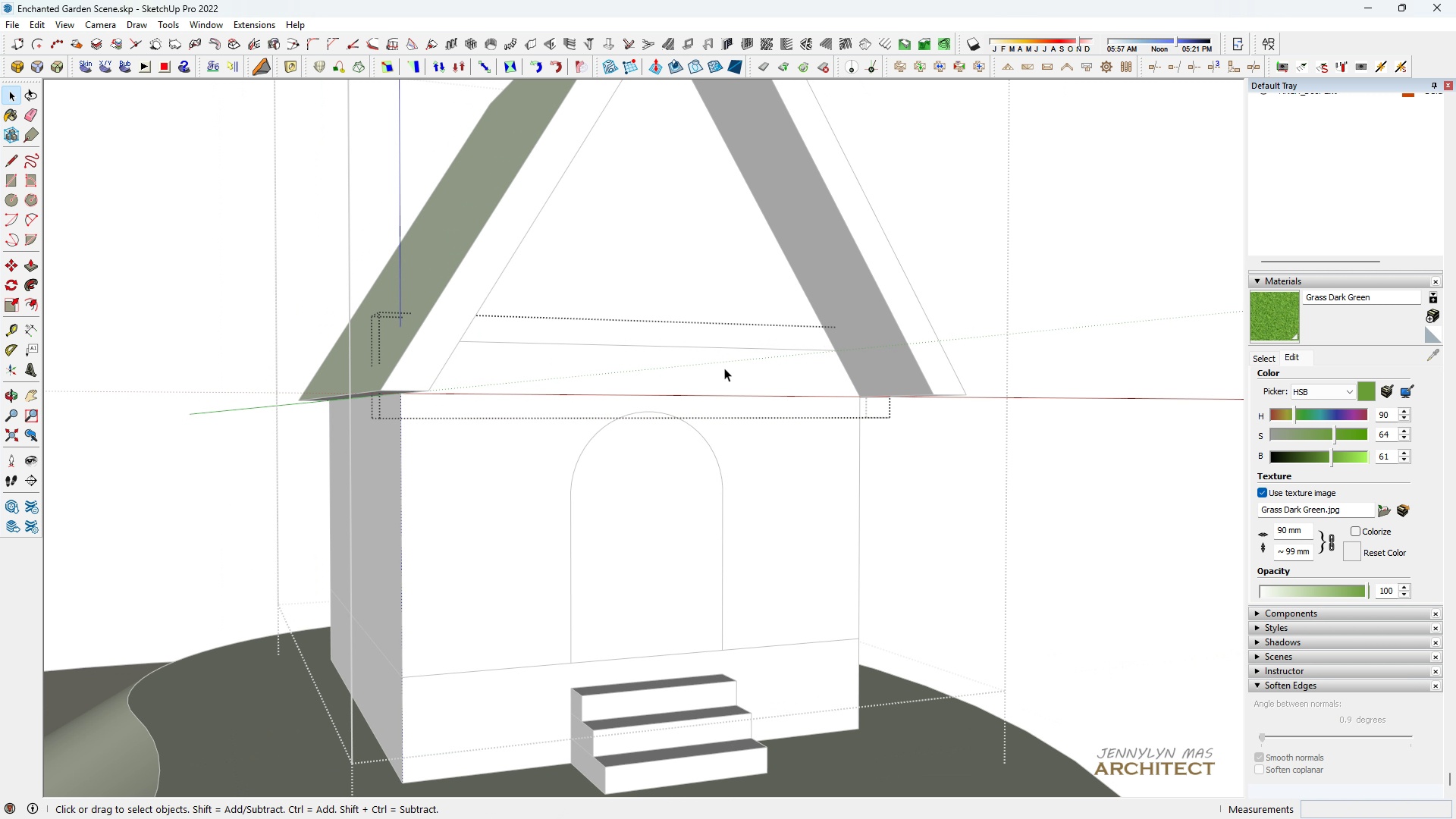 
key(Space)
 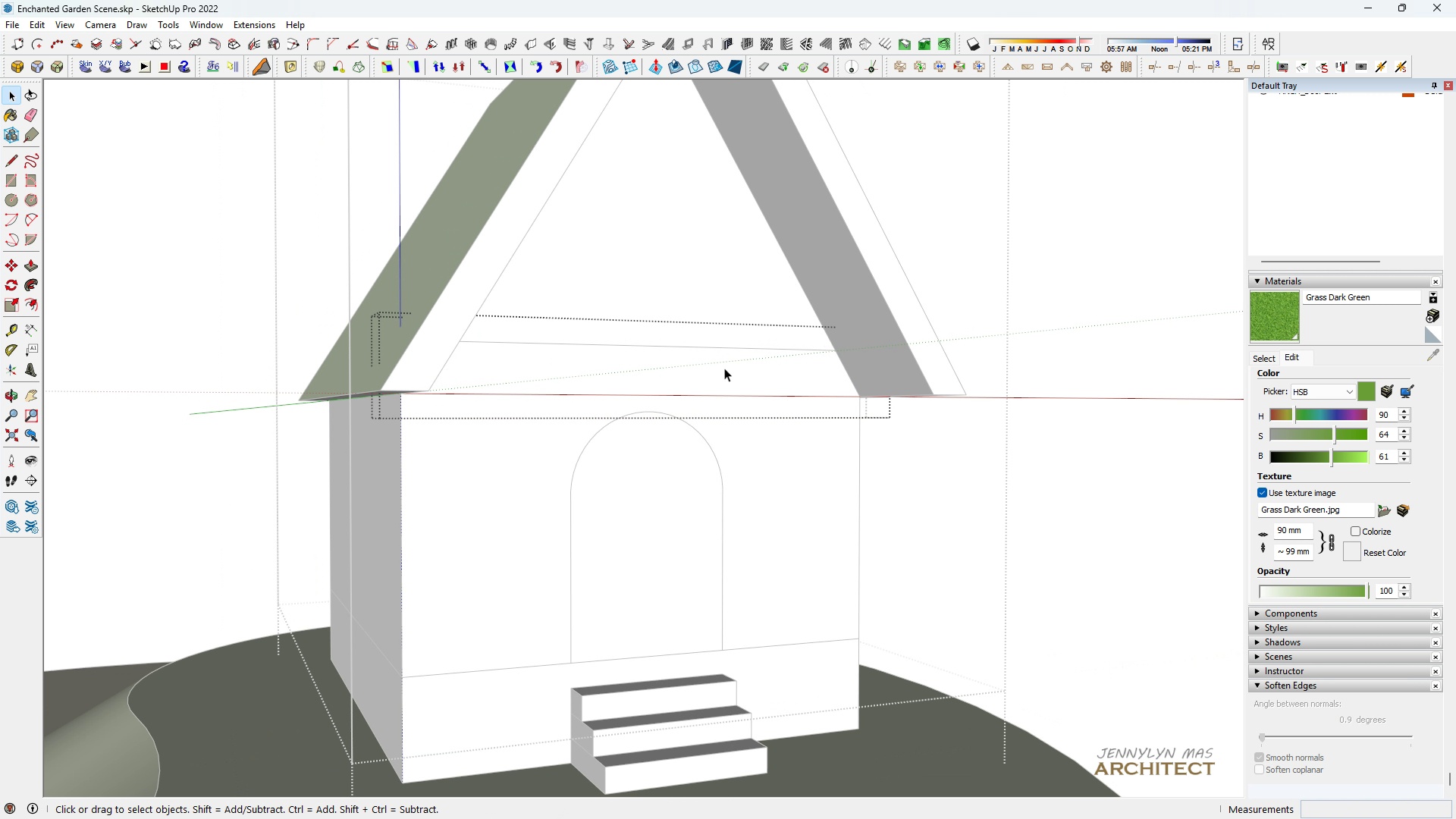 
scroll: coordinate [724, 368], scroll_direction: down, amount: 2.0
 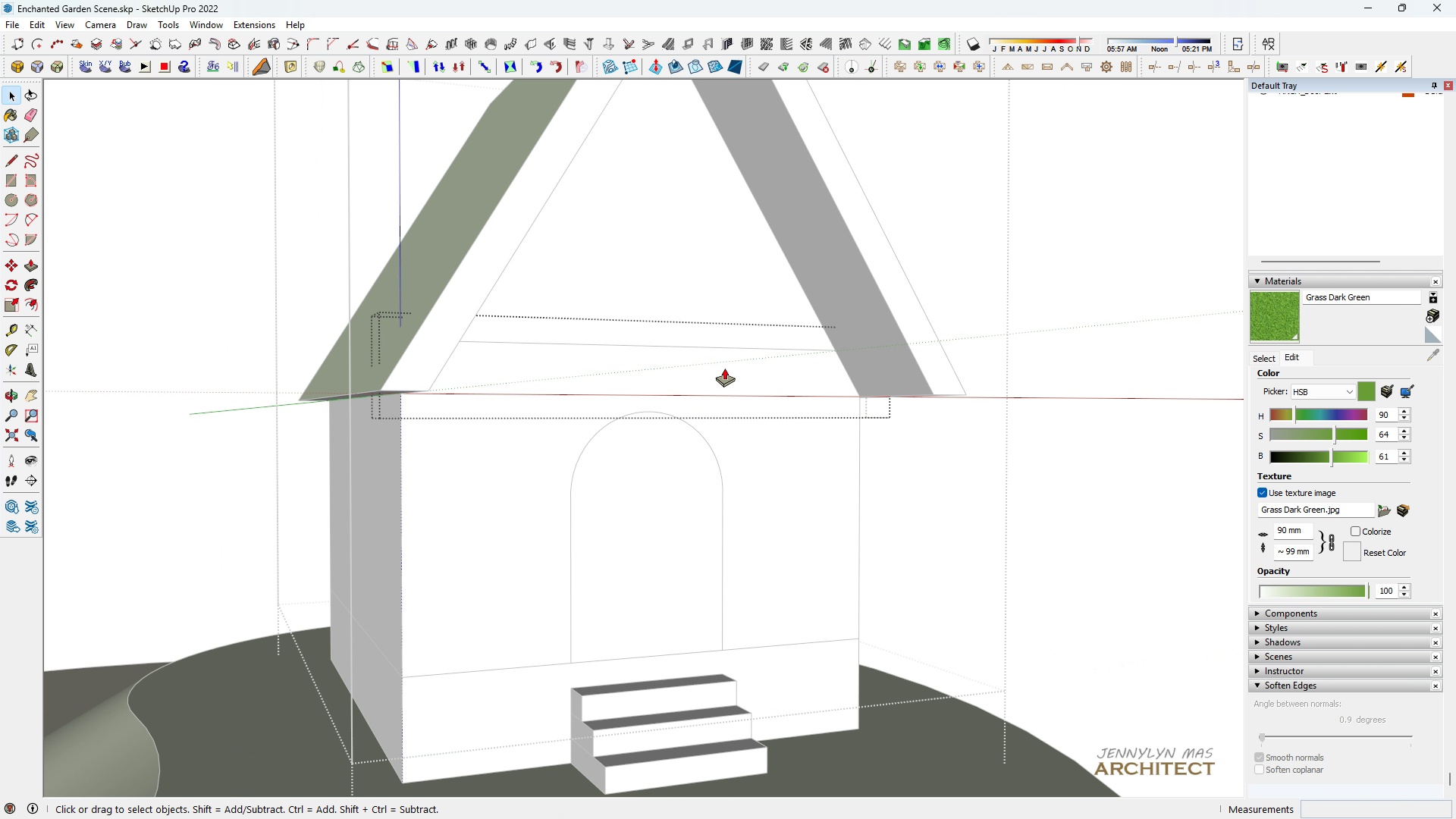 
key(P)
 